 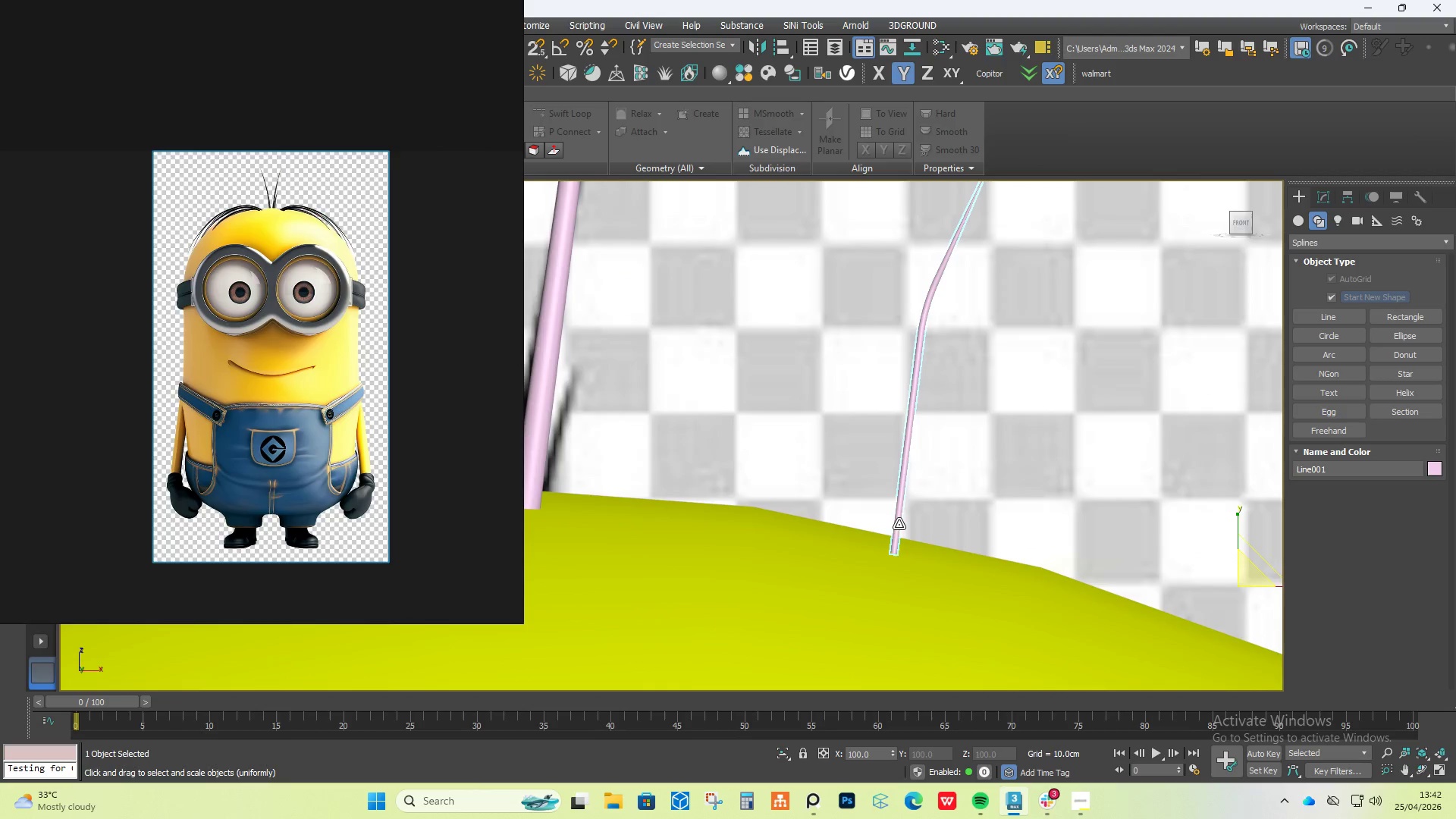 
scroll: coordinate [899, 524], scroll_direction: down, amount: 2.0
 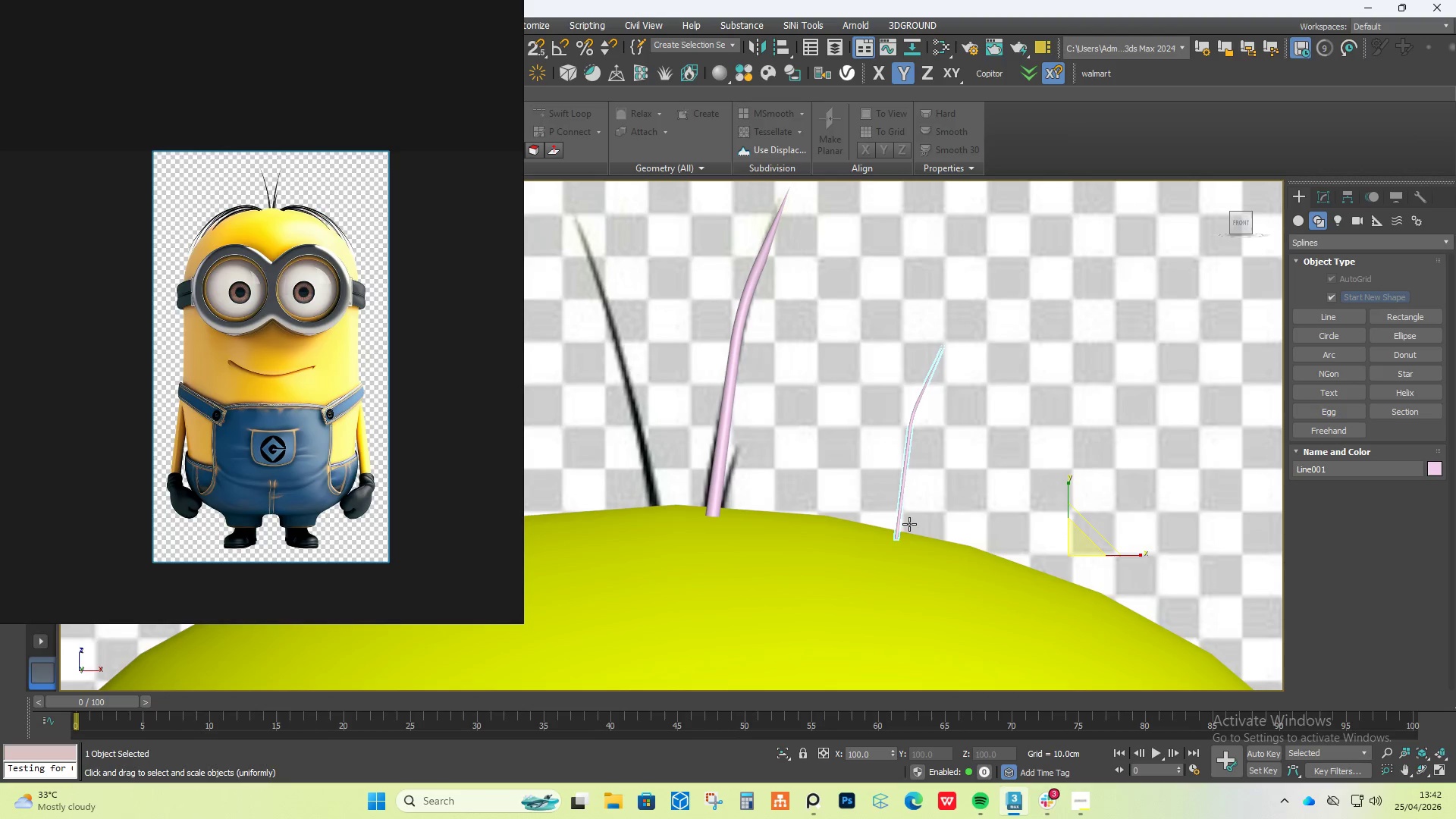 
key(W)
 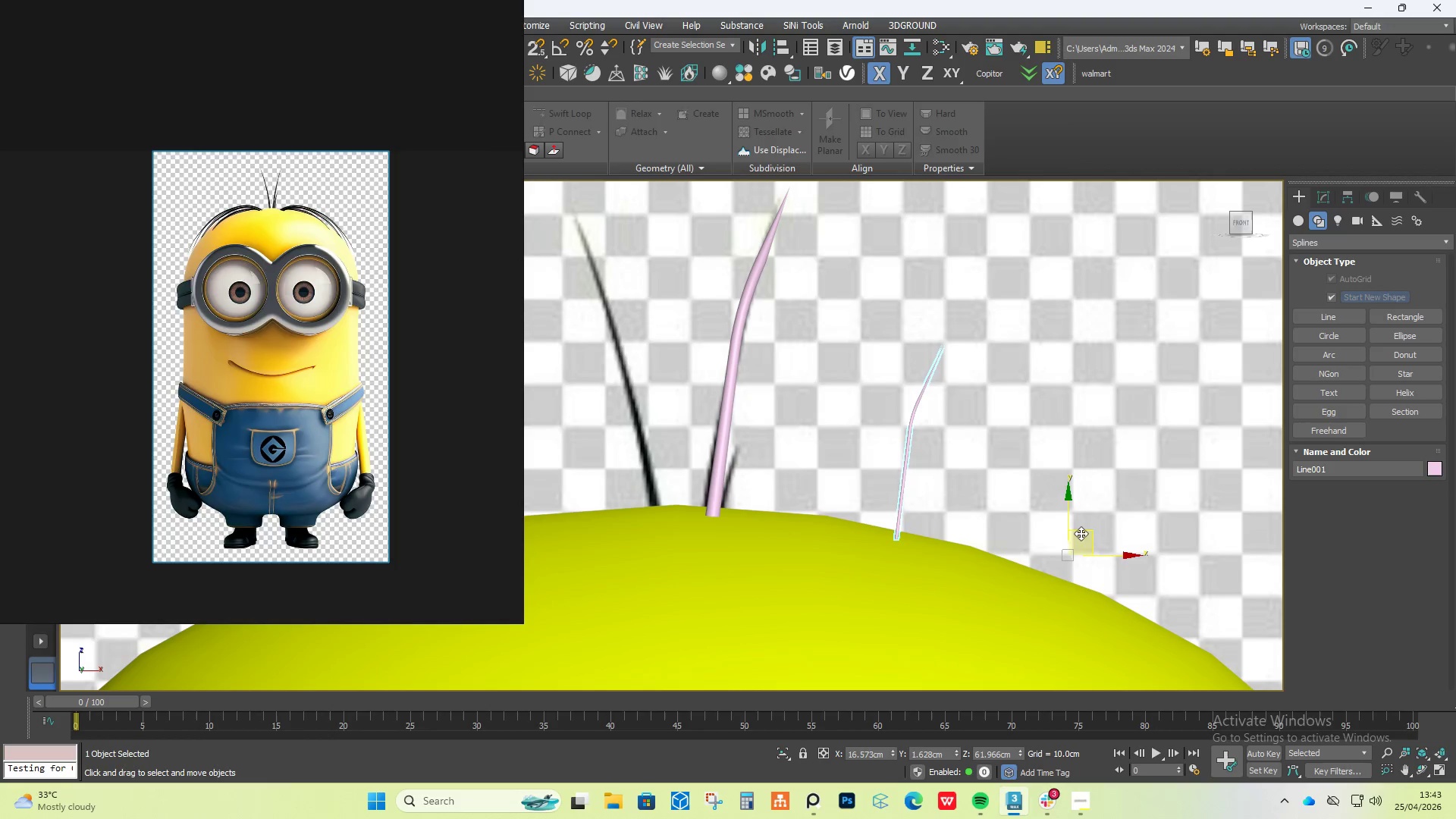 
left_click_drag(start_coordinate=[1090, 532], to_coordinate=[924, 508])
 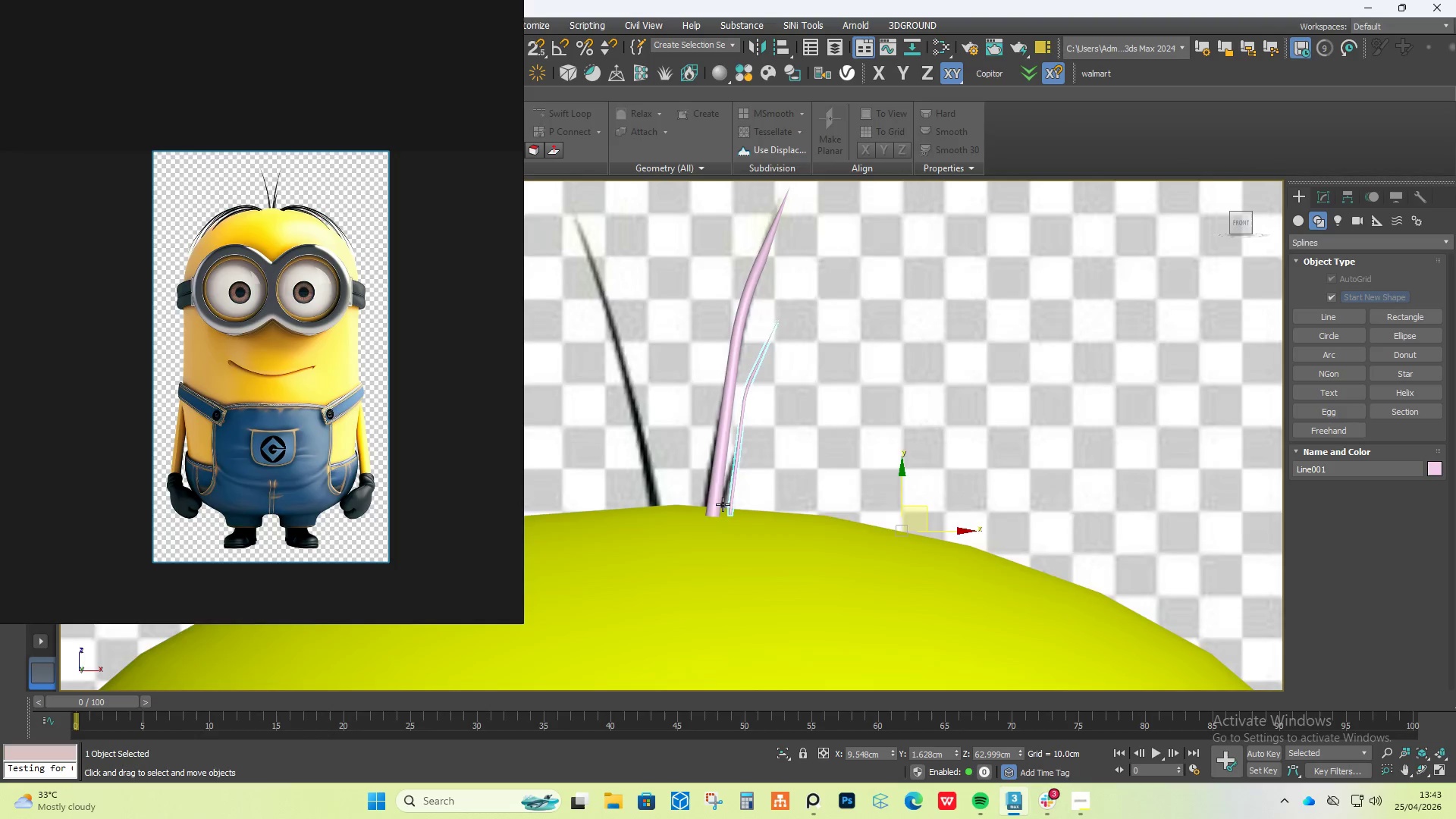 
hold_key(key=AltLeft, duration=1.55)
scroll: coordinate [747, 522], scroll_direction: none, amount: 0.0
 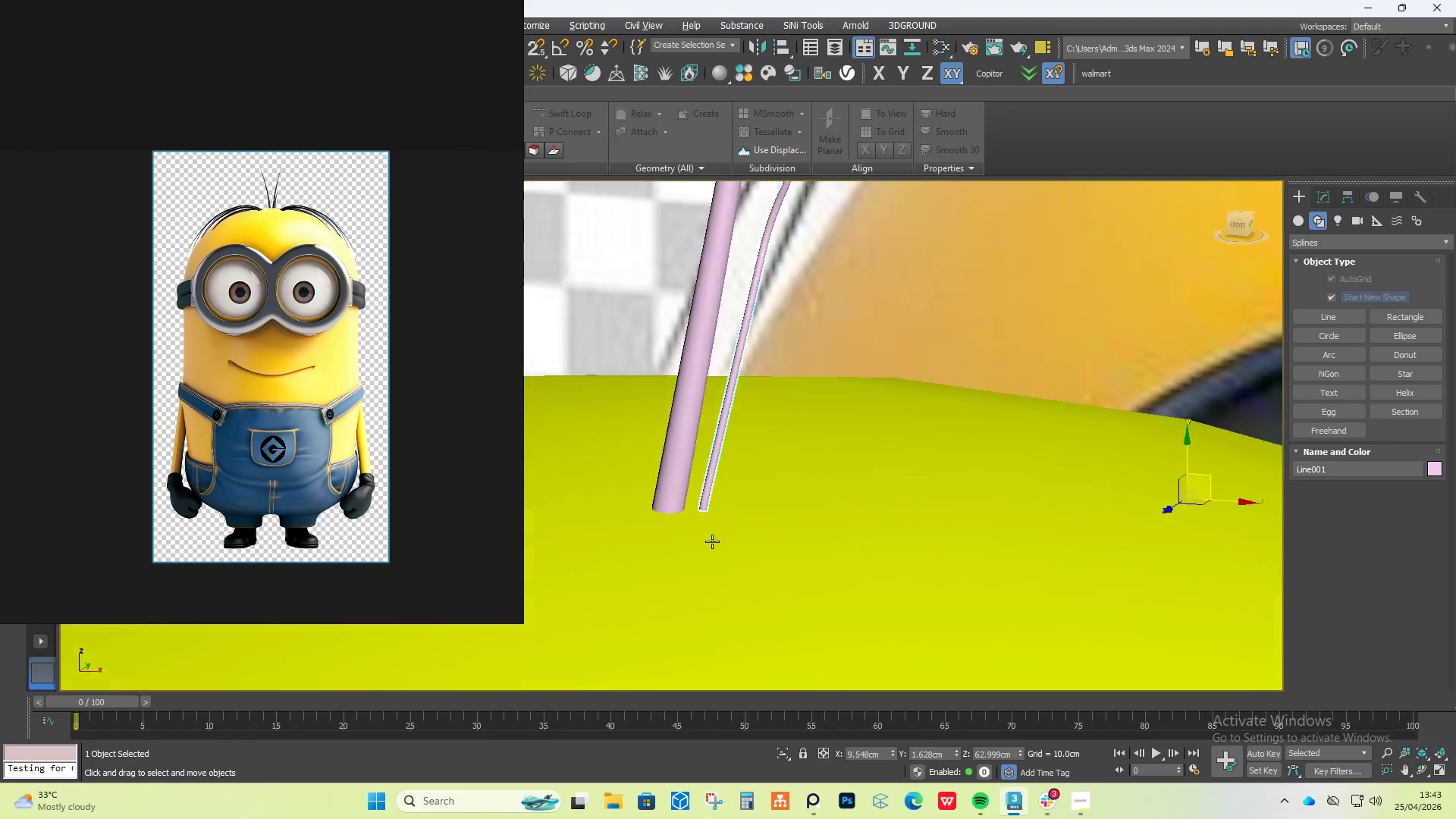 
scroll: coordinate [692, 513], scroll_direction: up, amount: 5.0
 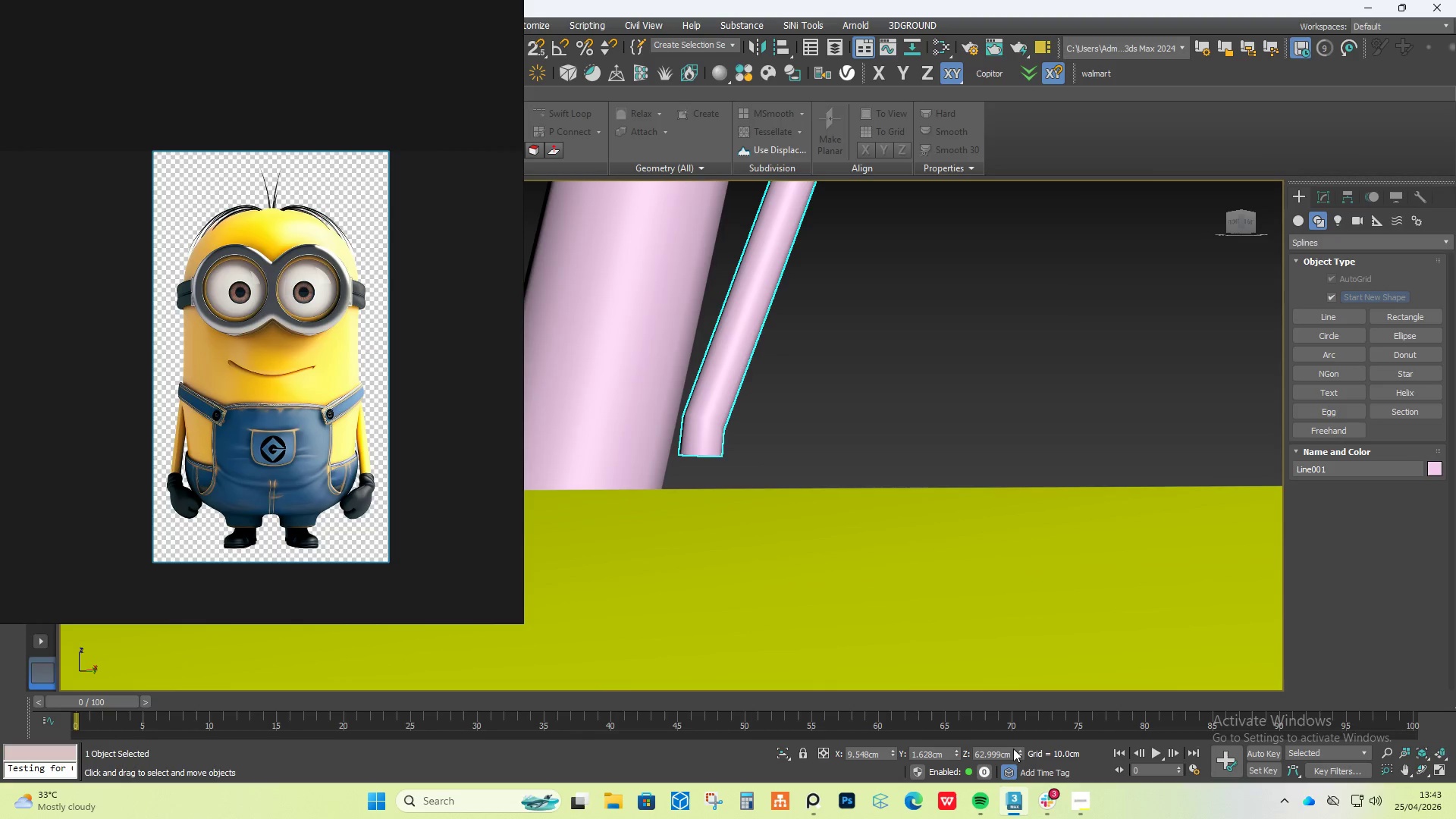 
left_click_drag(start_coordinate=[1021, 754], to_coordinate=[1016, 18])
 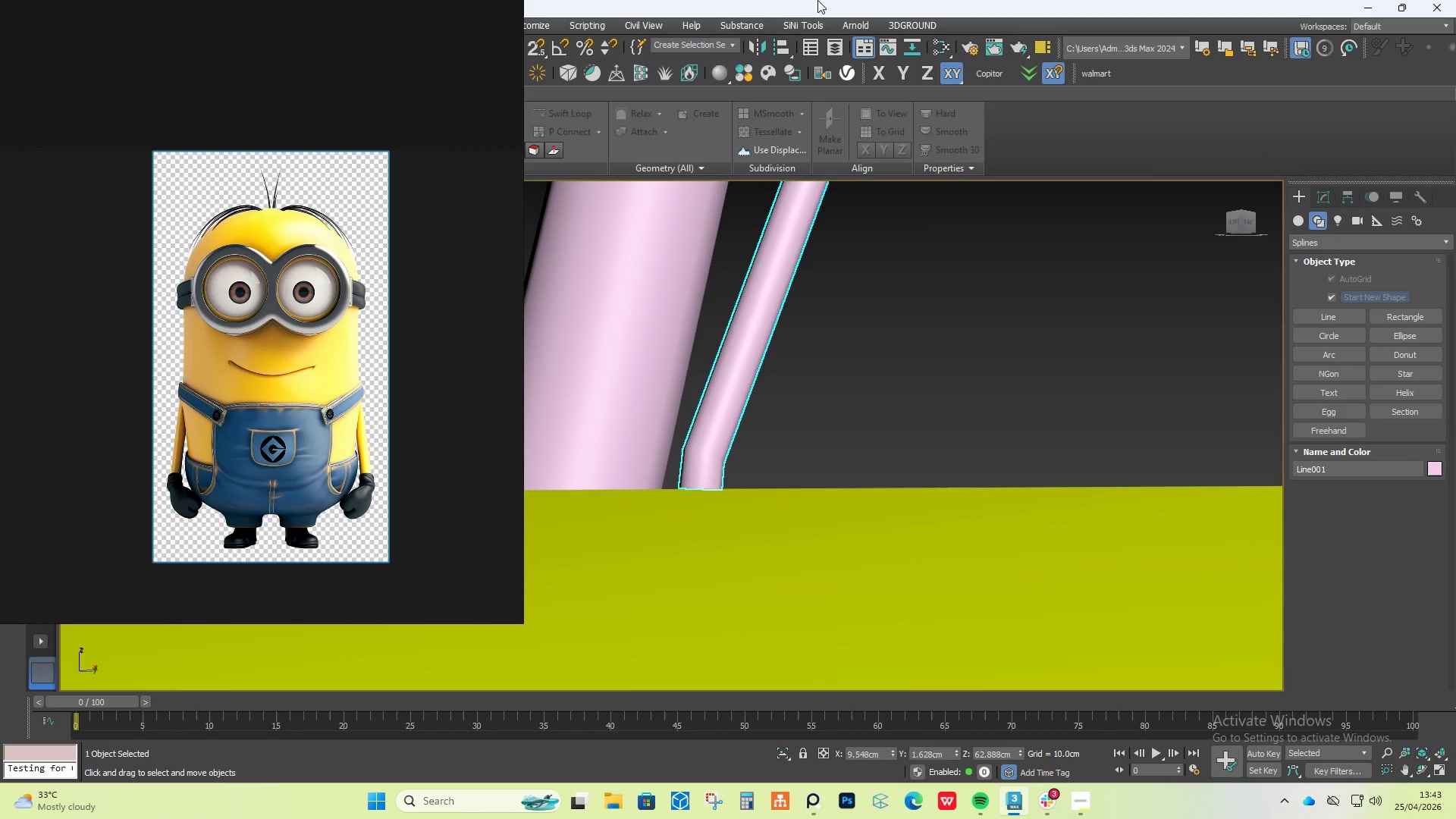 
hold_key(key=AltLeft, duration=0.36)
 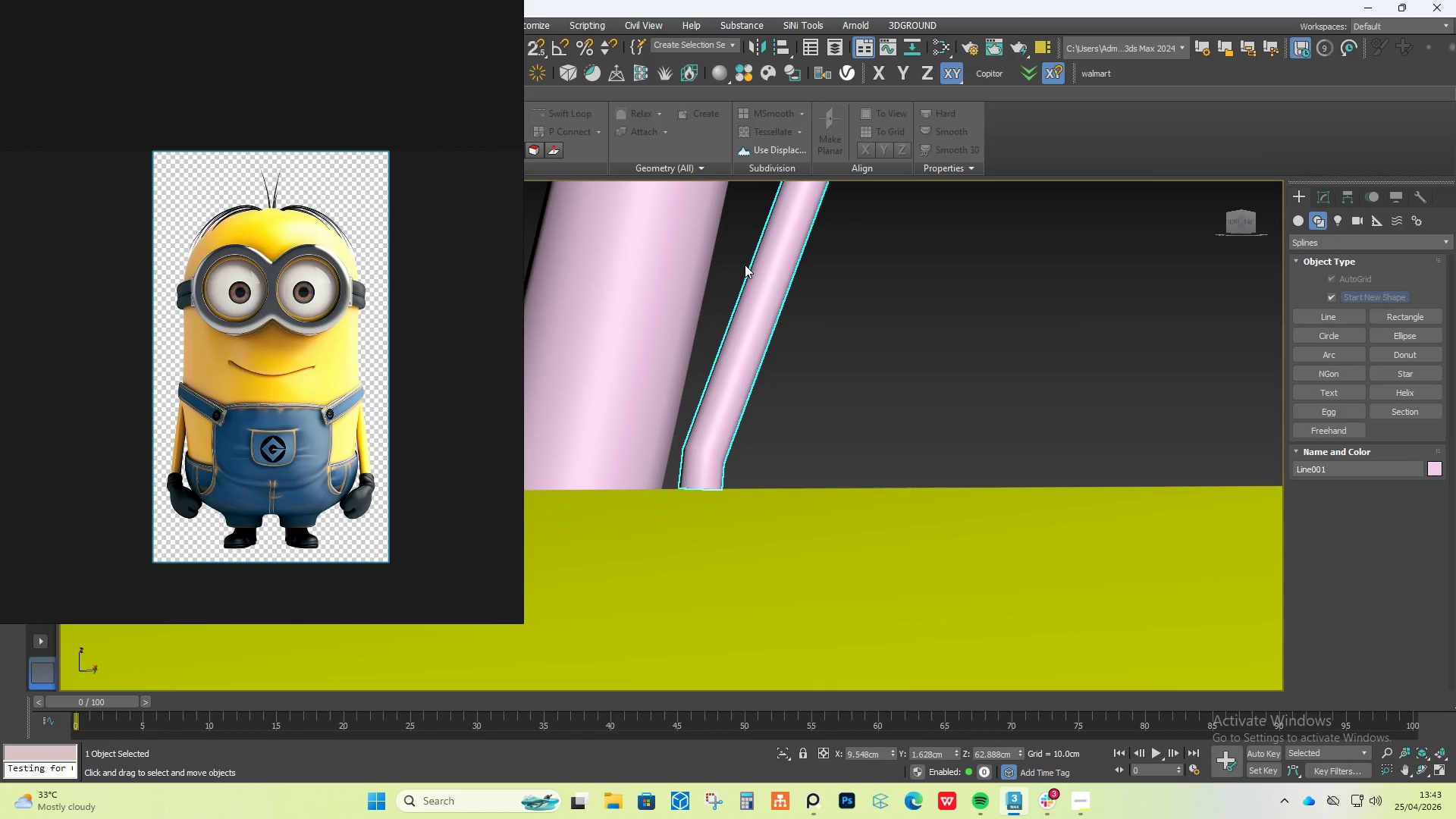 
hold_key(key=AltLeft, duration=2.61)
scroll: coordinate [736, 372], scroll_direction: up, amount: 1.0
 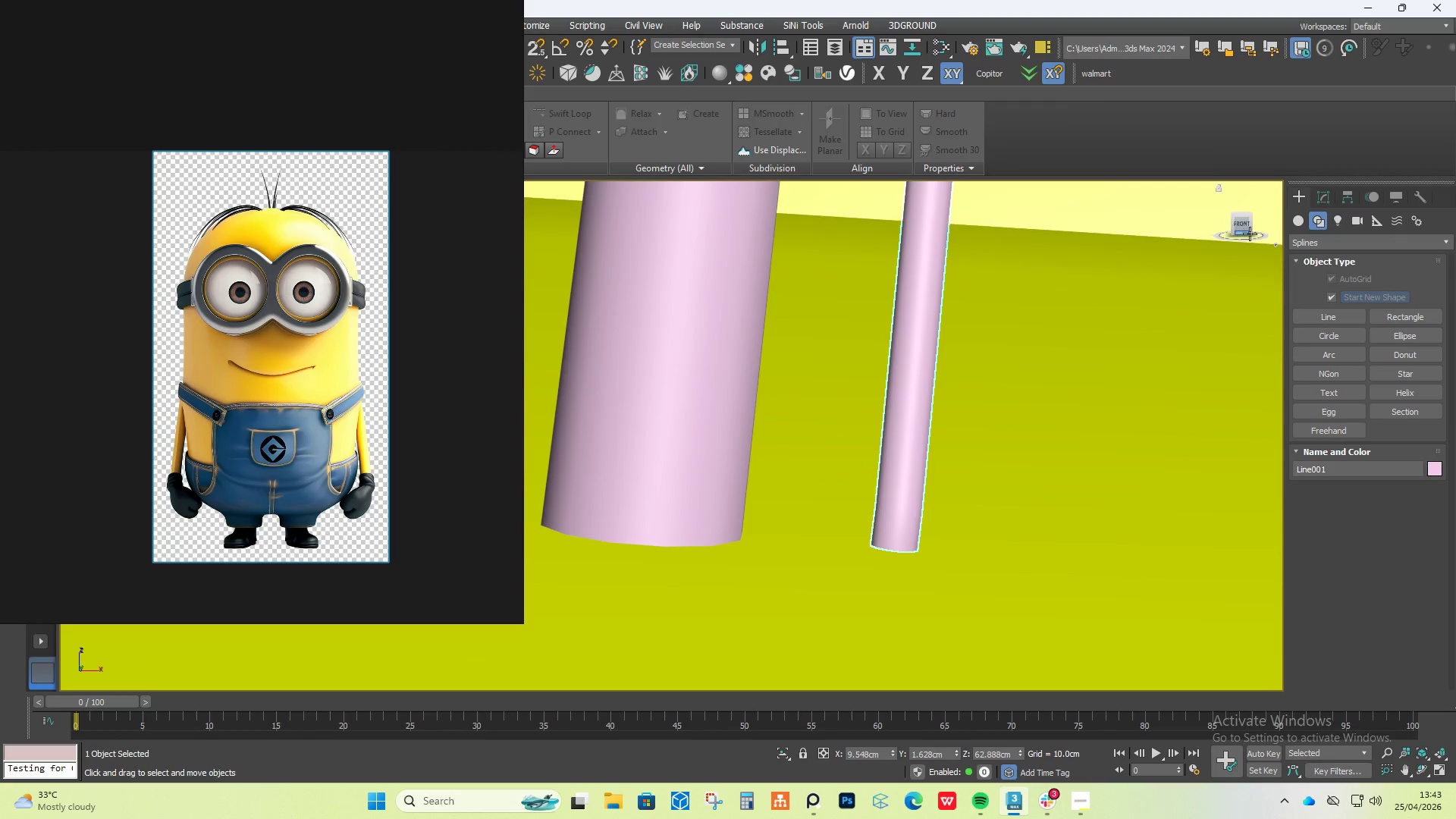 
type(fz)
 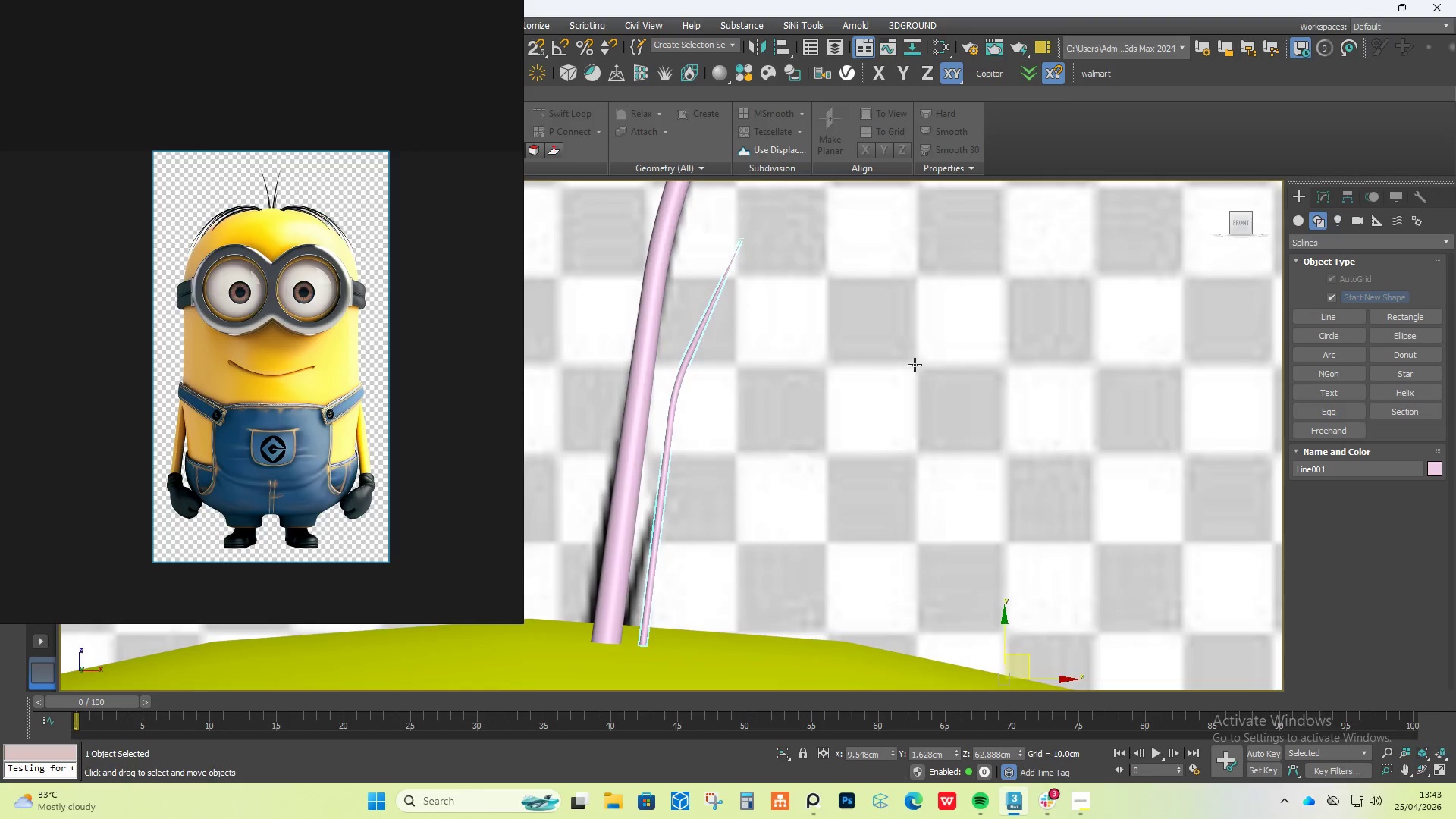 
scroll: coordinate [877, 425], scroll_direction: down, amount: 7.0
 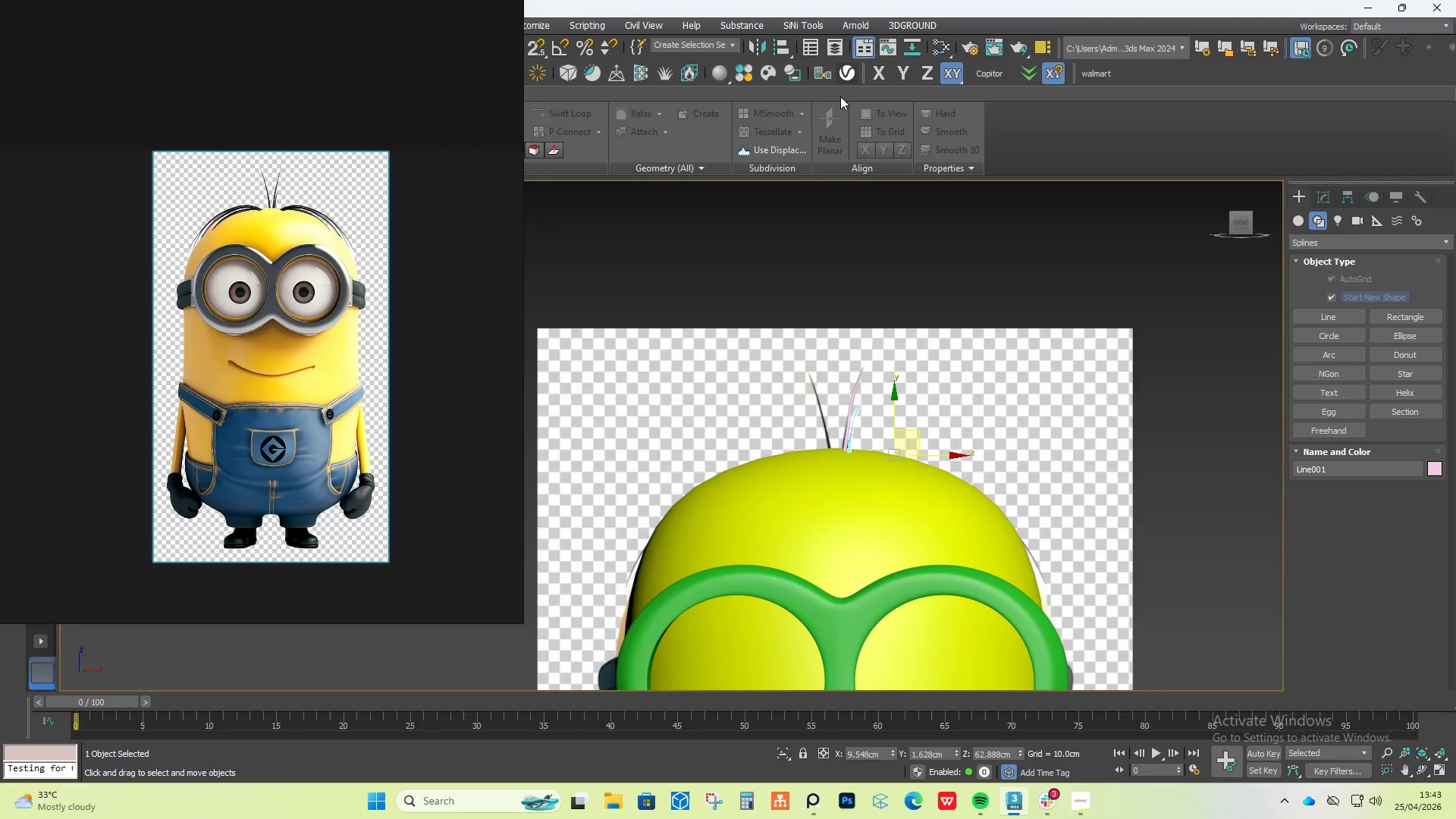 
scroll: coordinate [864, 496], scroll_direction: up, amount: 5.0
 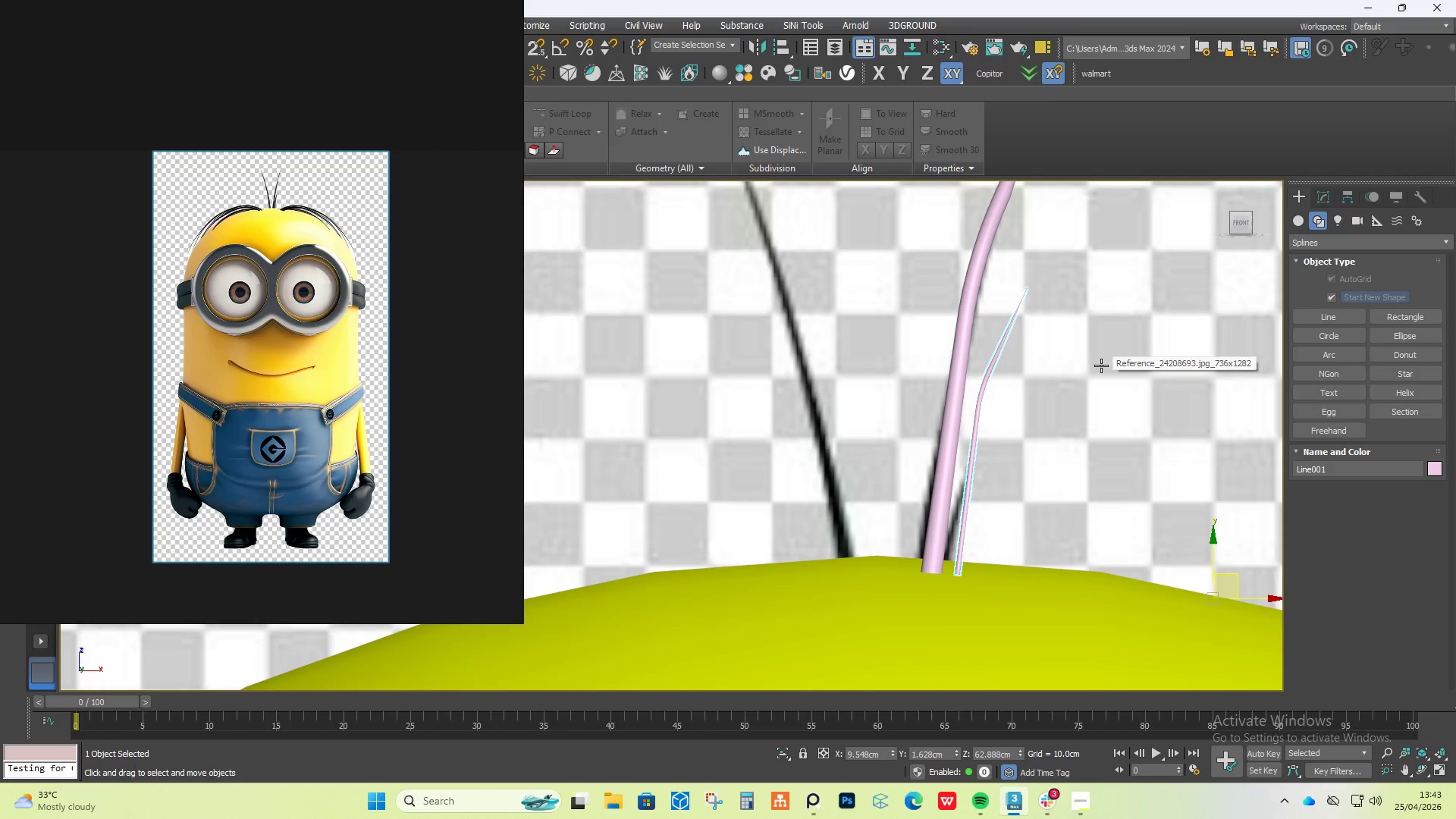 
wait(9.76)
 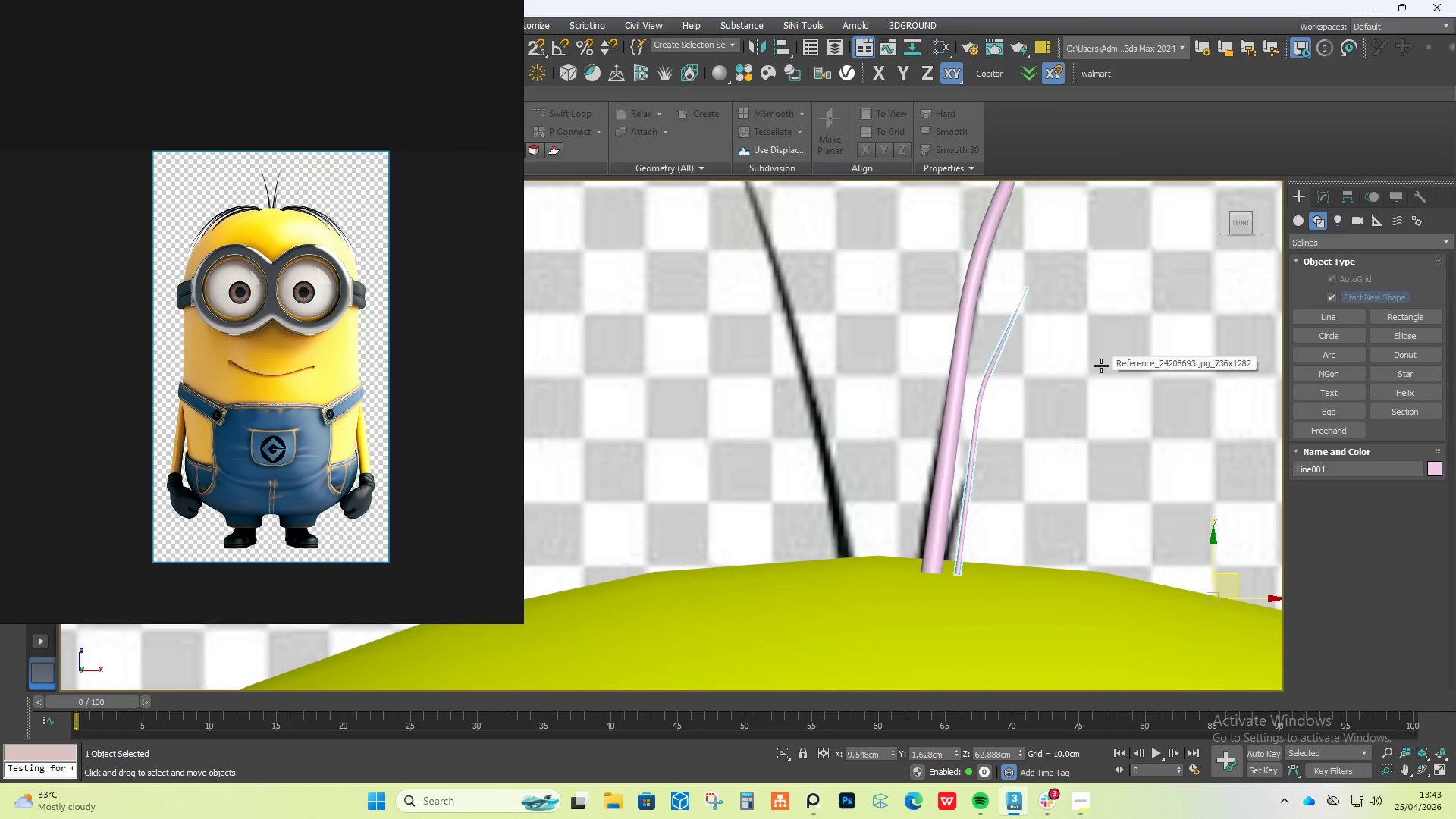 
left_click([951, 388])
 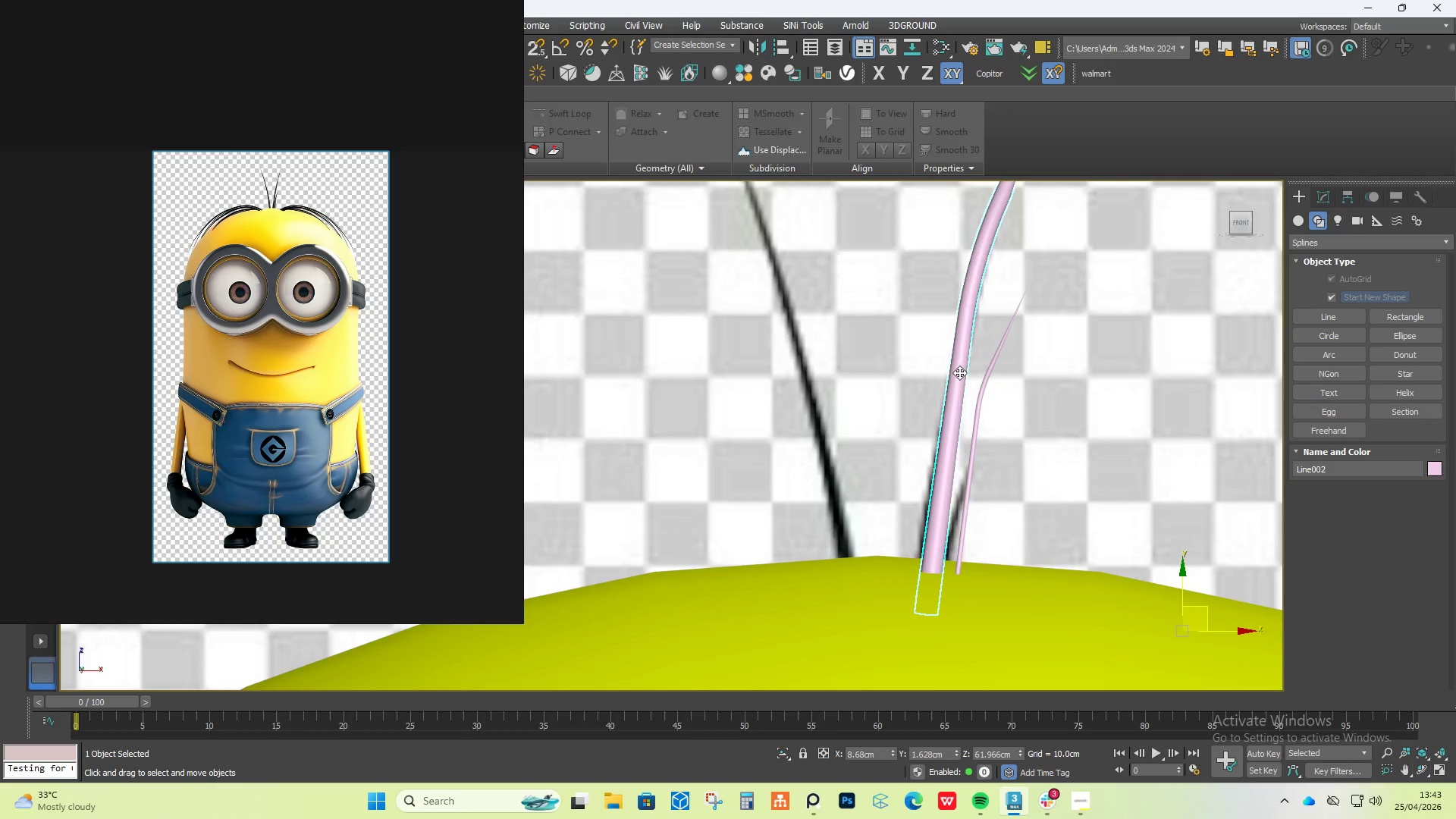 
scroll: coordinate [959, 372], scroll_direction: down, amount: 2.0
 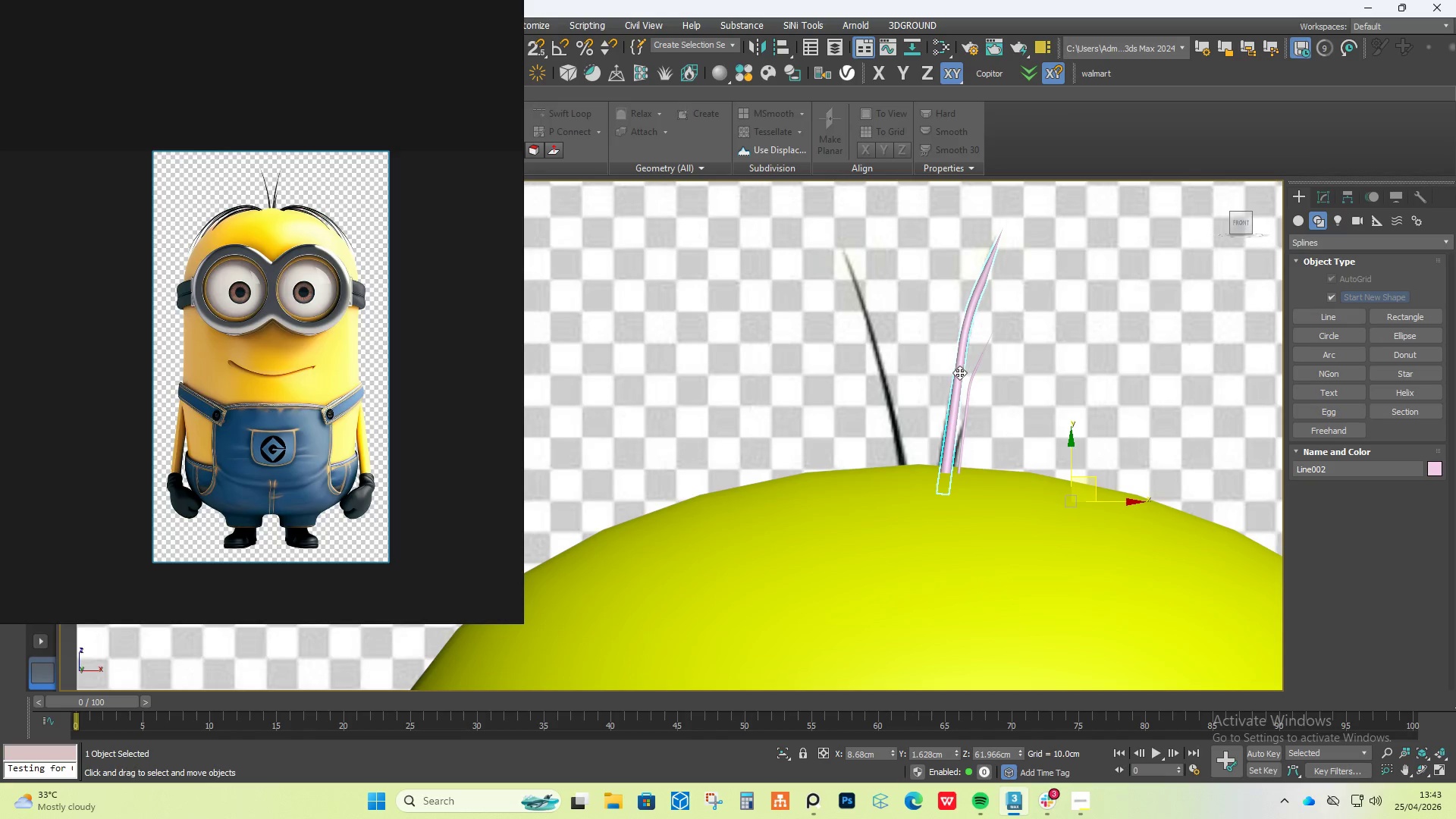 
hold_key(key=AltLeft, duration=1.45)
 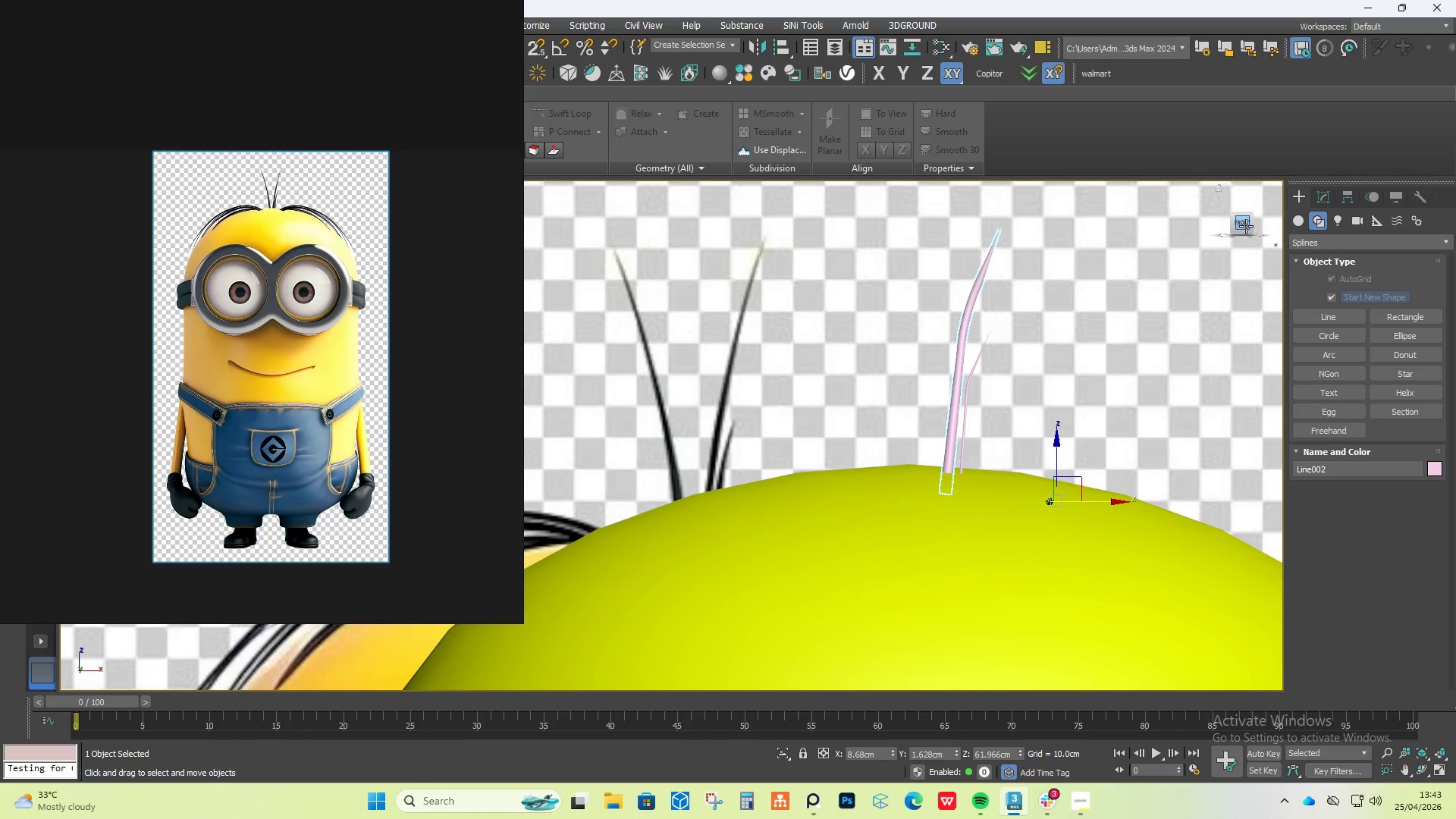 
left_click([1246, 224])
 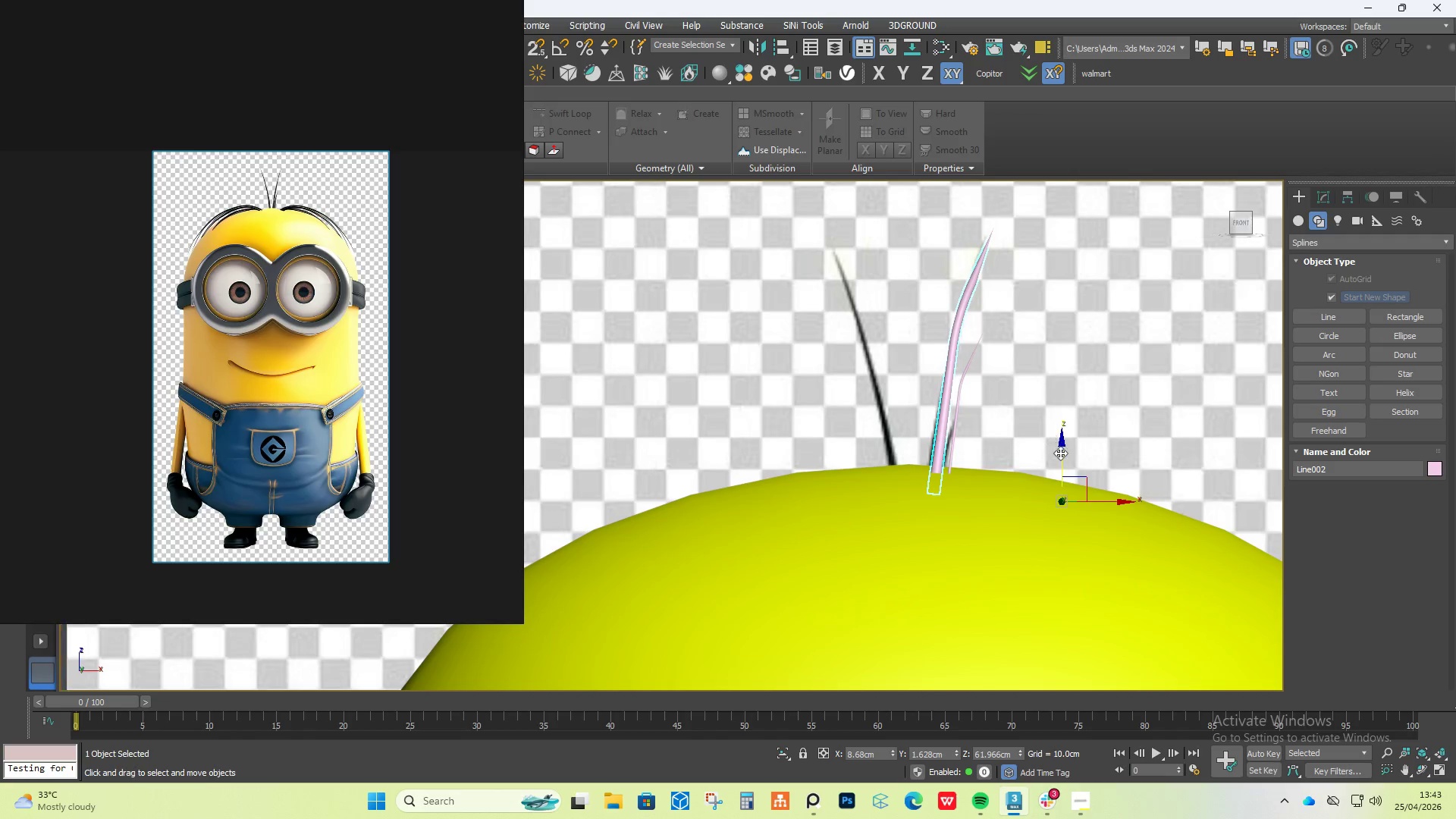 
left_click_drag(start_coordinate=[1061, 448], to_coordinate=[1064, 427])
 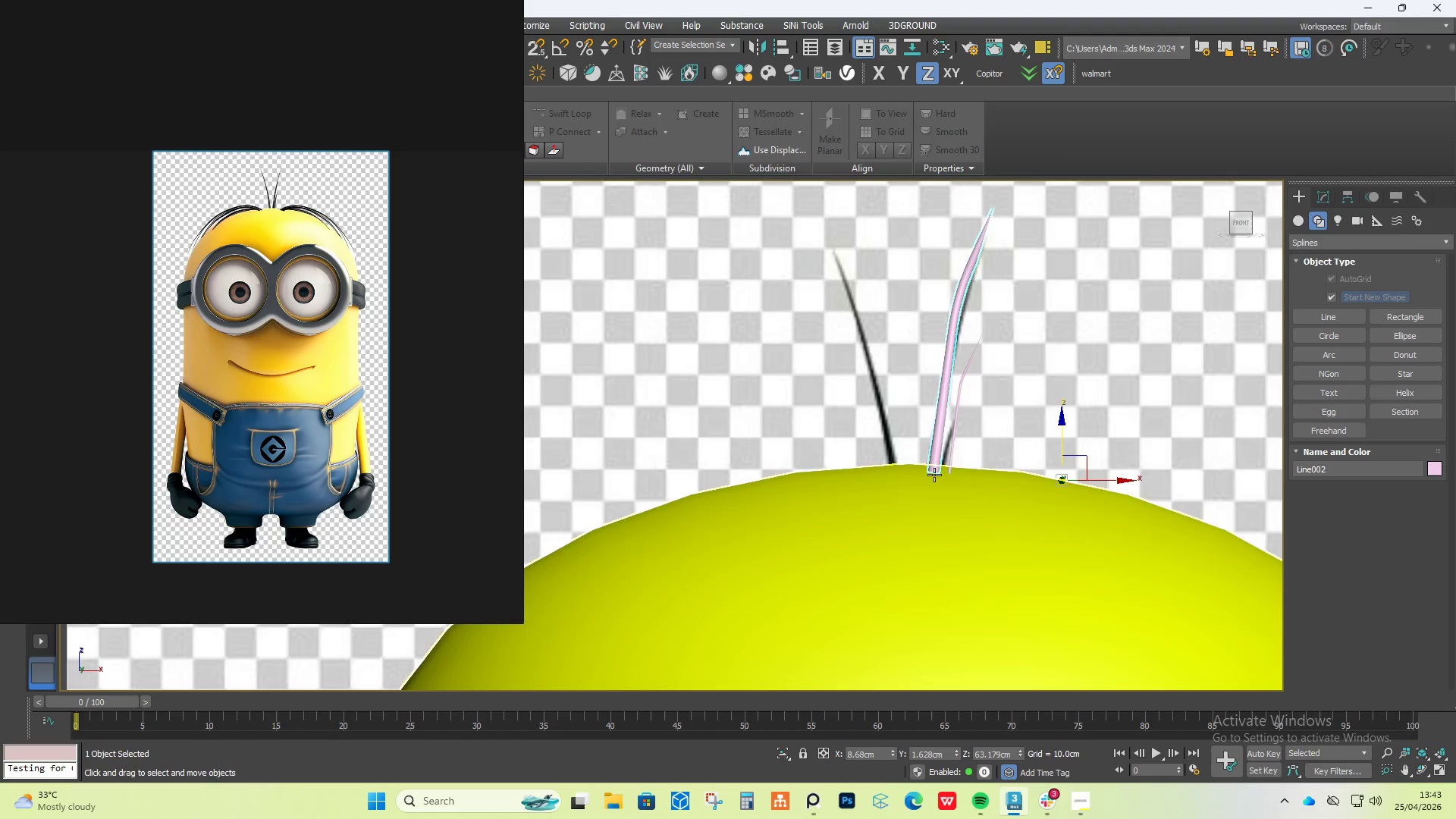 
scroll: coordinate [934, 475], scroll_direction: down, amount: 1.0
 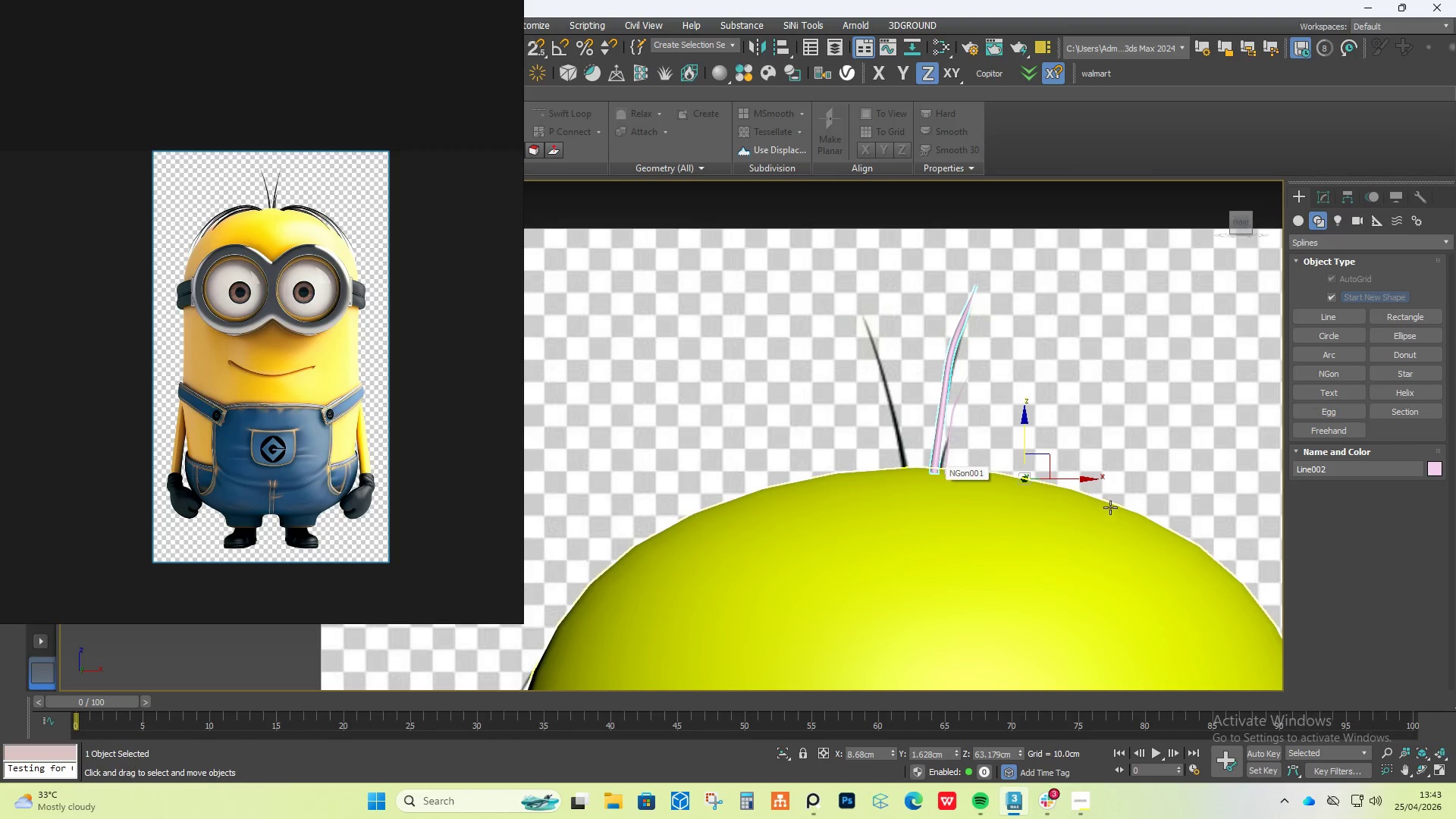 
hold_key(key=ShiftLeft, duration=1.84)
left_click_drag(start_coordinate=[1075, 481], to_coordinate=[1045, 484])
 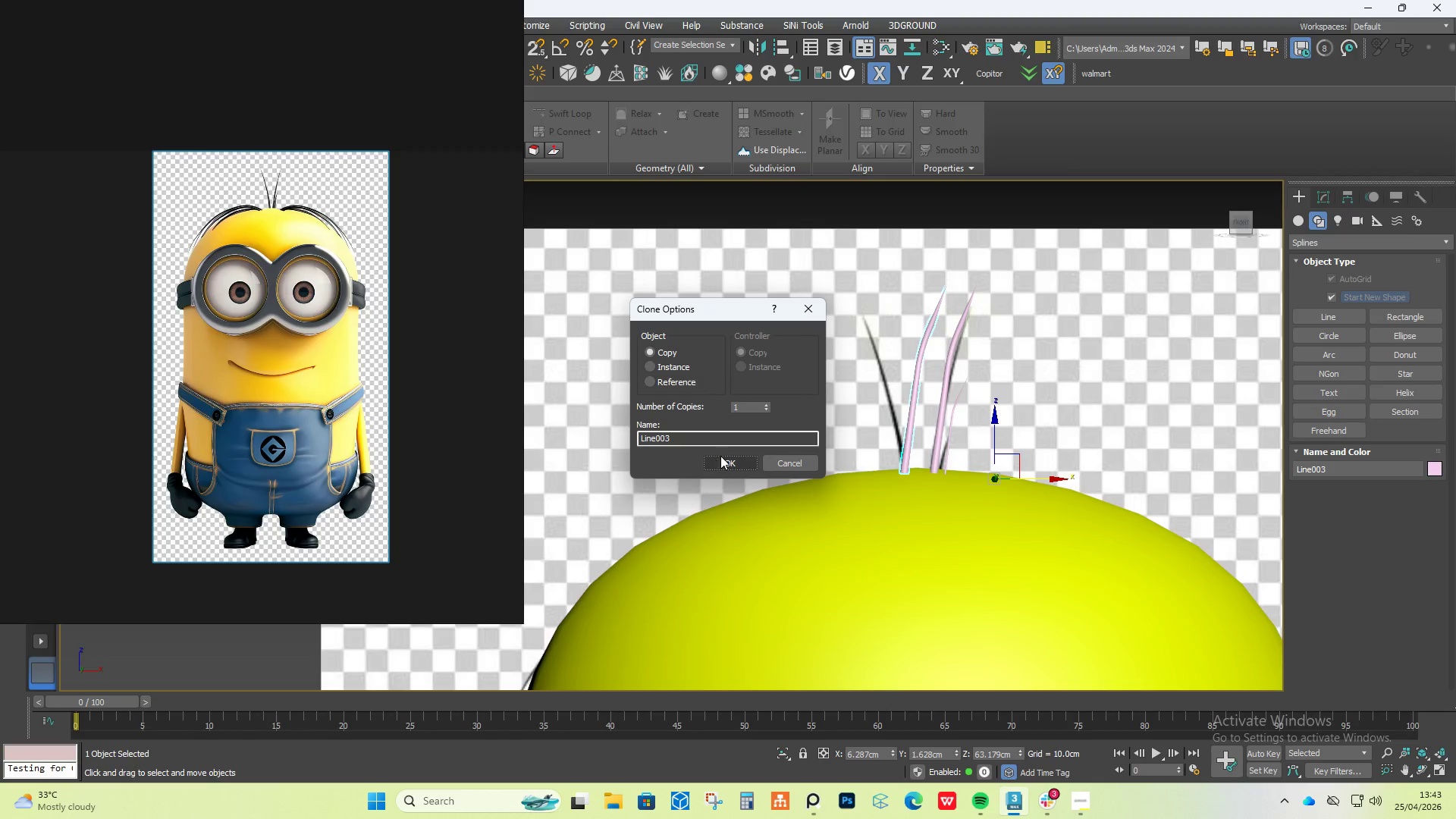 
left_click([722, 463])
 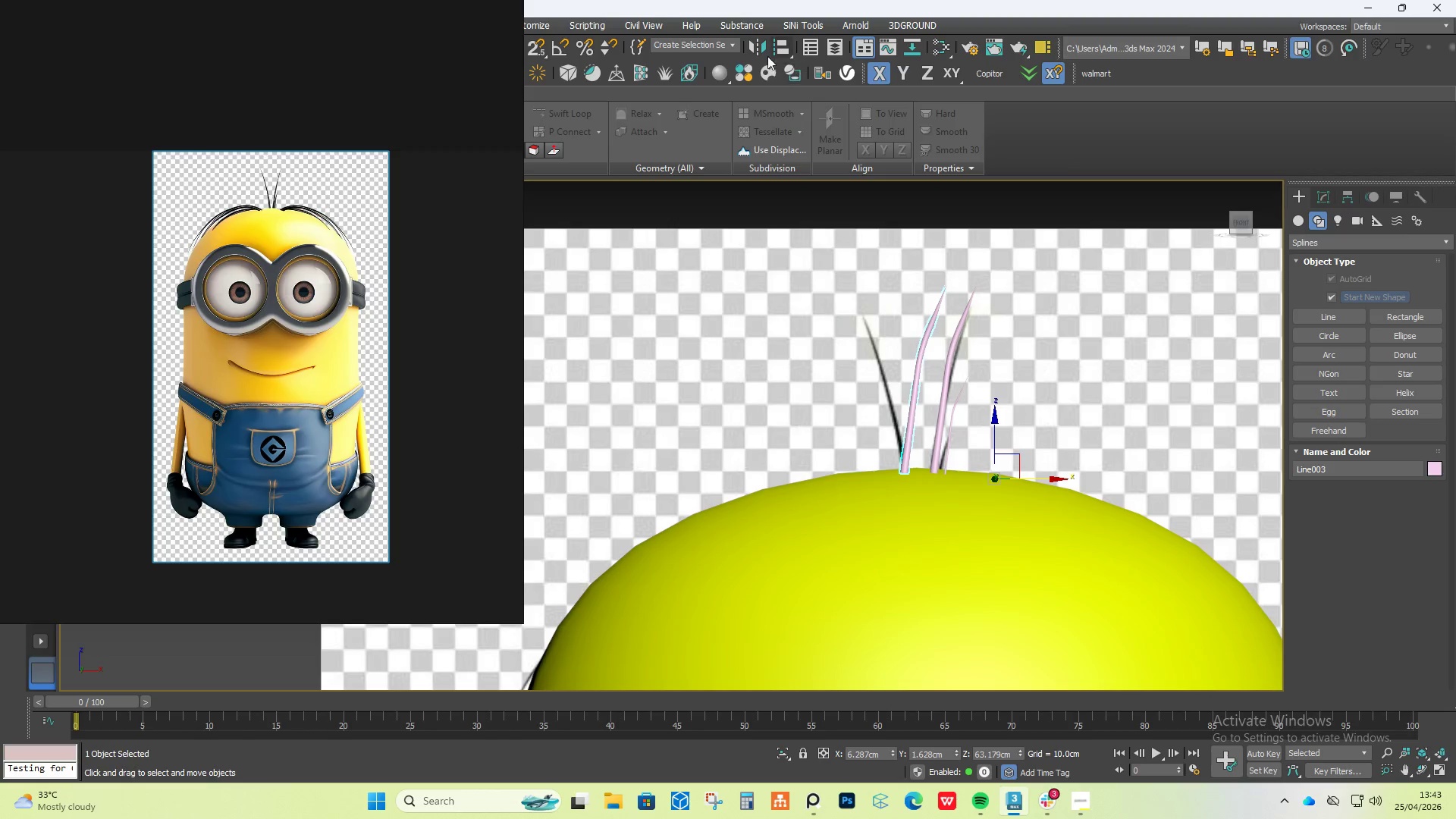 
left_click([762, 52])
 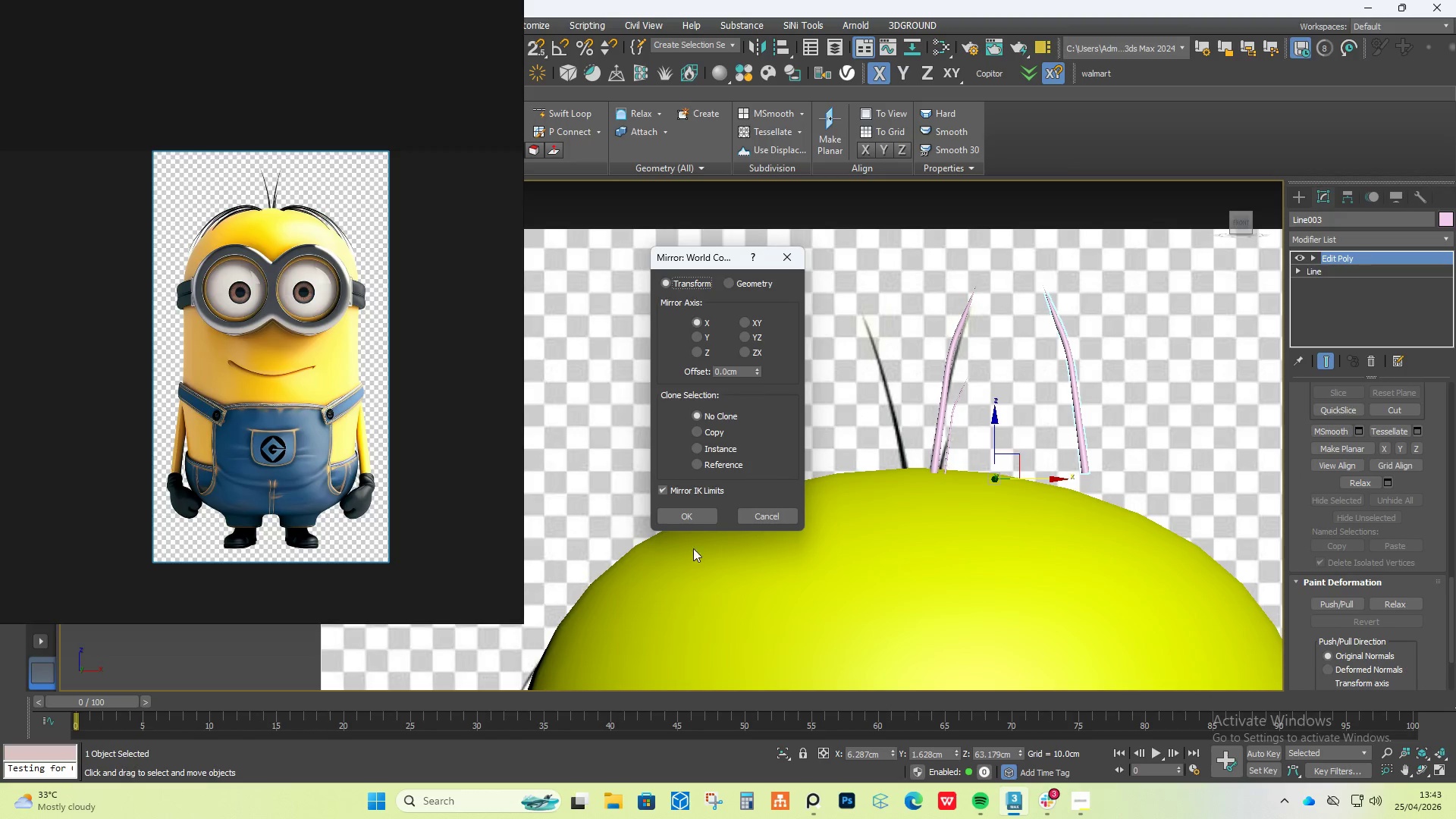 
left_click([698, 519])
 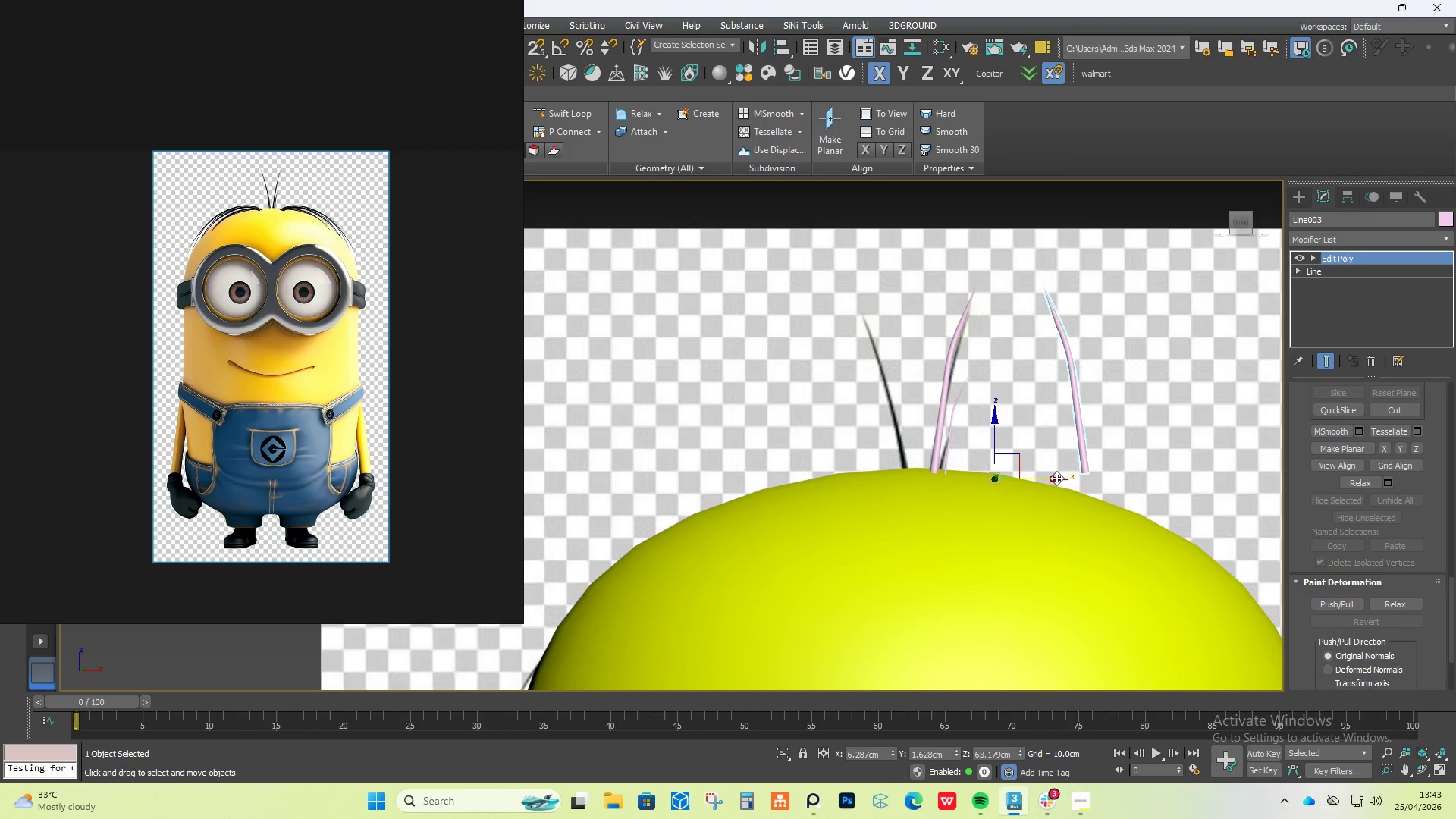 
left_click_drag(start_coordinate=[1056, 478], to_coordinate=[873, 487])
 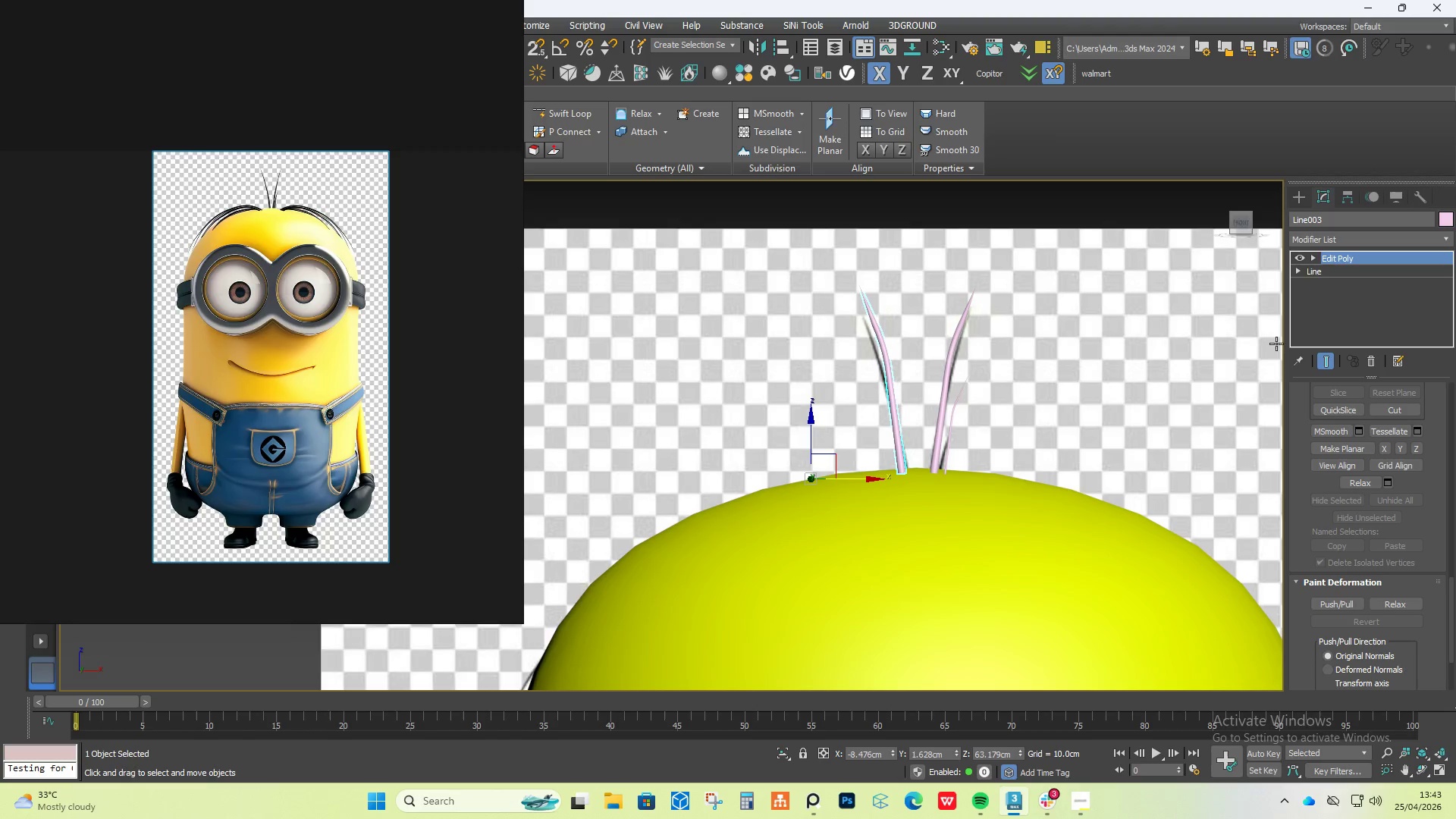 
key(1)
 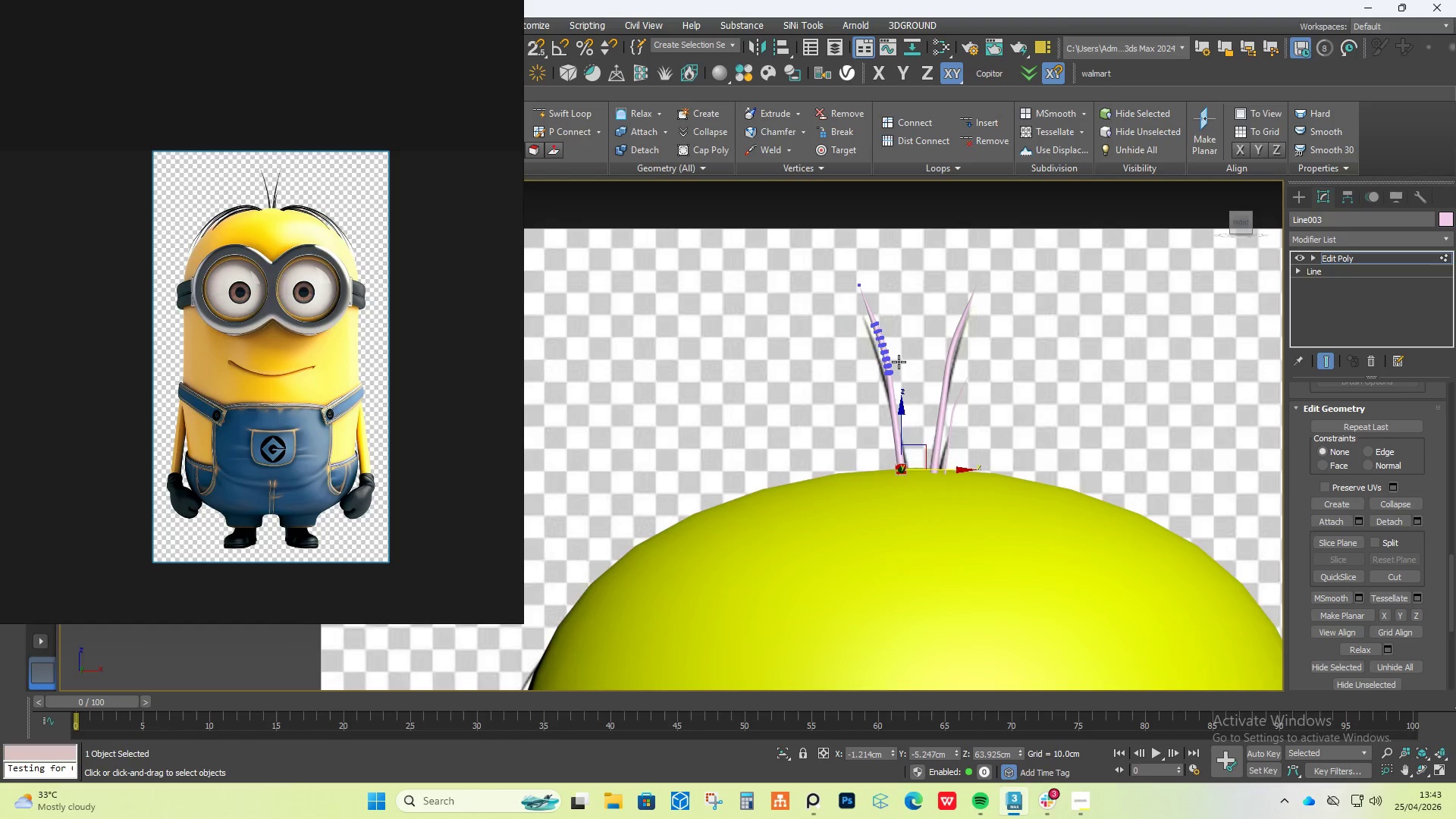 
scroll: coordinate [894, 333], scroll_direction: up, amount: 3.0
 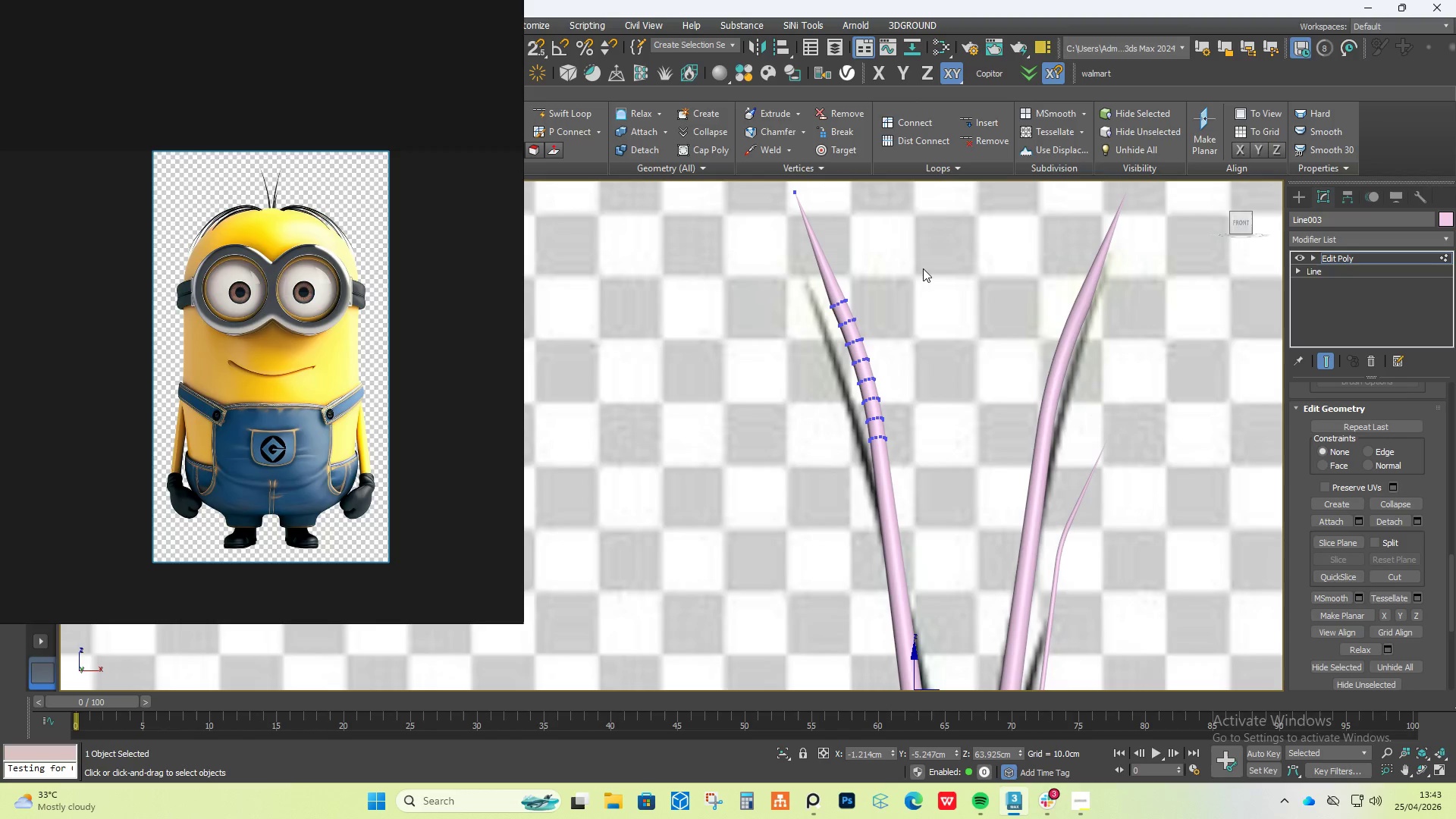 
left_click_drag(start_coordinate=[930, 268], to_coordinate=[742, 468])
 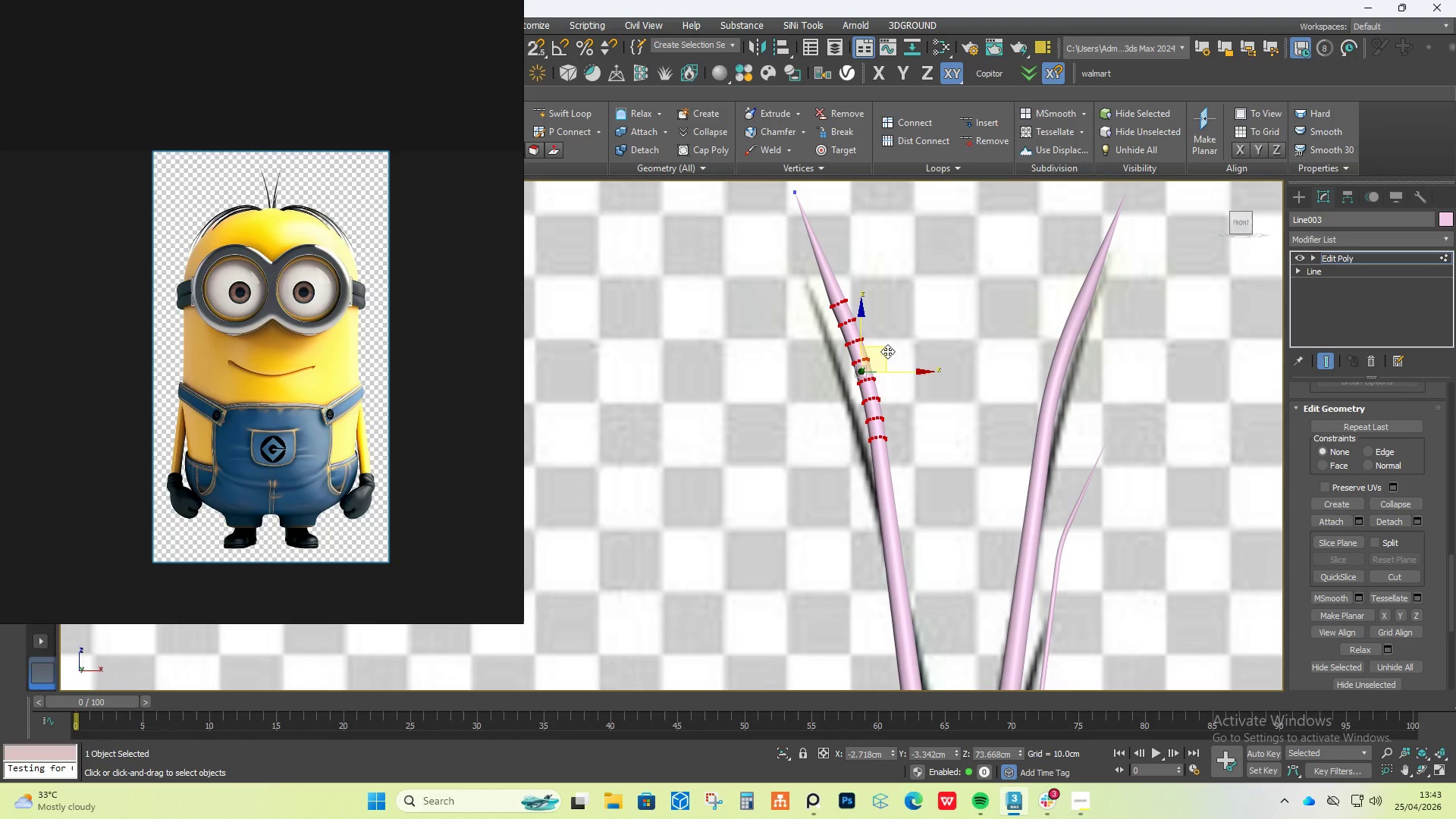 
left_click_drag(start_coordinate=[885, 353], to_coordinate=[906, 494])
 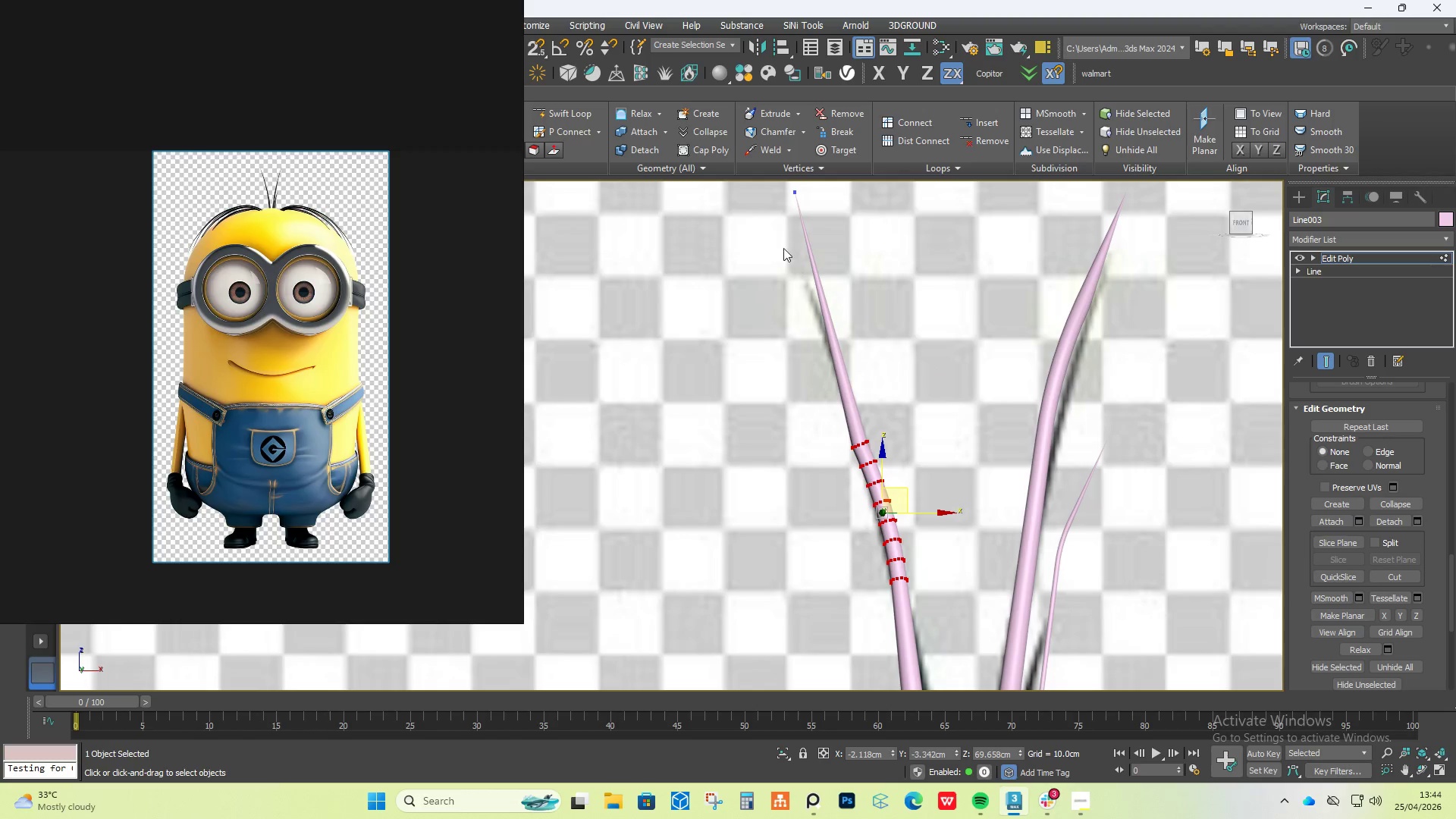 
key(Control+ControlLeft)
 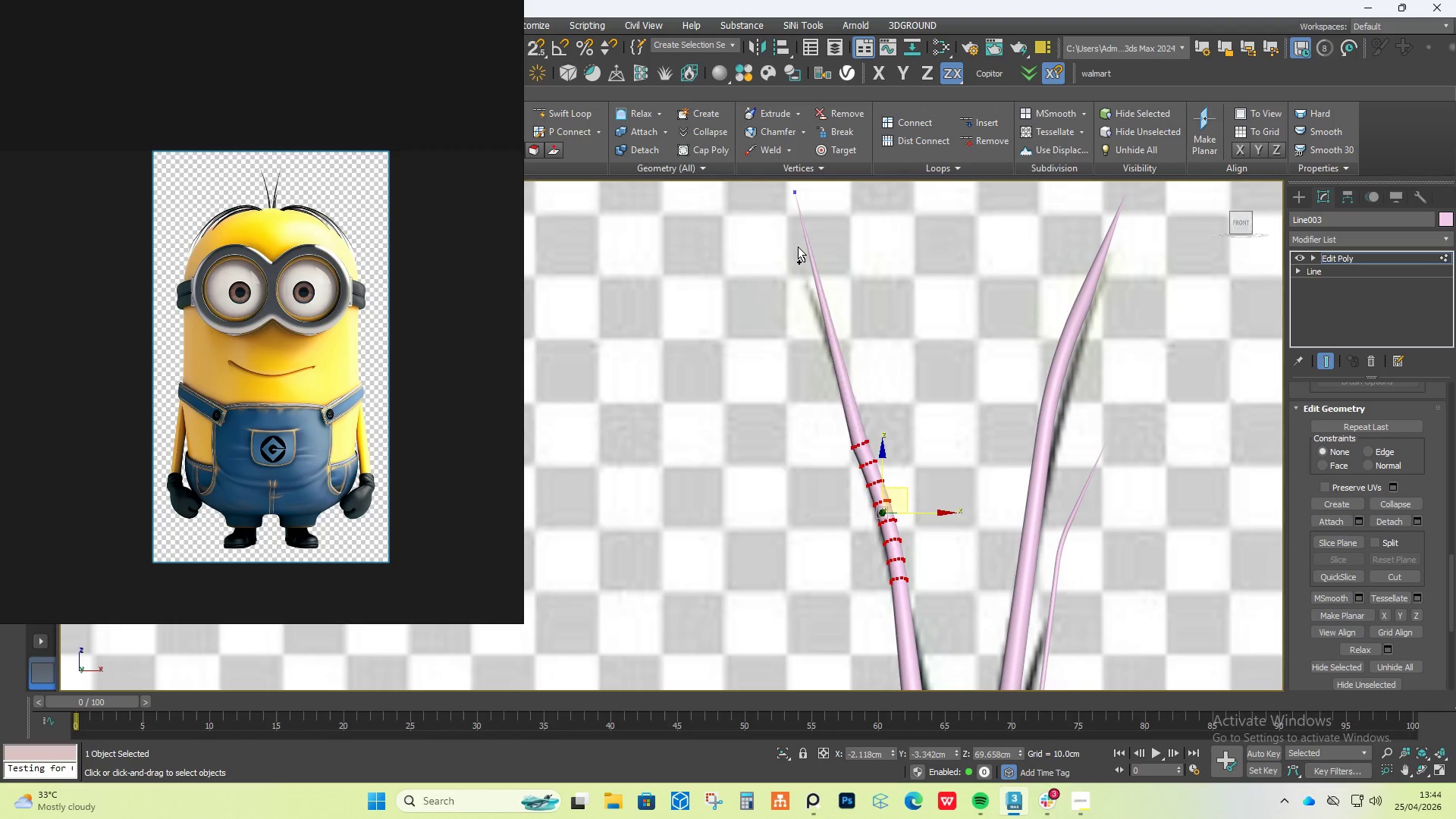 
key(Control+Z)
 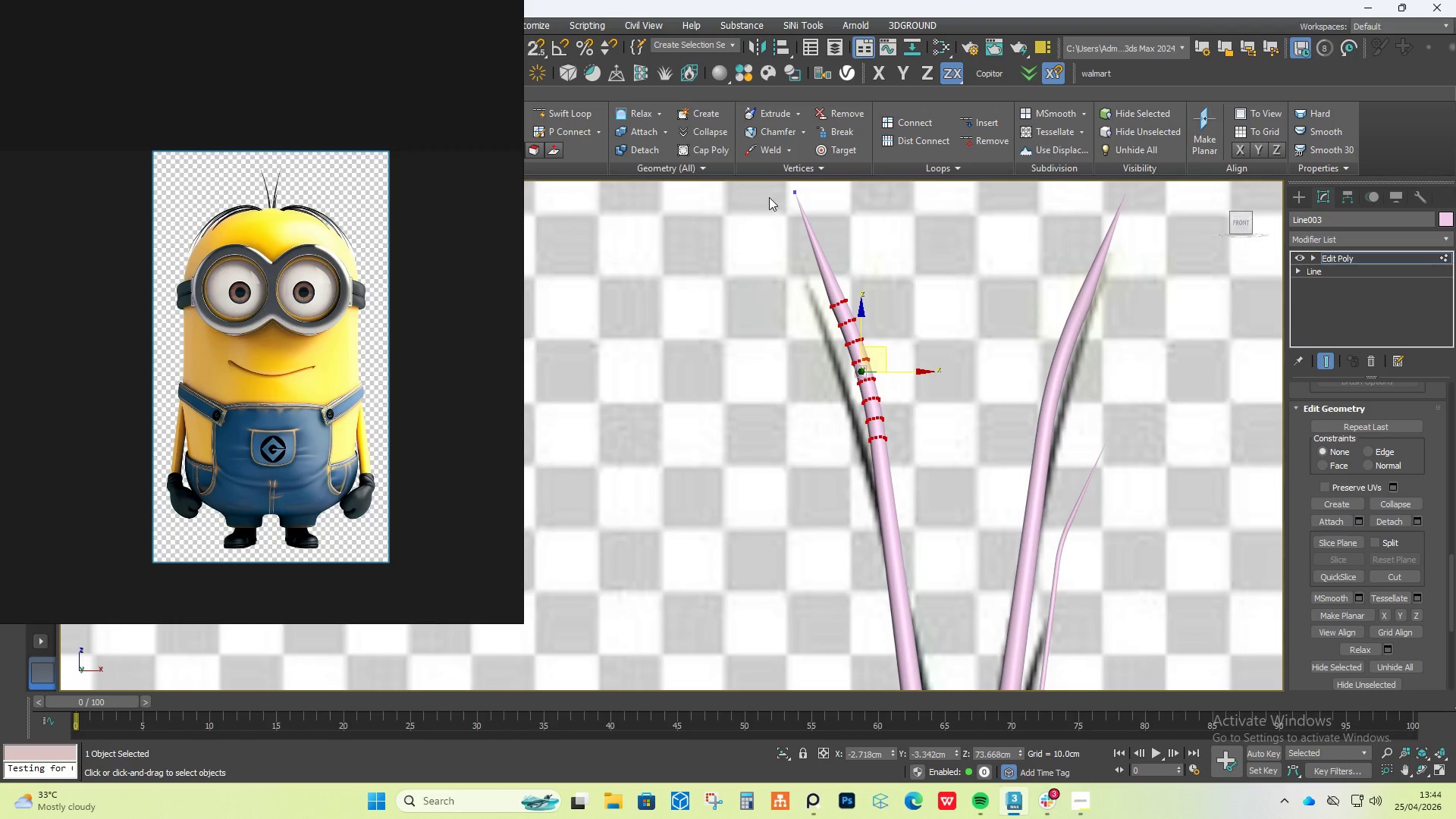 
left_click_drag(start_coordinate=[770, 187], to_coordinate=[954, 520])
 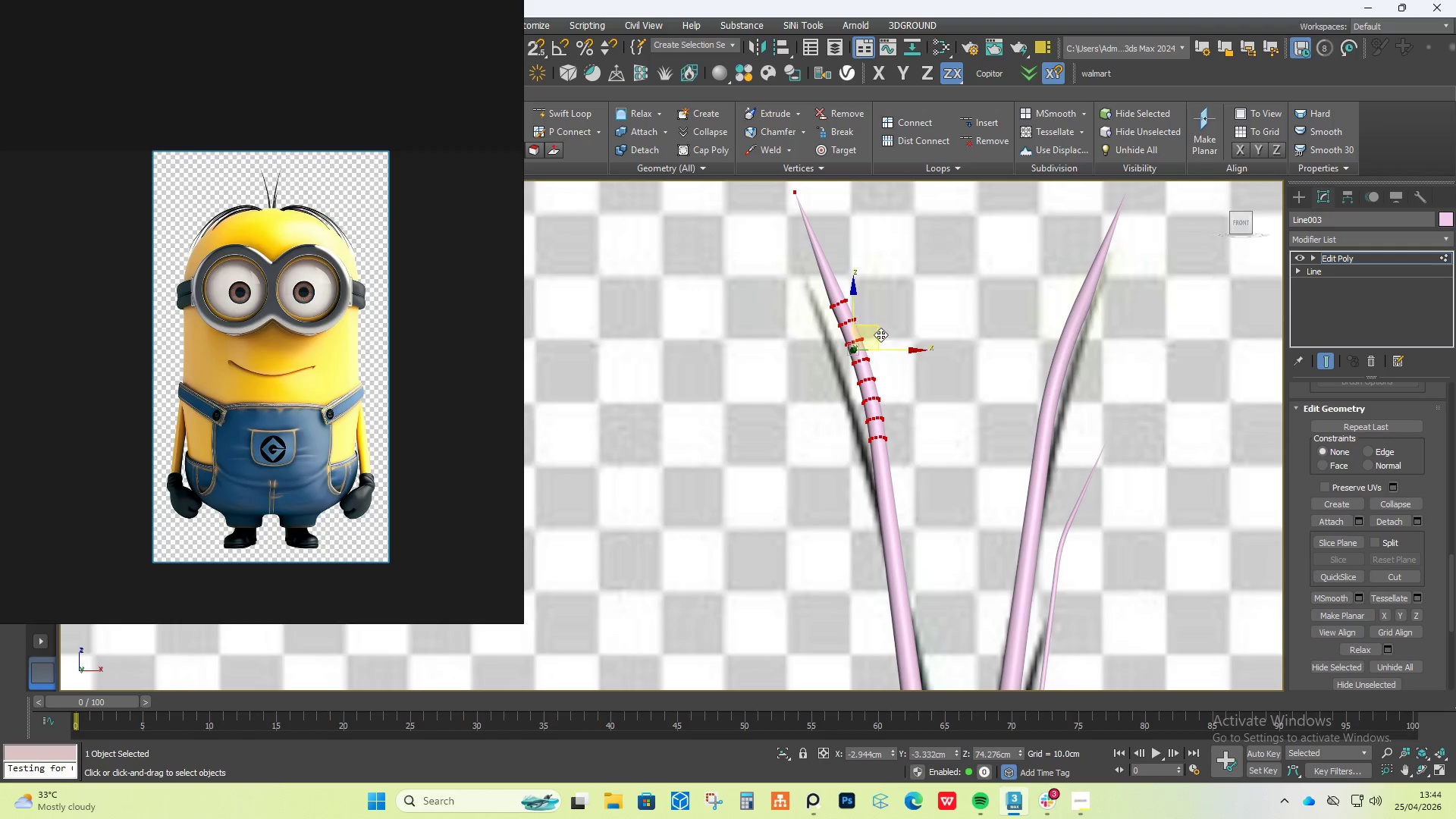 
left_click_drag(start_coordinate=[879, 333], to_coordinate=[895, 441])
 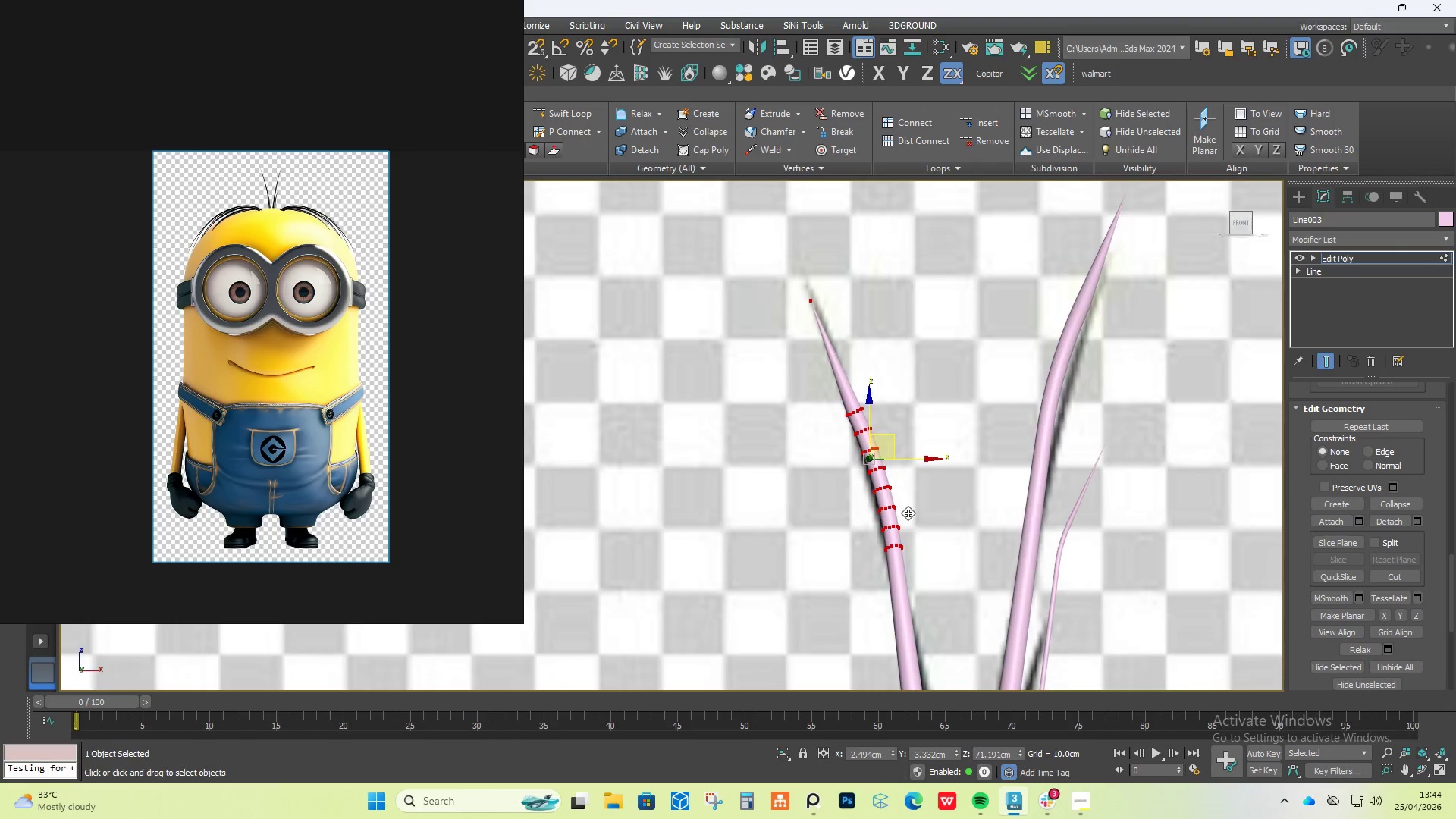 
scroll: coordinate [908, 513], scroll_direction: down, amount: 2.0
 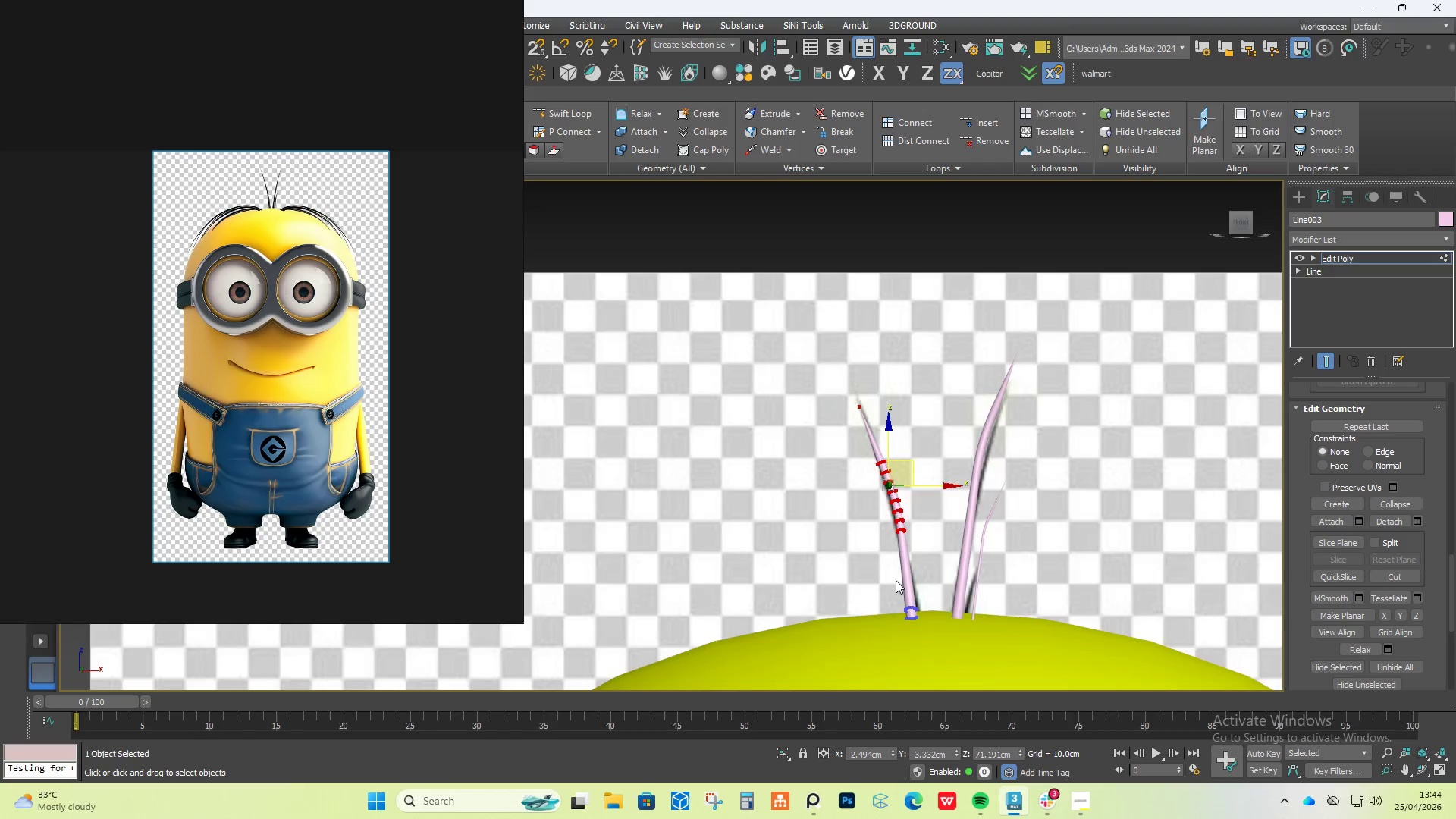 
scroll: coordinate [896, 580], scroll_direction: up, amount: 2.0
 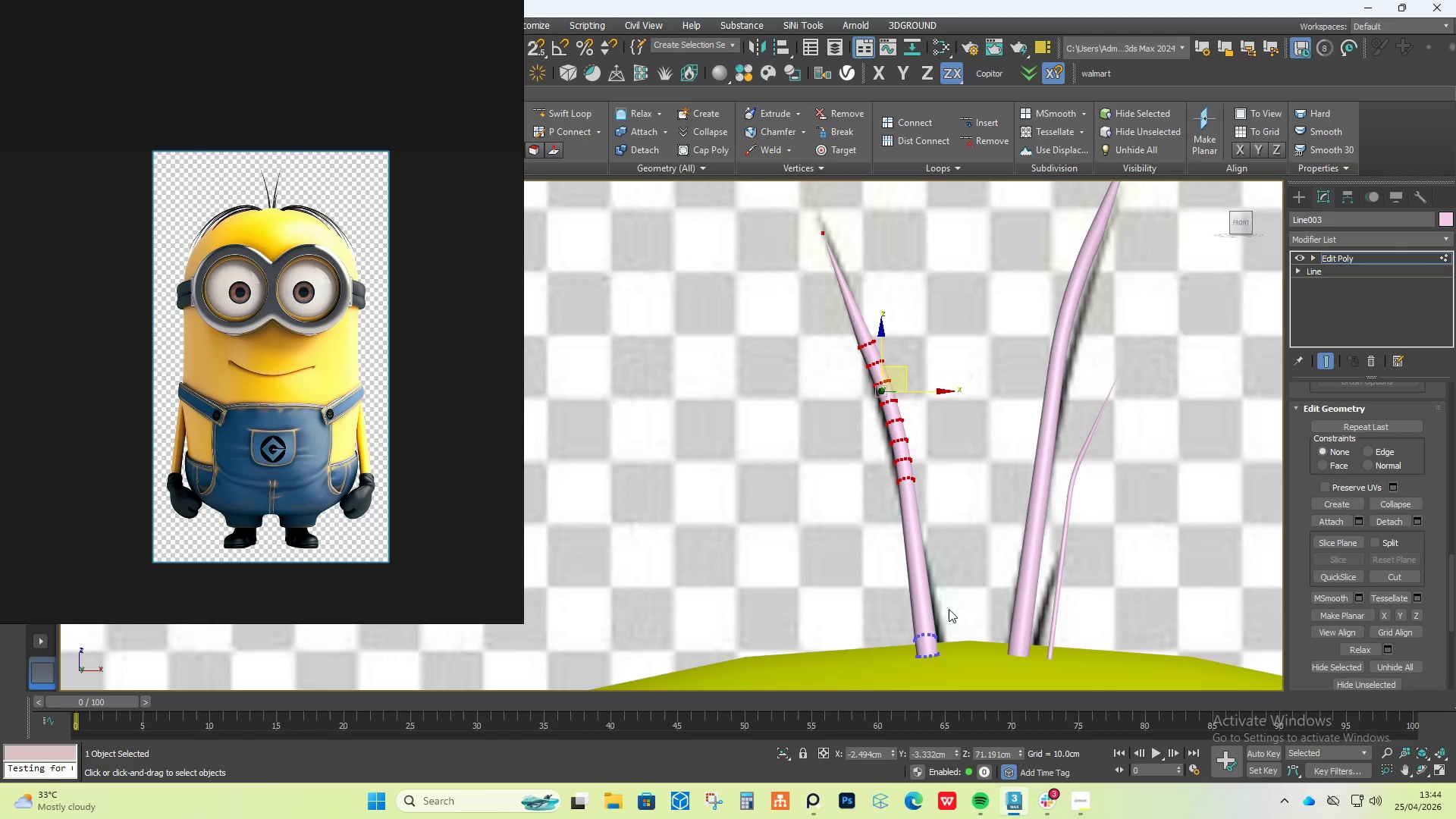 
left_click_drag(start_coordinate=[834, 576], to_coordinate=[1043, 649])
 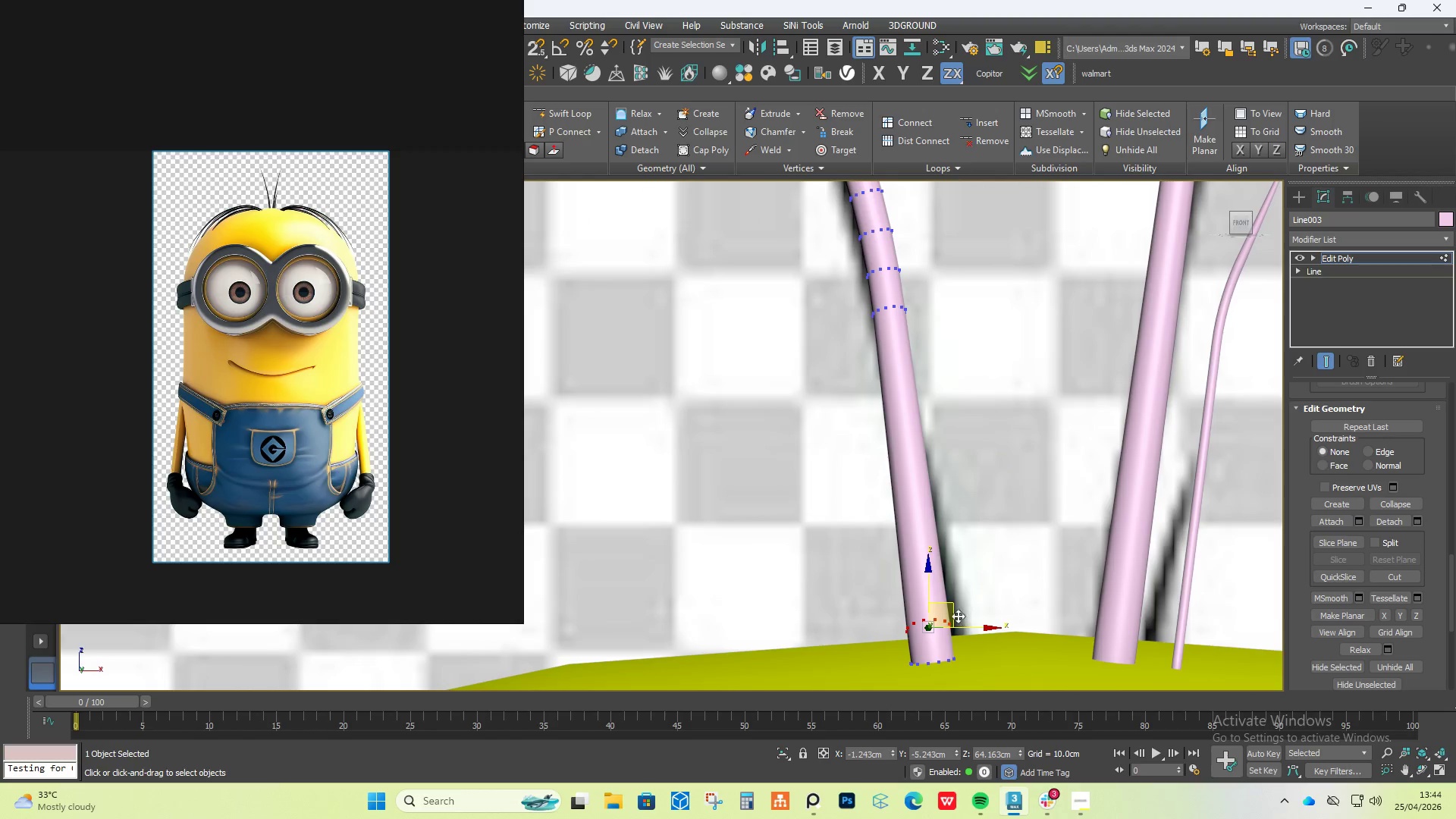 
scroll: coordinate [922, 649], scroll_direction: up, amount: 2.0
 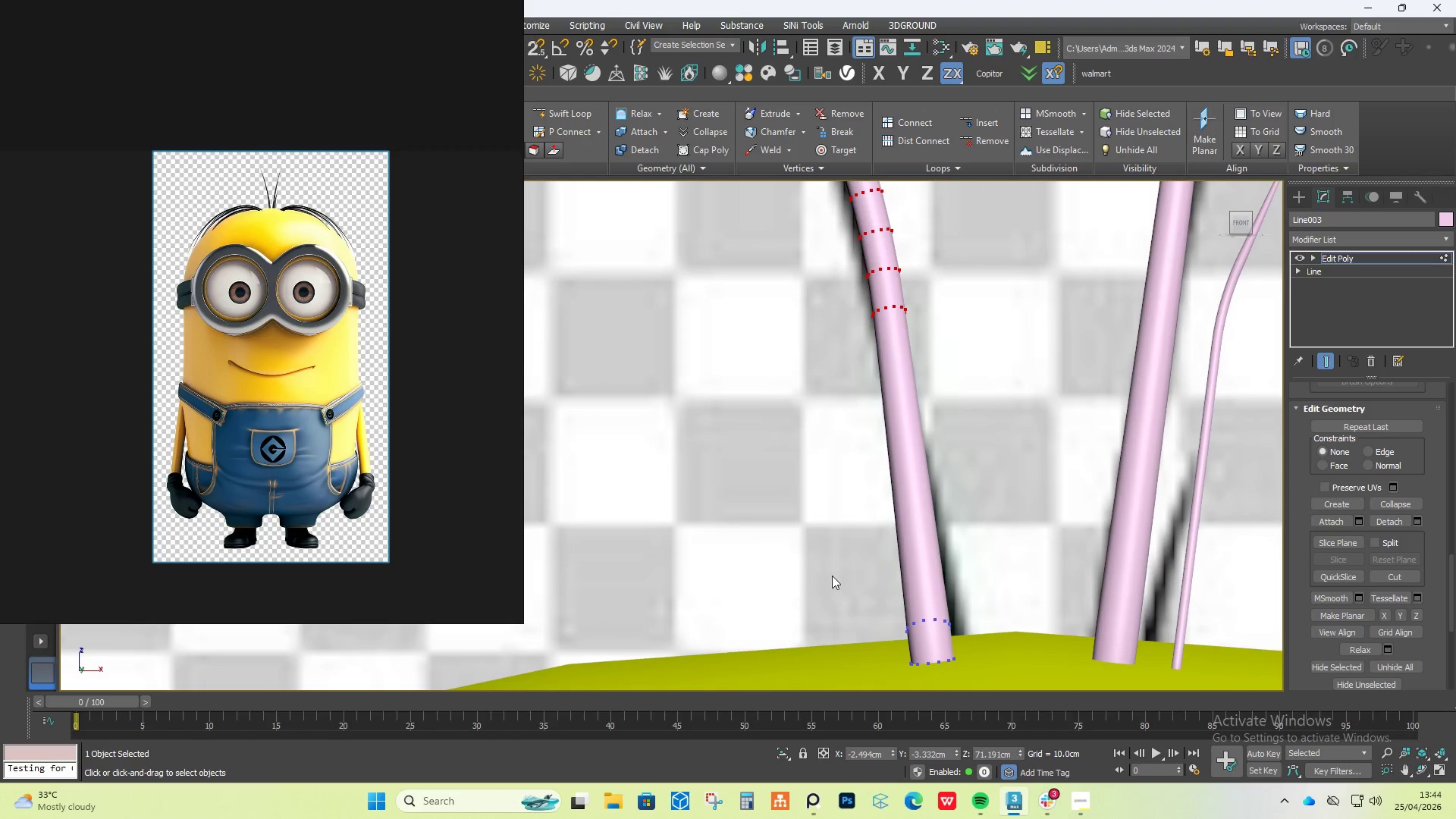 
left_click_drag(start_coordinate=[955, 614], to_coordinate=[965, 596])
 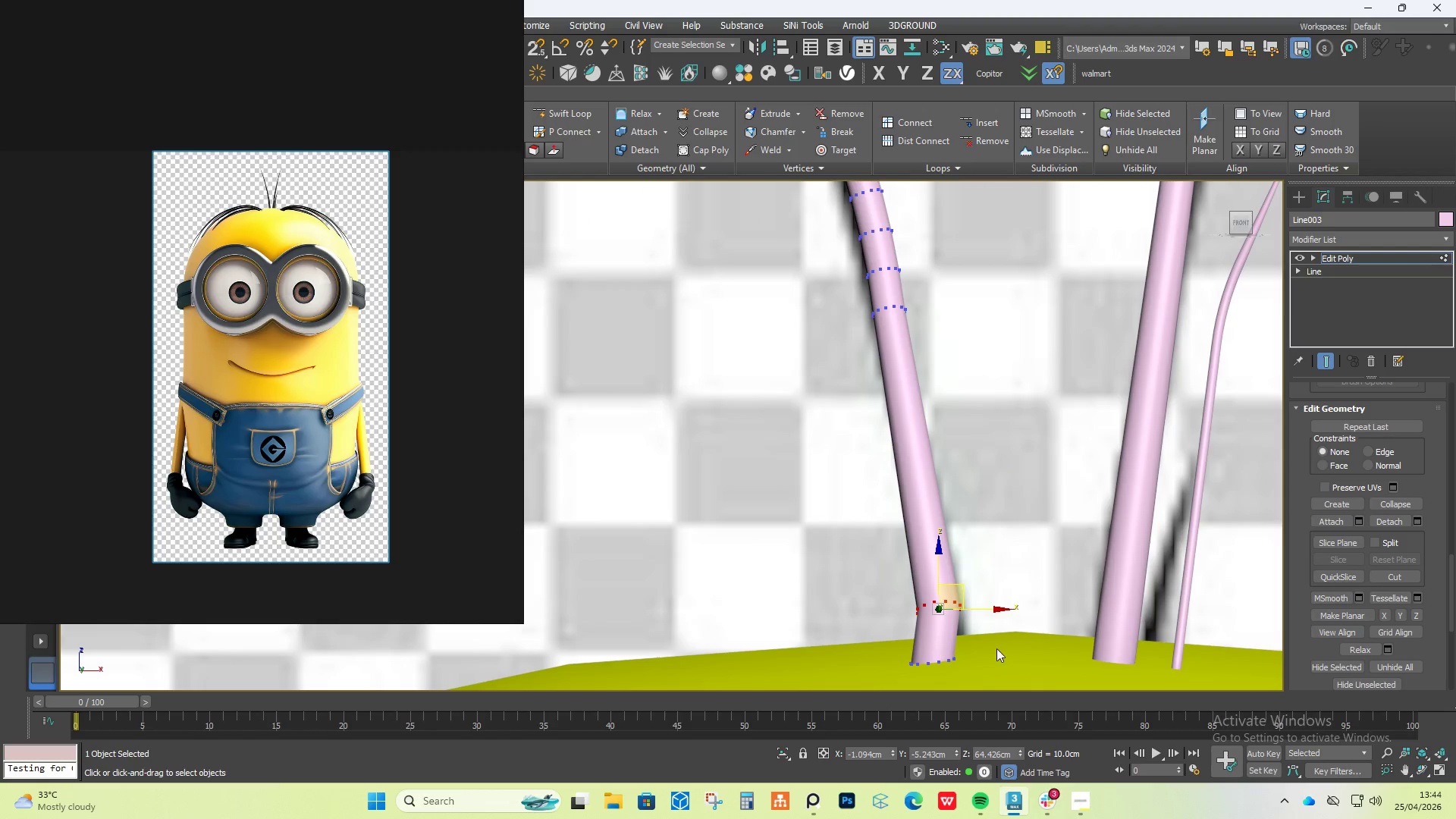 
left_click_drag(start_coordinate=[990, 642], to_coordinate=[872, 721])
 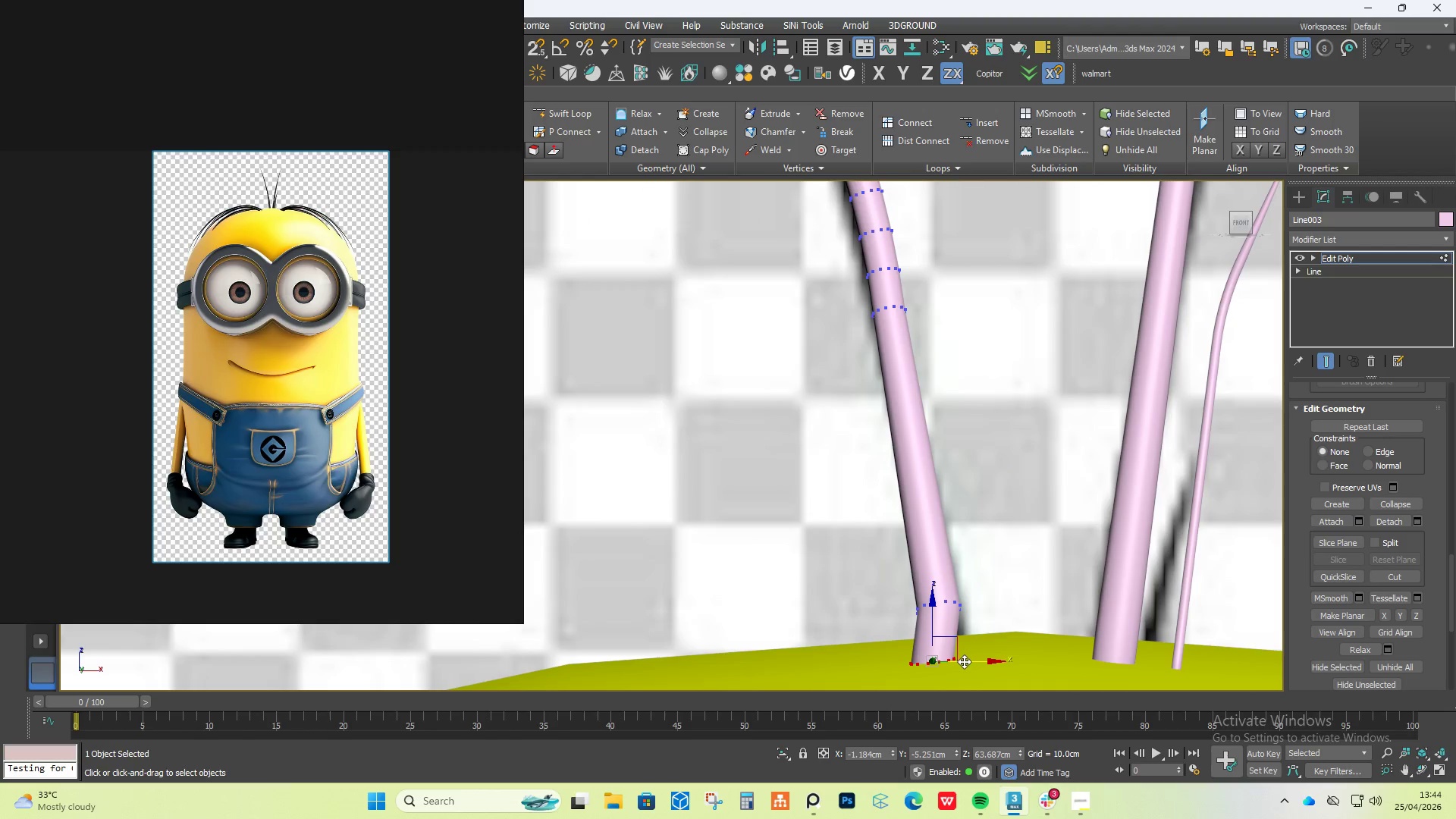 
left_click_drag(start_coordinate=[967, 662], to_coordinate=[981, 660])
 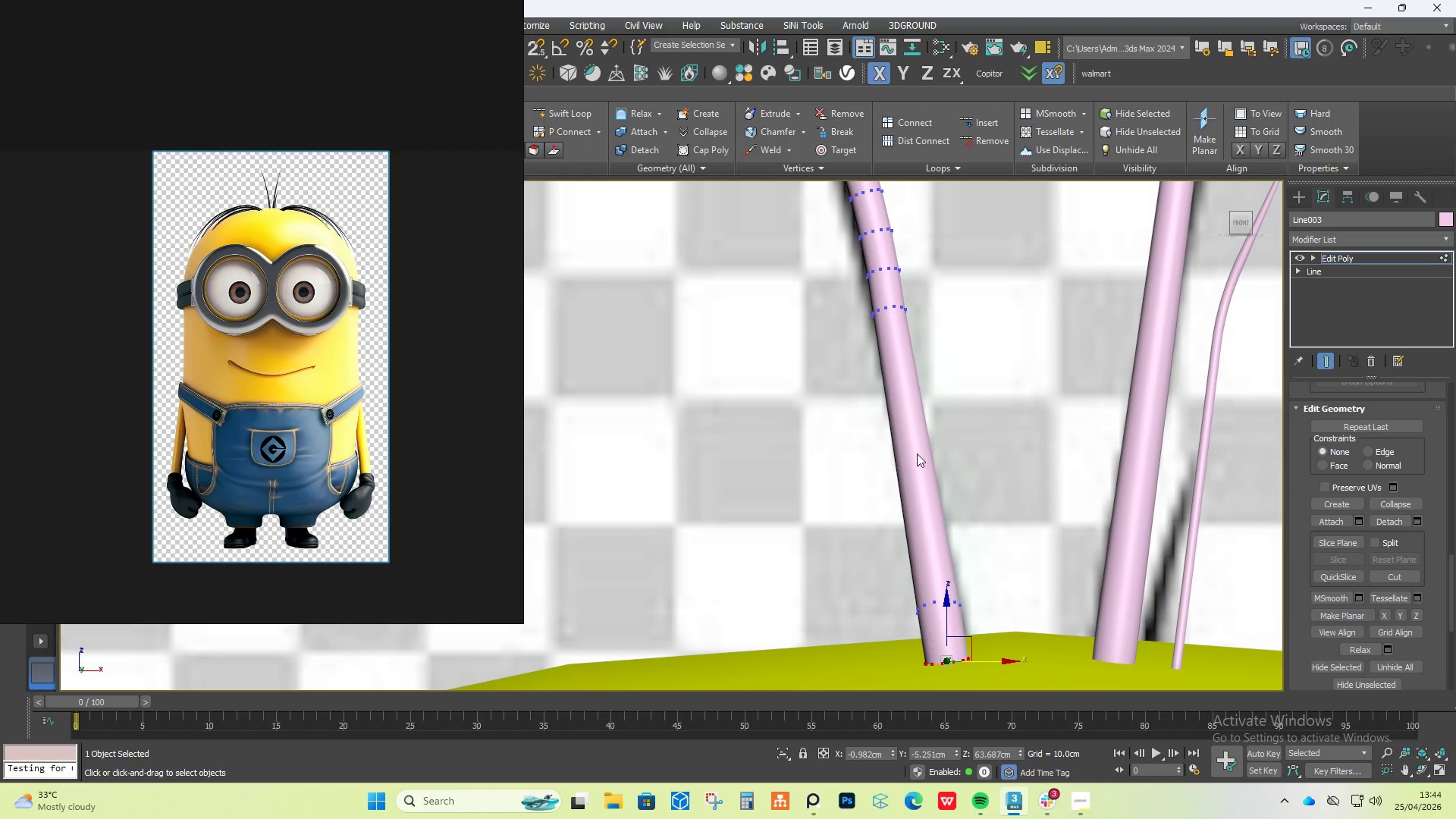 
scroll: coordinate [916, 450], scroll_direction: down, amount: 2.0
 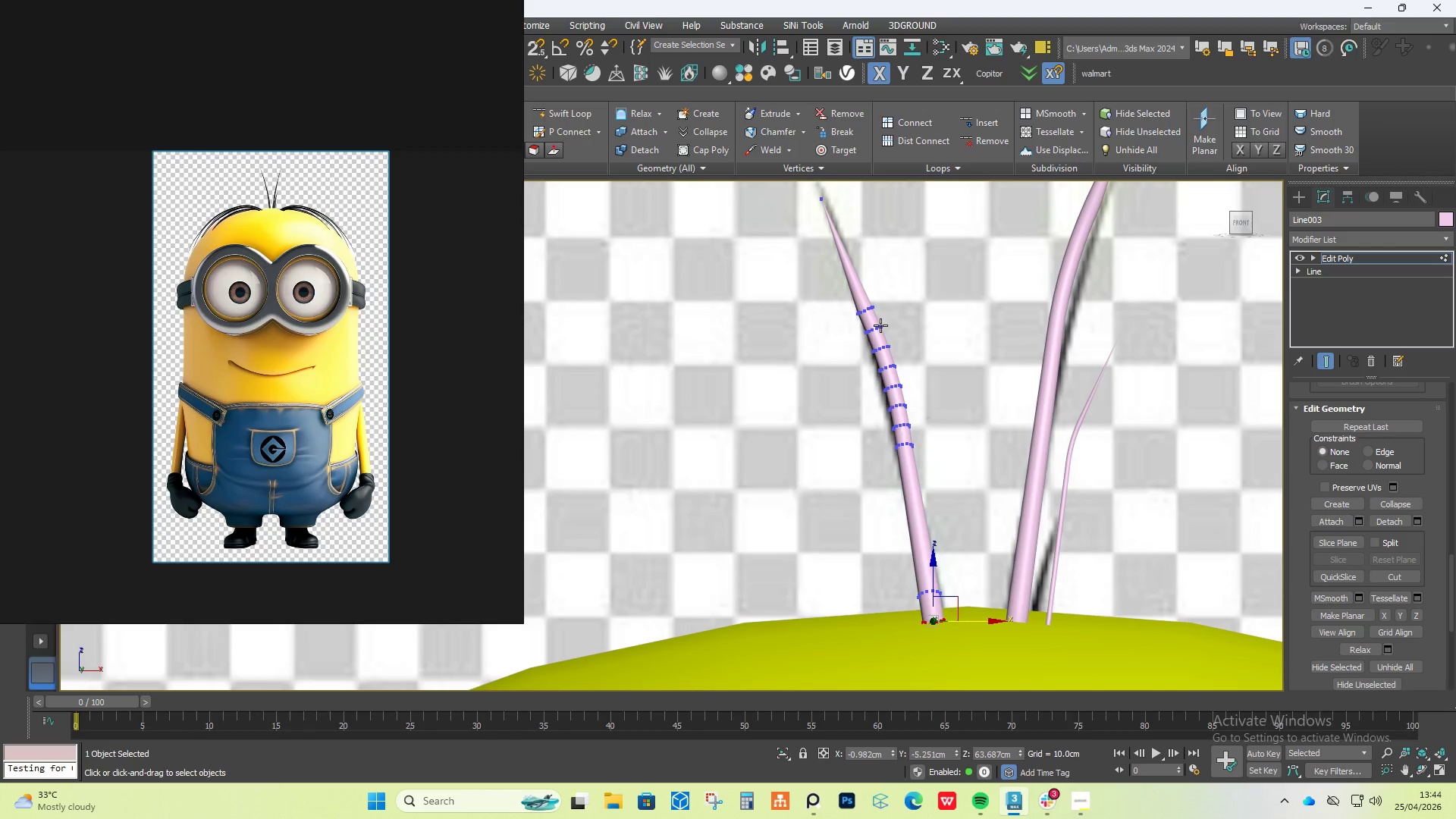 
left_click([1306, 192])
 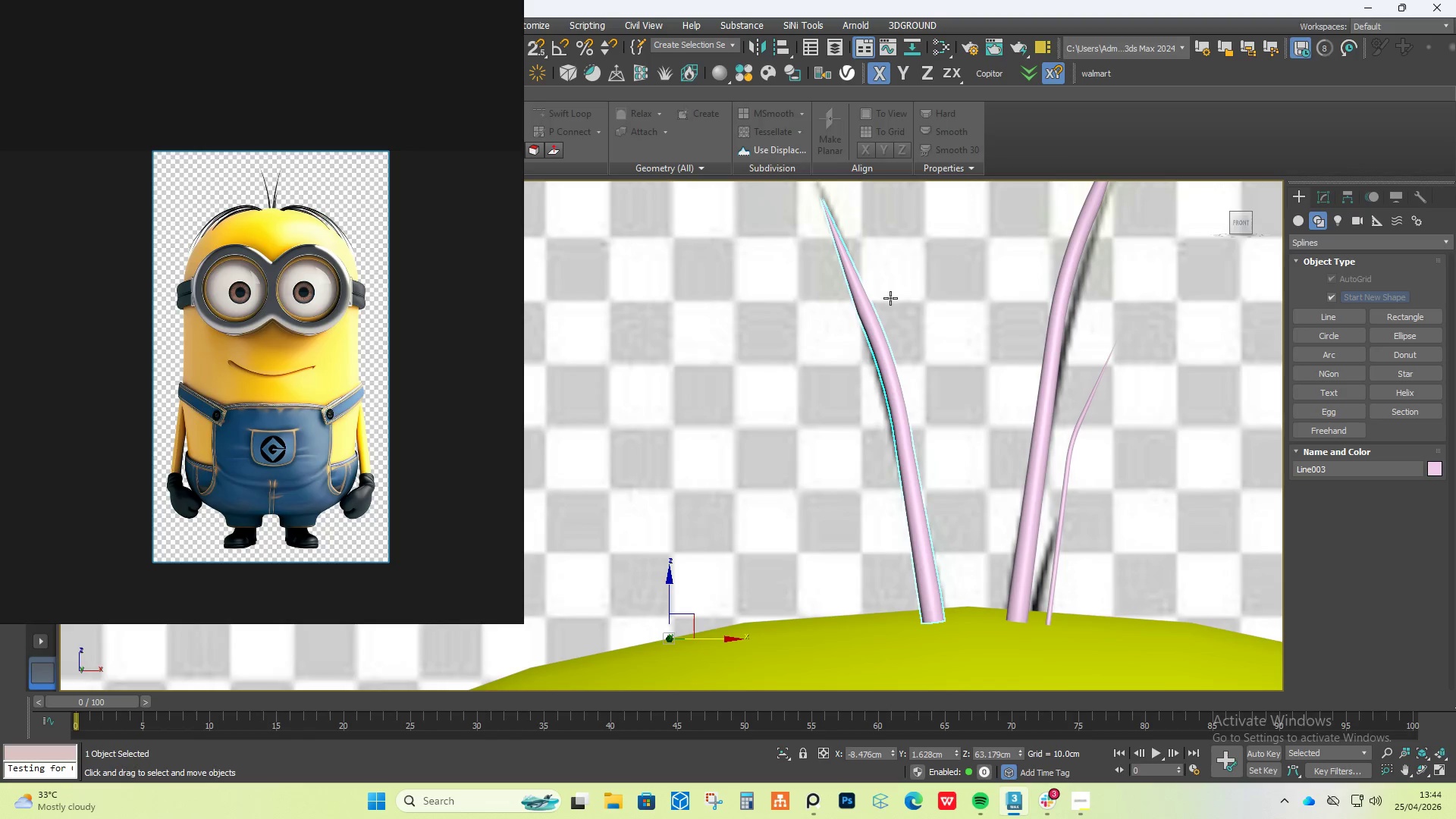 
scroll: coordinate [880, 301], scroll_direction: down, amount: 1.0
 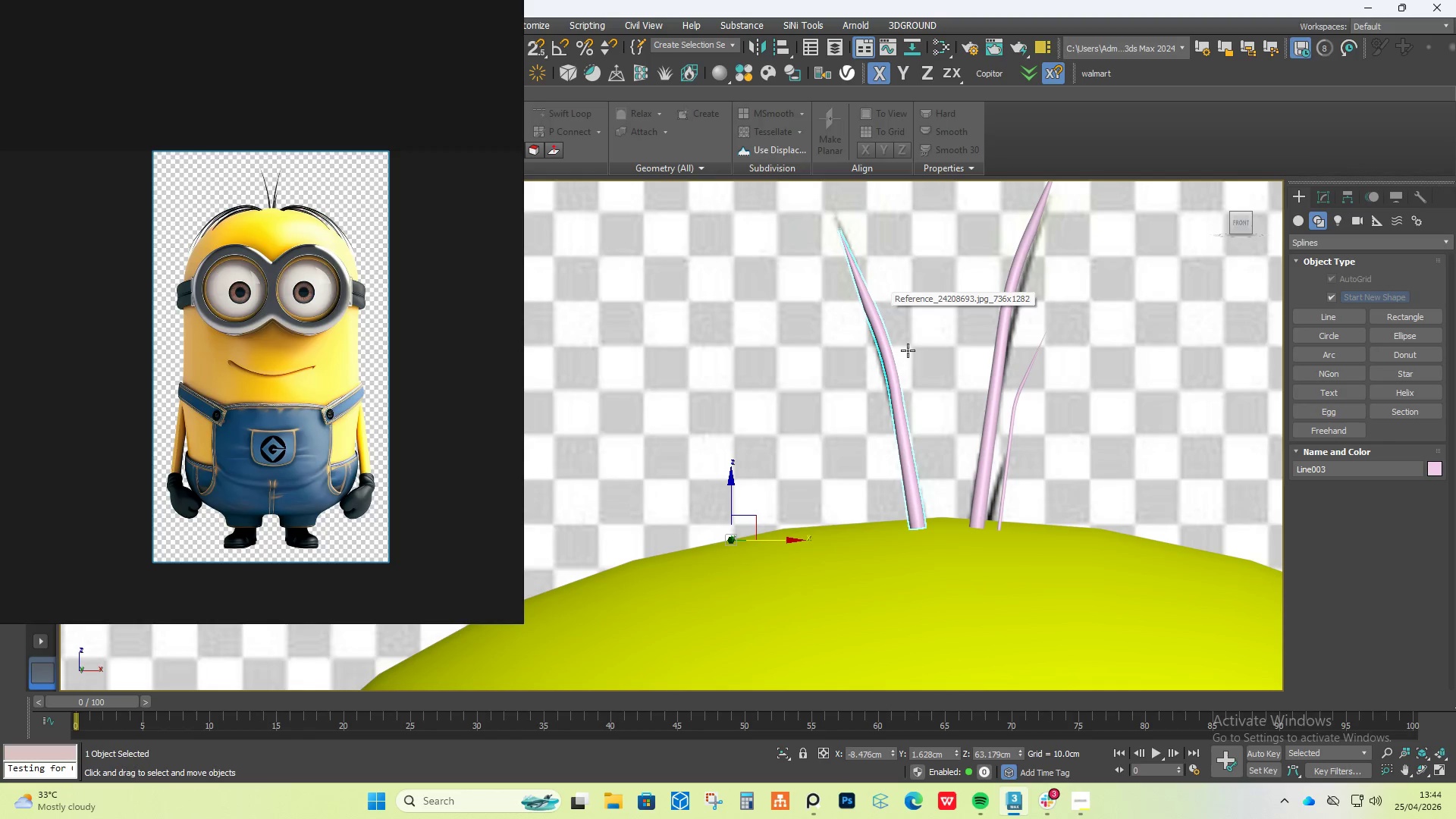 
hold_key(key=AltLeft, duration=2.33)
 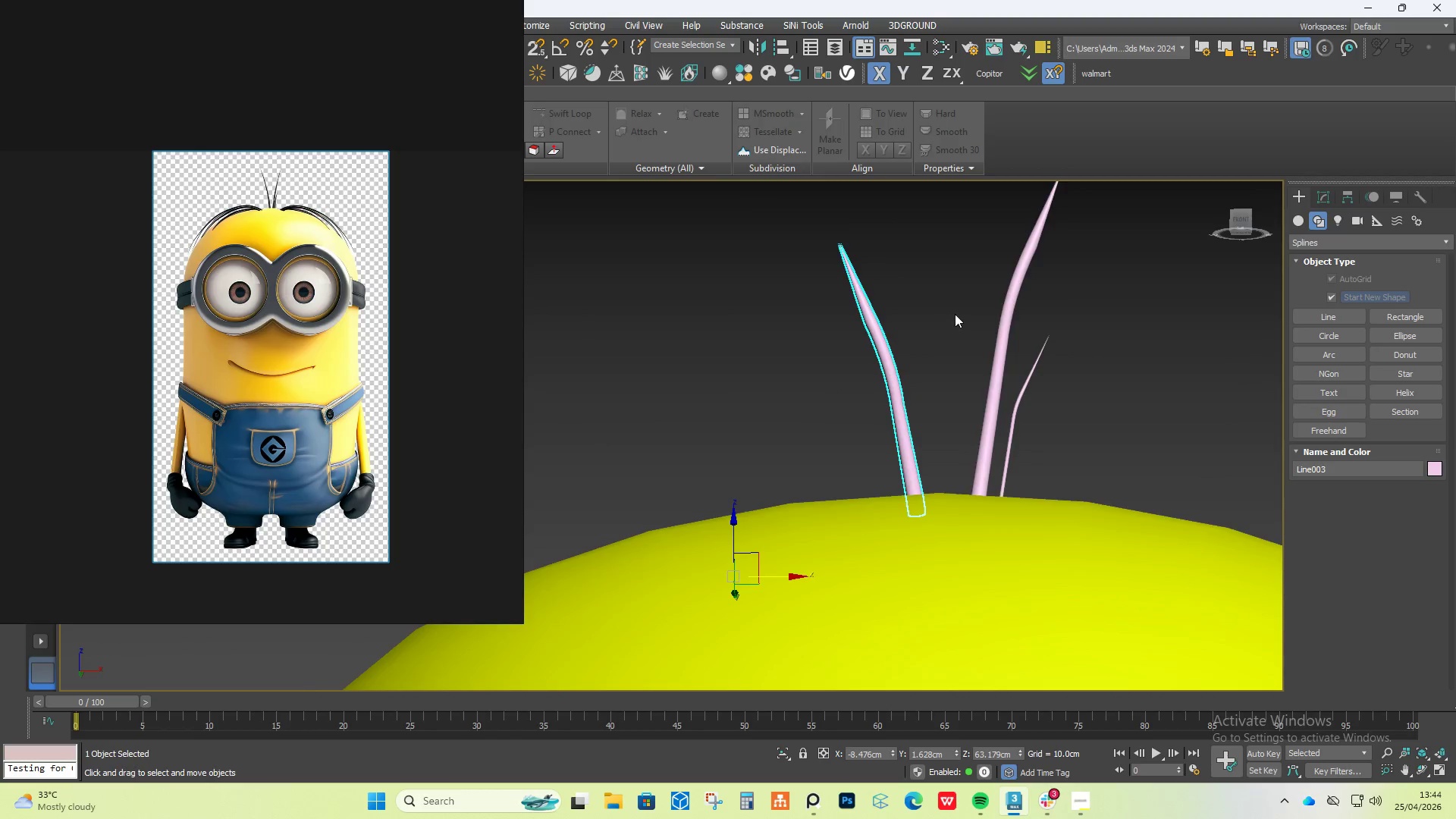 
hold_key(key=AltLeft, duration=0.58)
 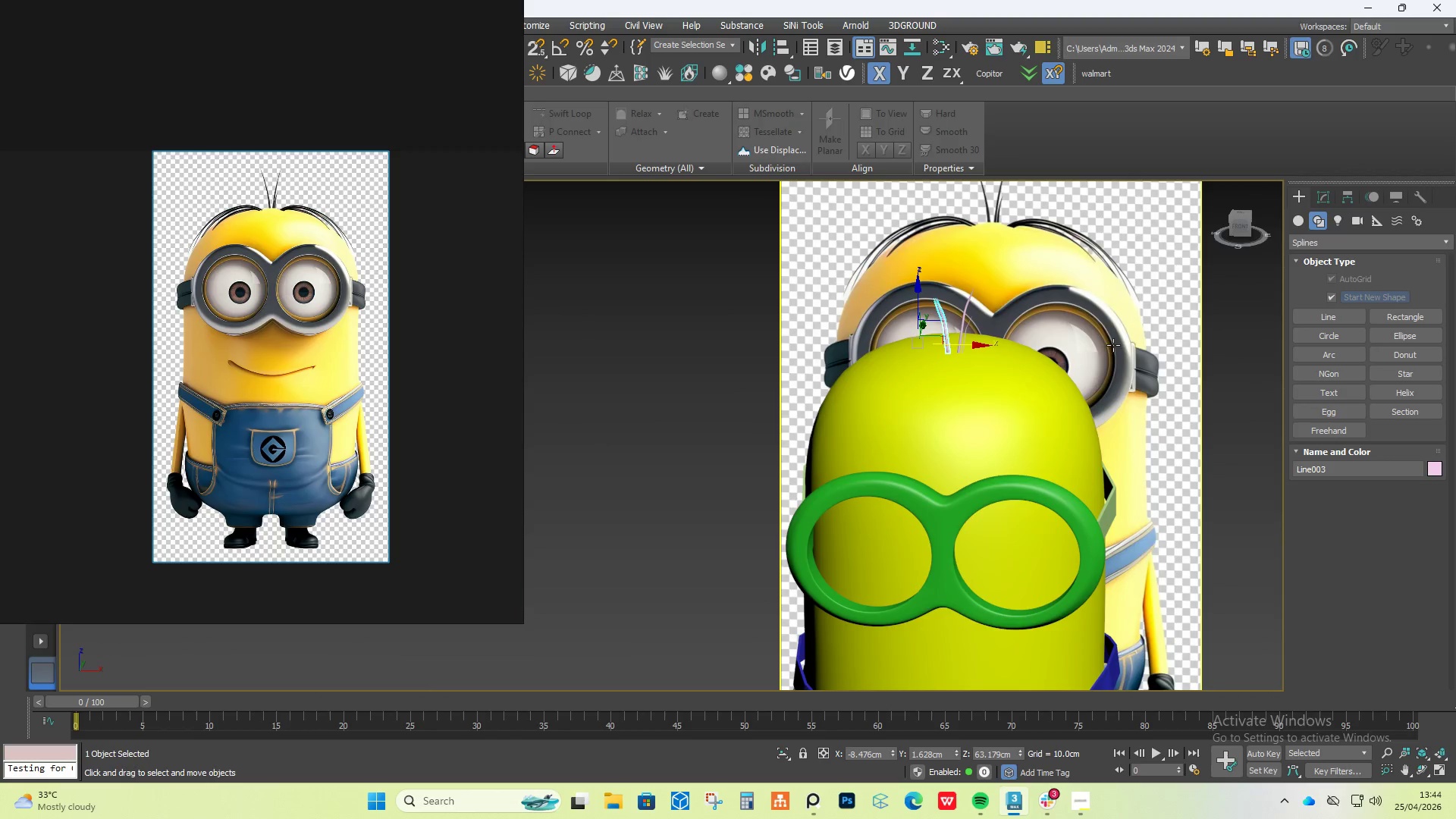 
scroll: coordinate [1106, 344], scroll_direction: down, amount: 6.0
 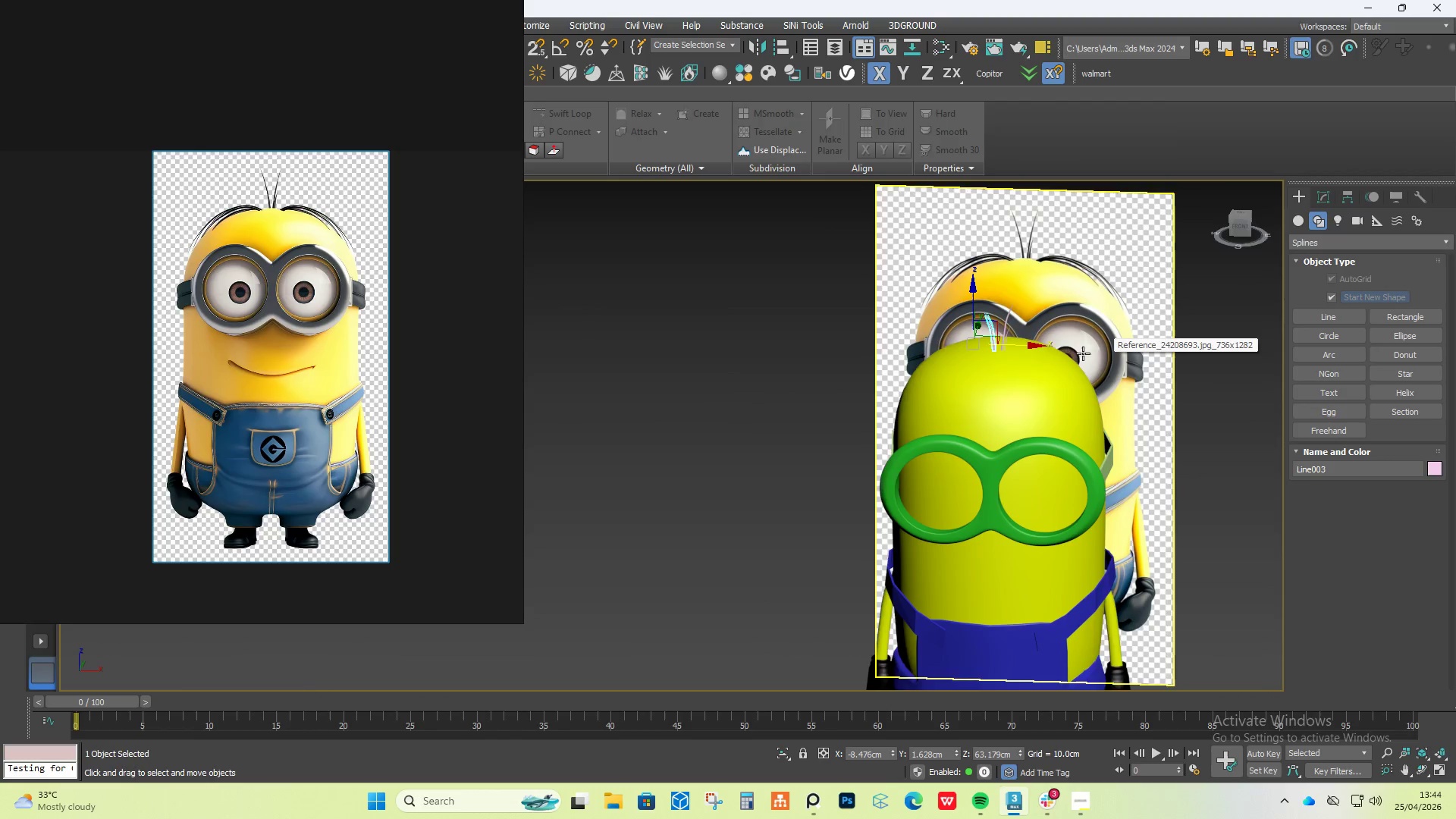 
scroll: coordinate [977, 344], scroll_direction: up, amount: 3.0
 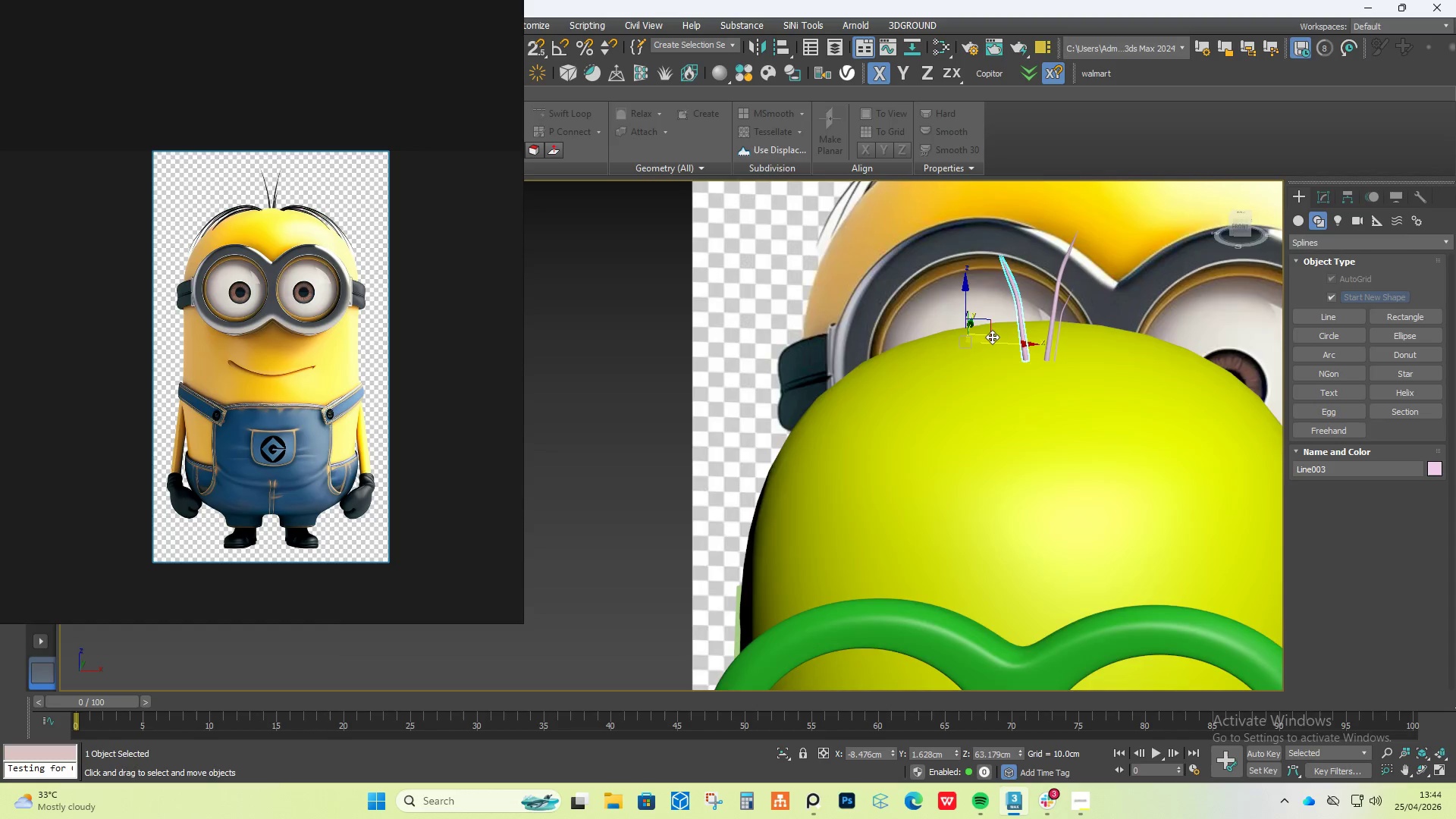 
scroll: coordinate [992, 337], scroll_direction: down, amount: 1.0
 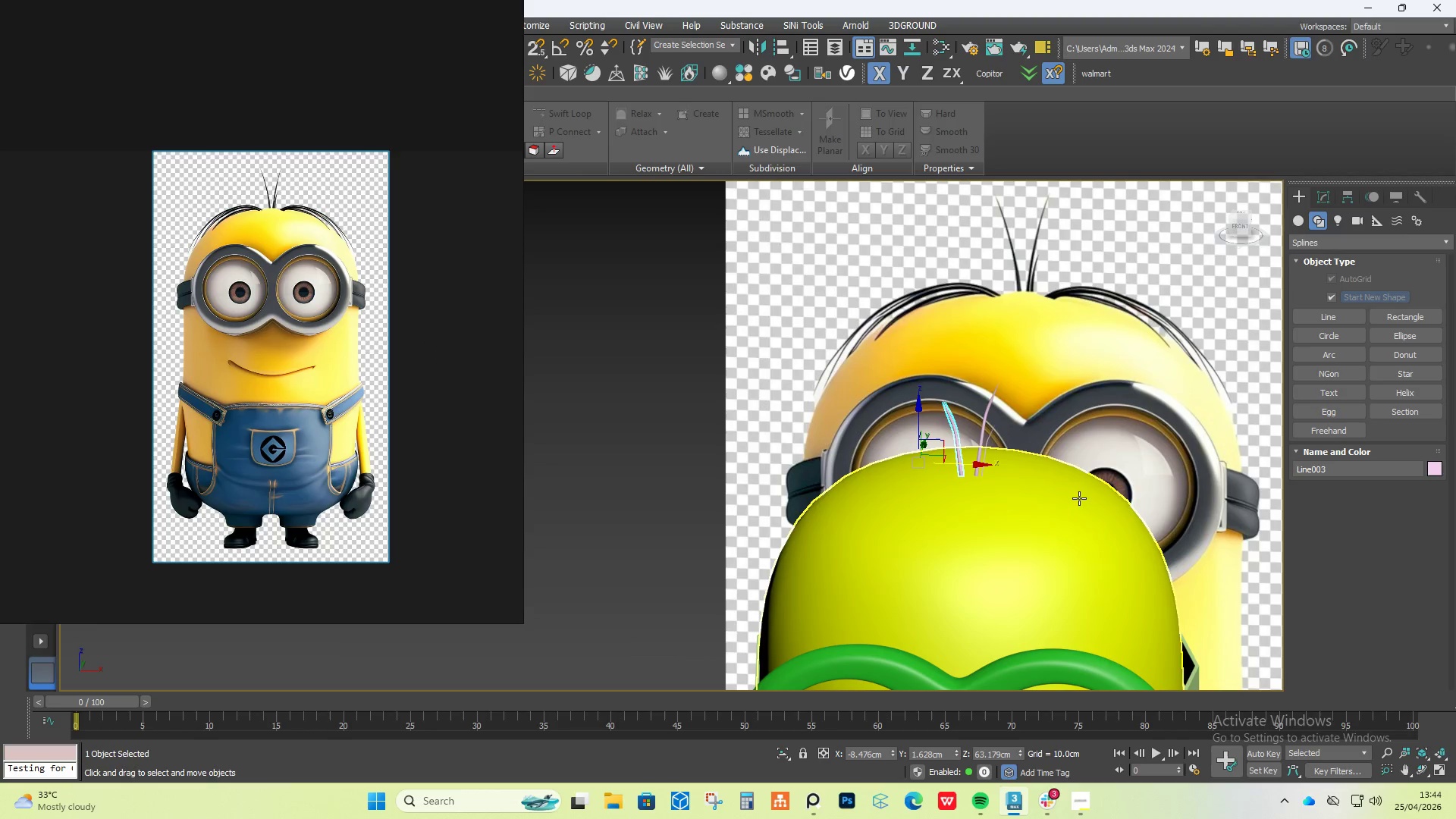 
scroll: coordinate [322, 303], scroll_direction: up, amount: 10.0
 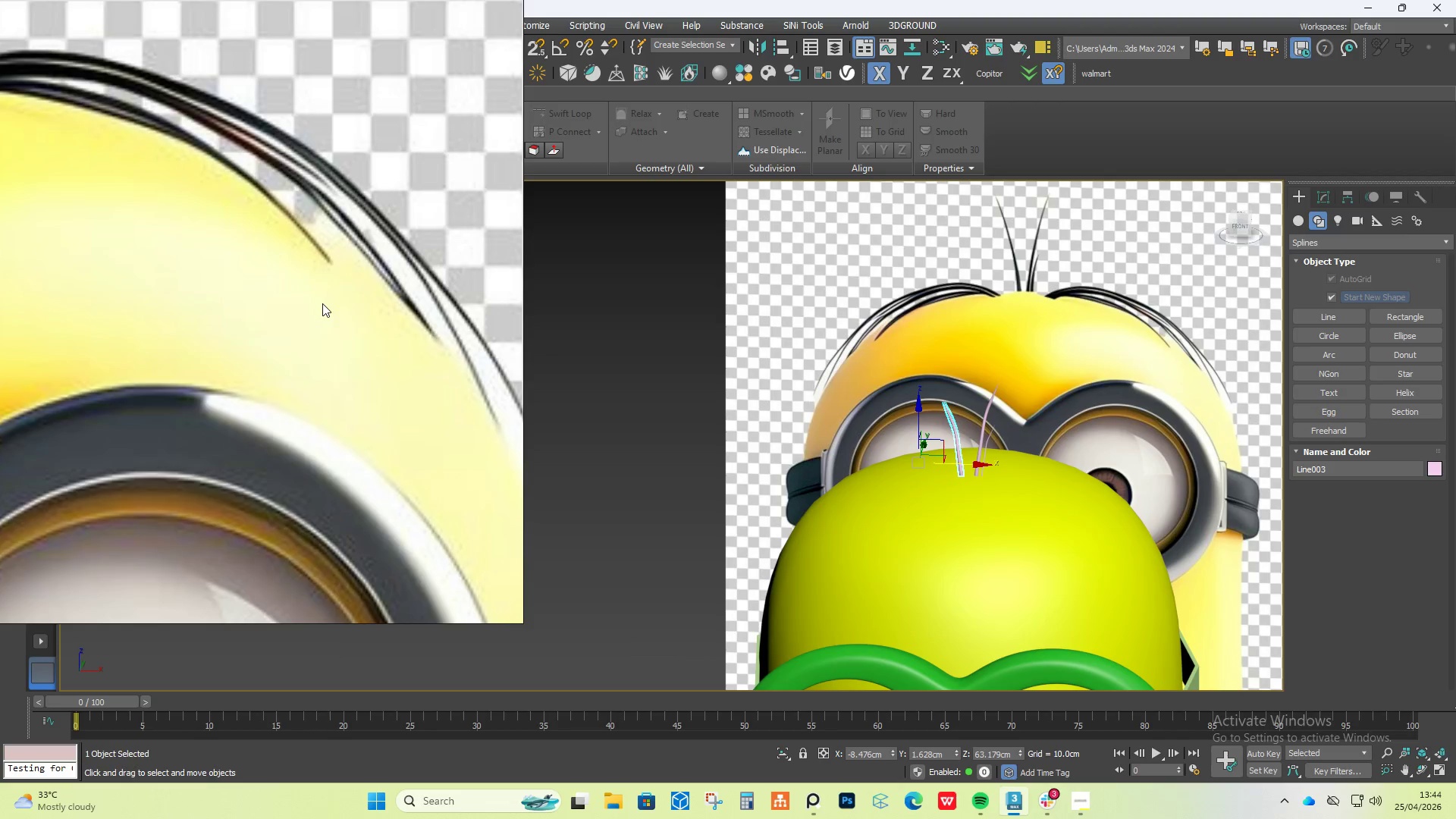 
scroll: coordinate [322, 303], scroll_direction: down, amount: 4.0
 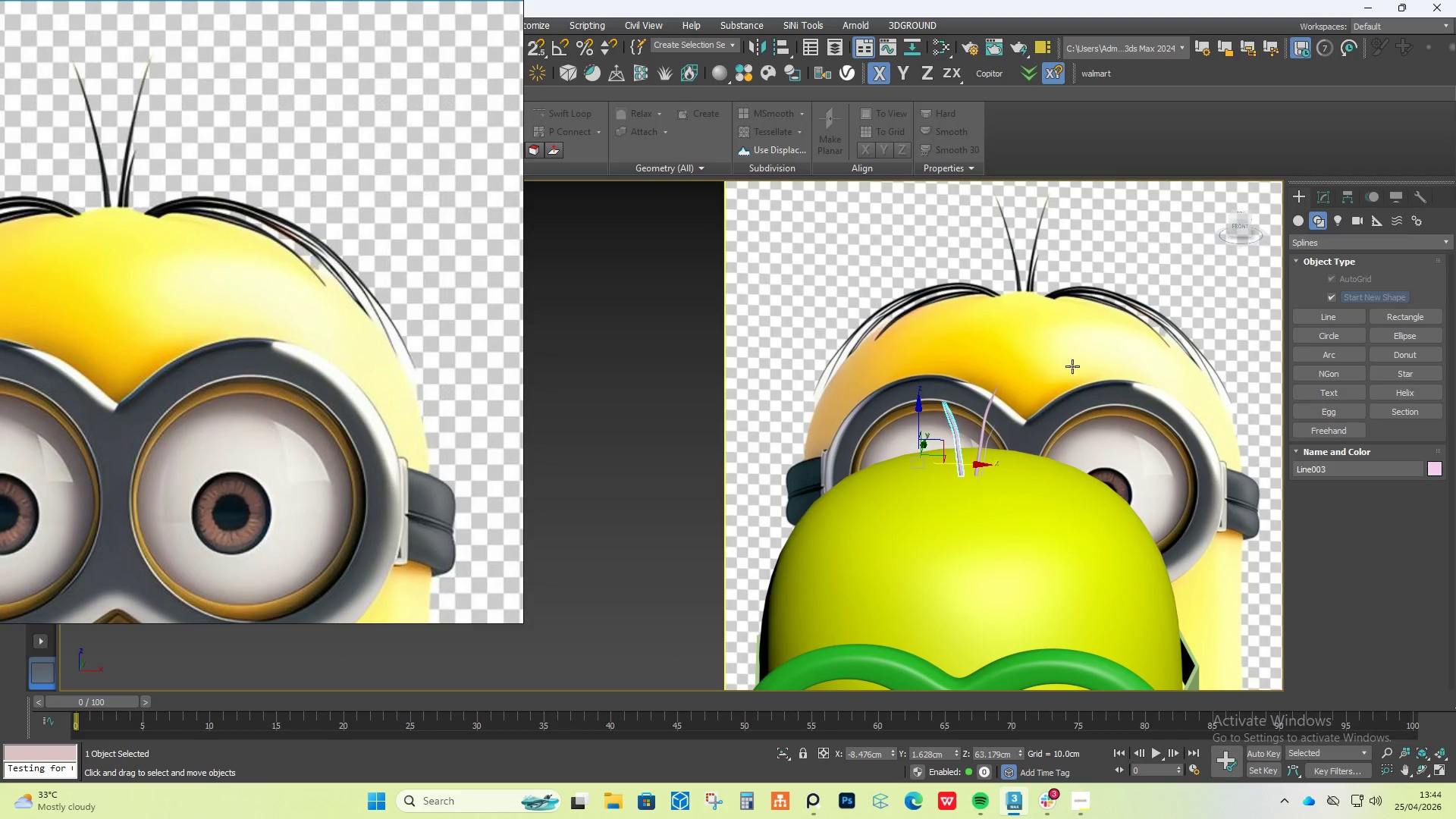 
scroll: coordinate [972, 441], scroll_direction: up, amount: 4.0
 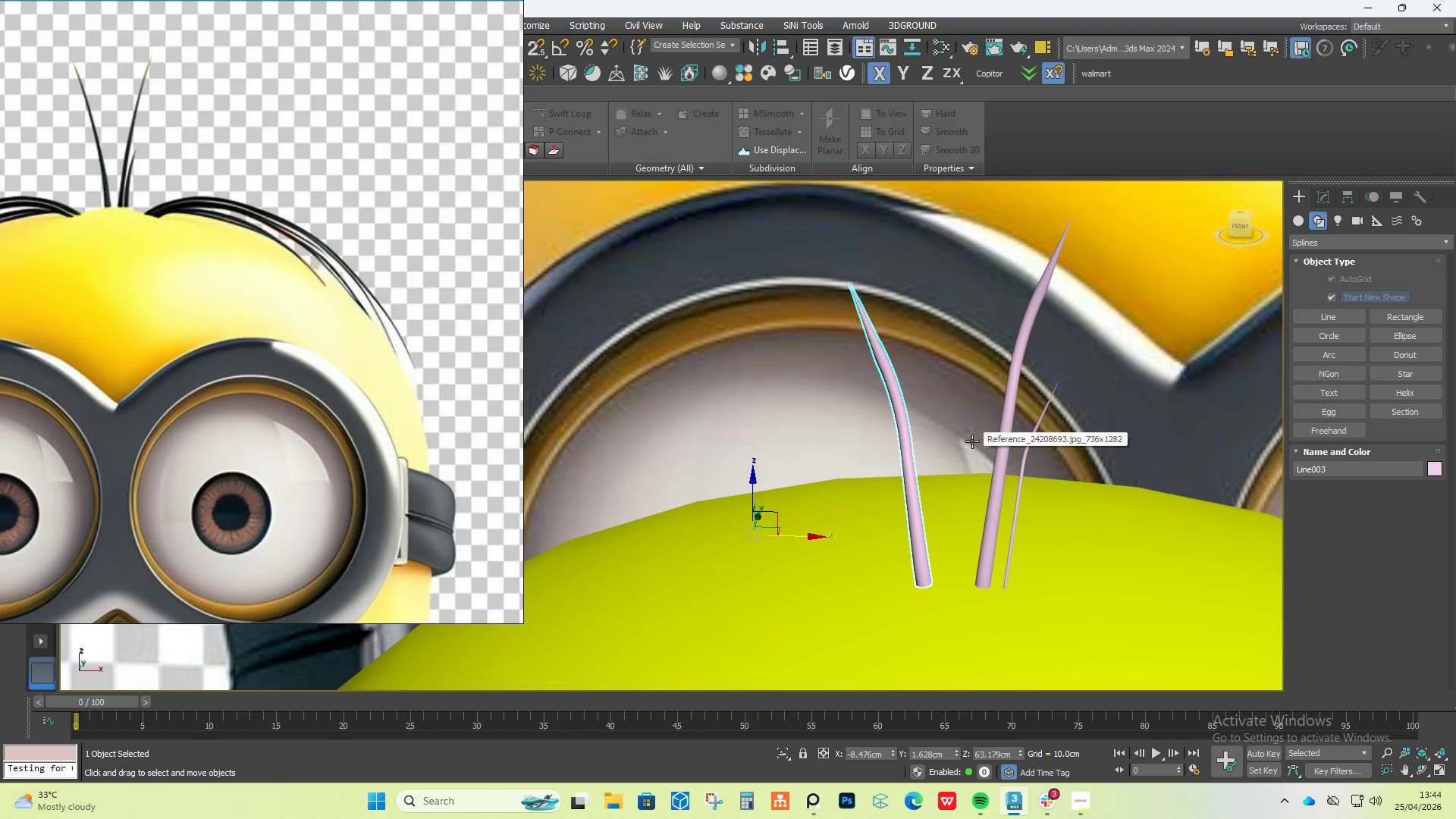 
scroll: coordinate [972, 441], scroll_direction: down, amount: 5.0
 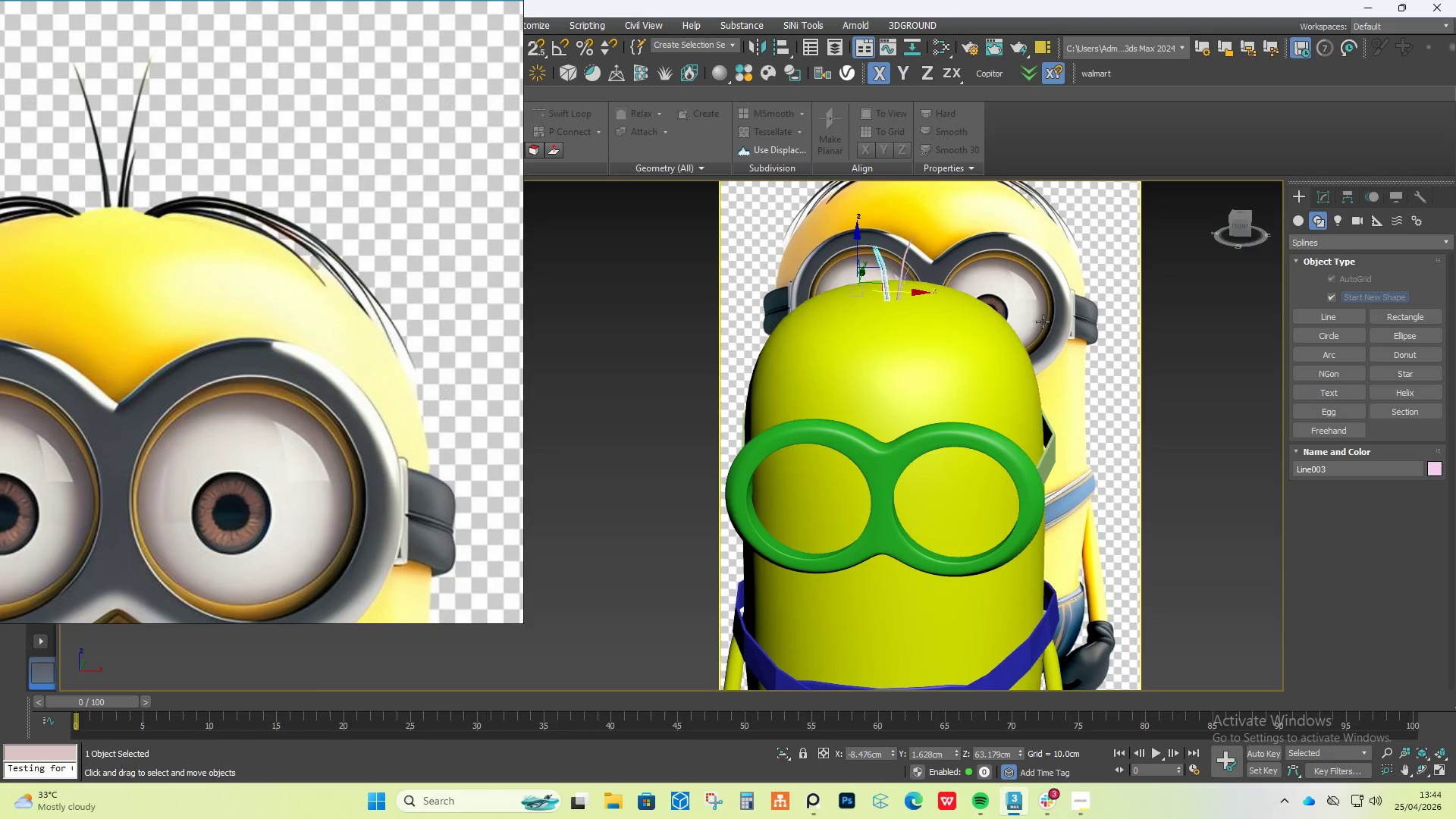 
hold_key(key=AltLeft, duration=1.89)
 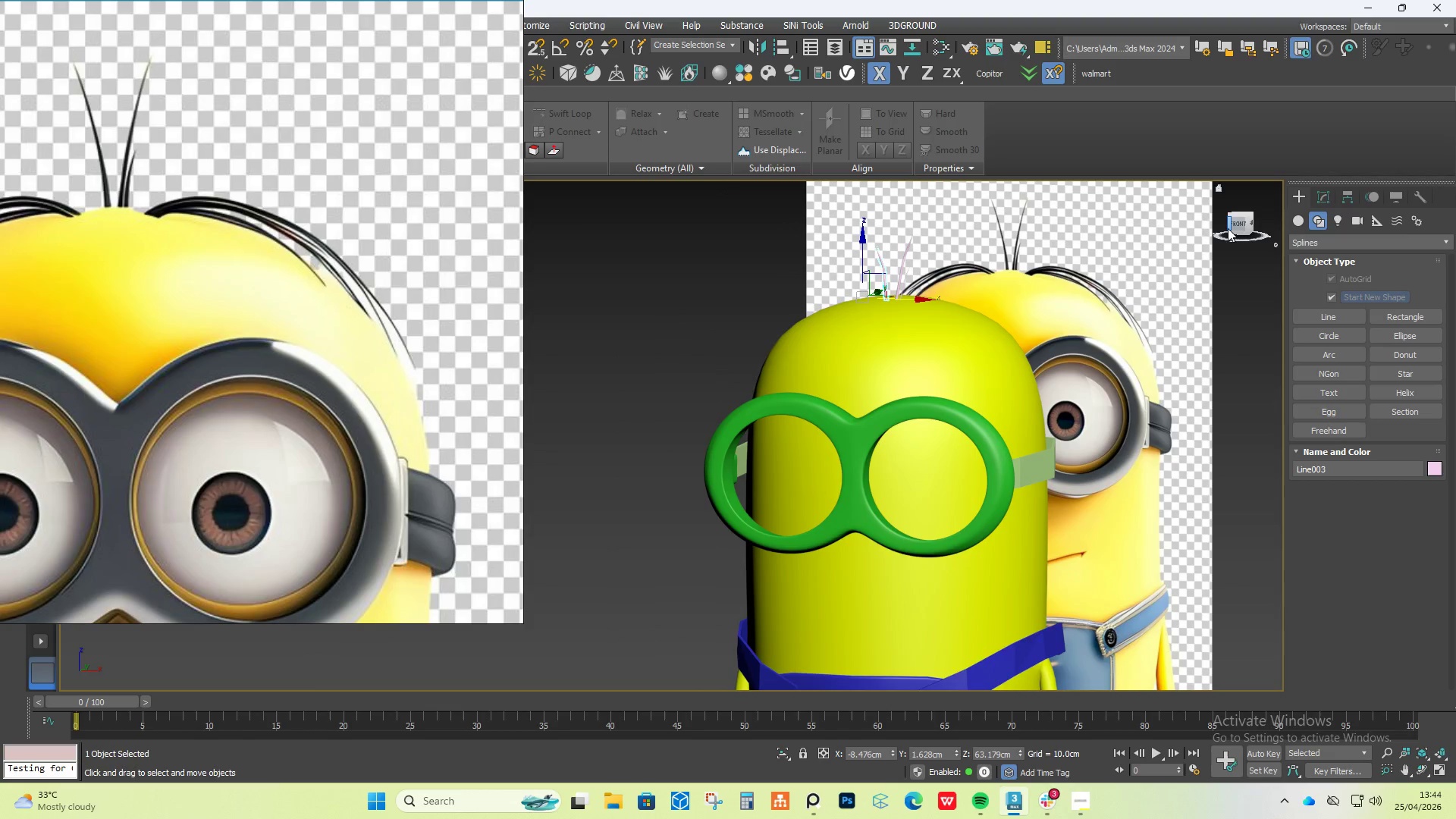 
left_click([1236, 227])
 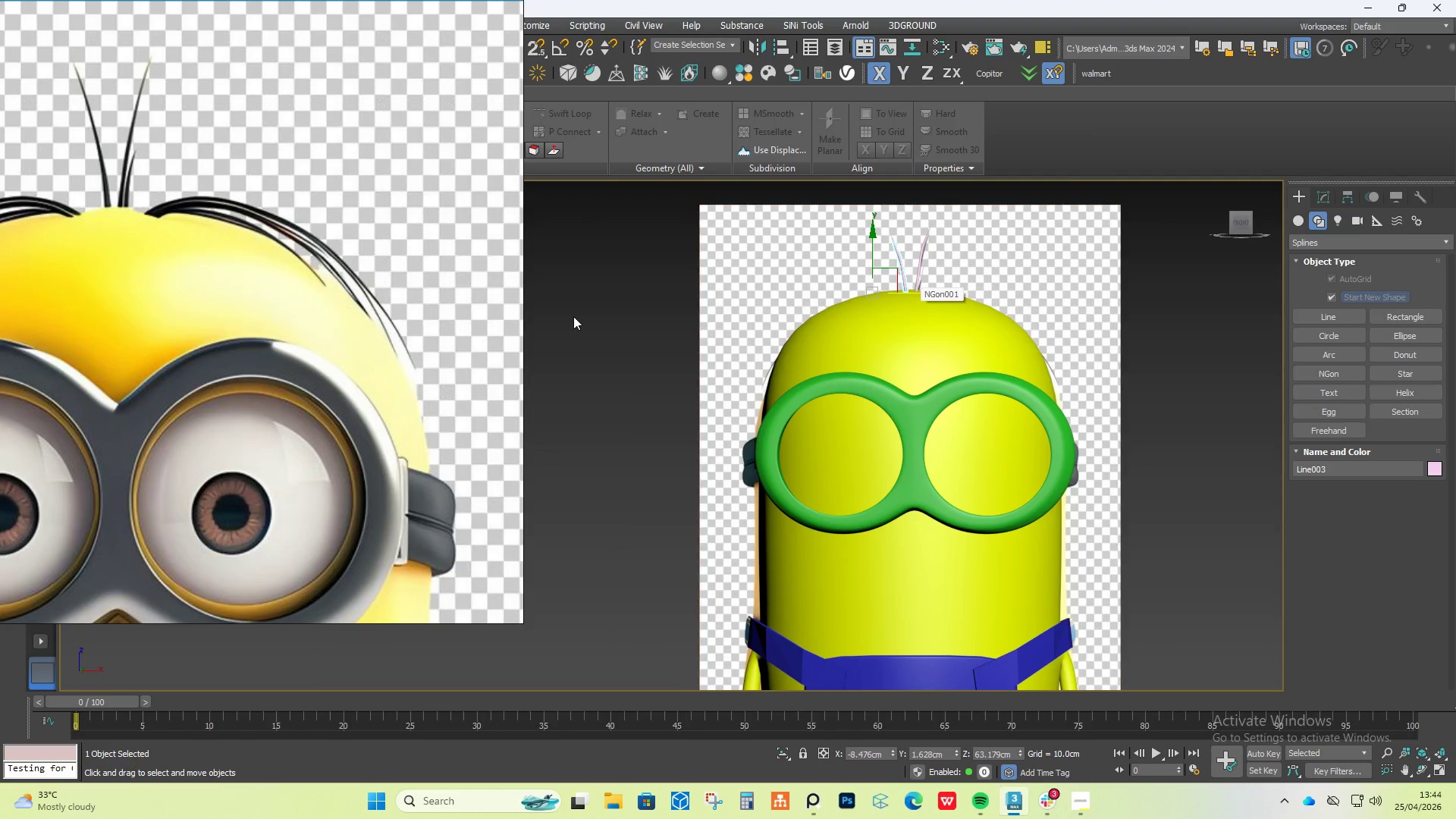 
scroll: coordinate [896, 297], scroll_direction: up, amount: 5.0
 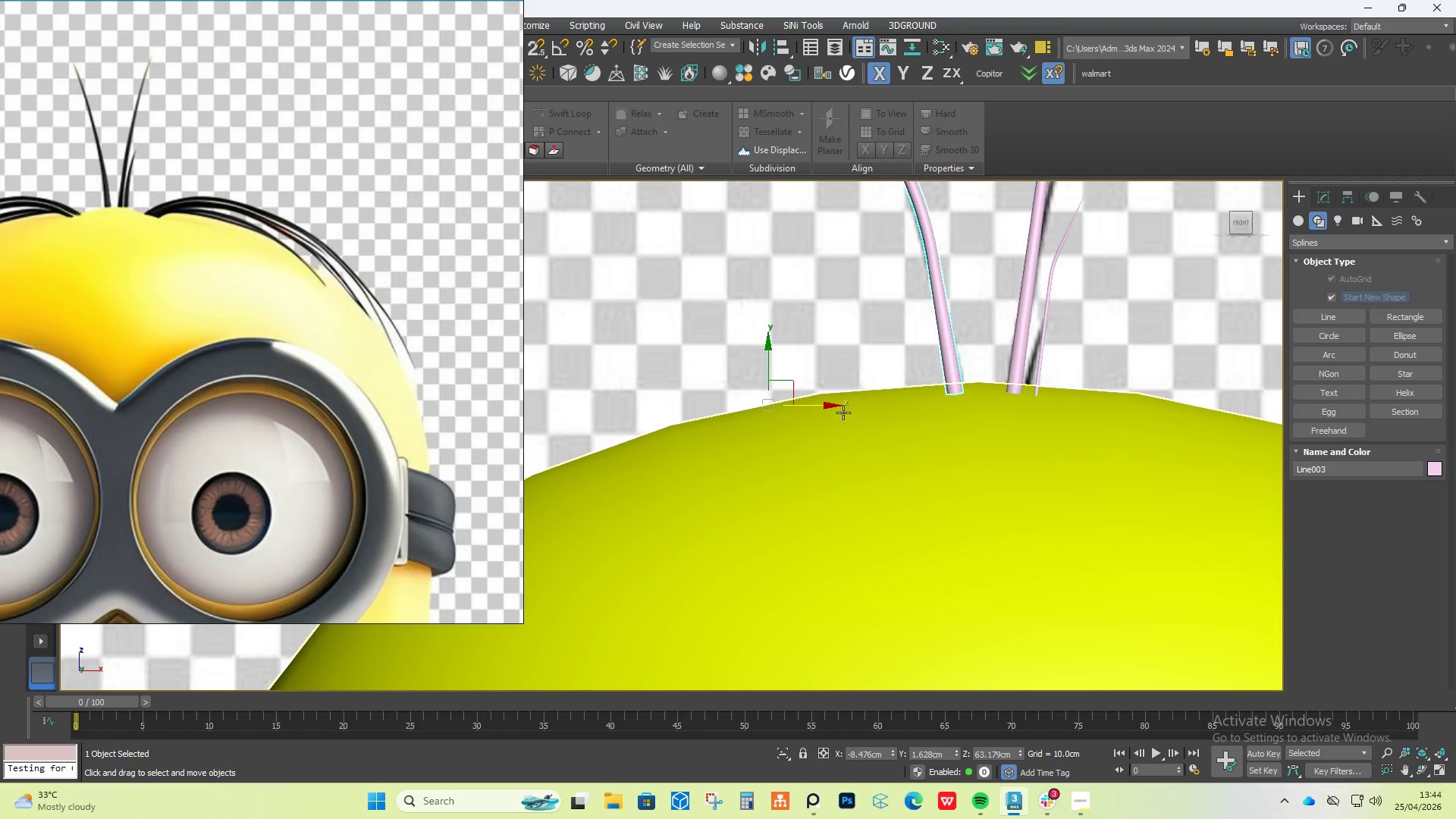 
hold_key(key=AltLeft, duration=2.42)
 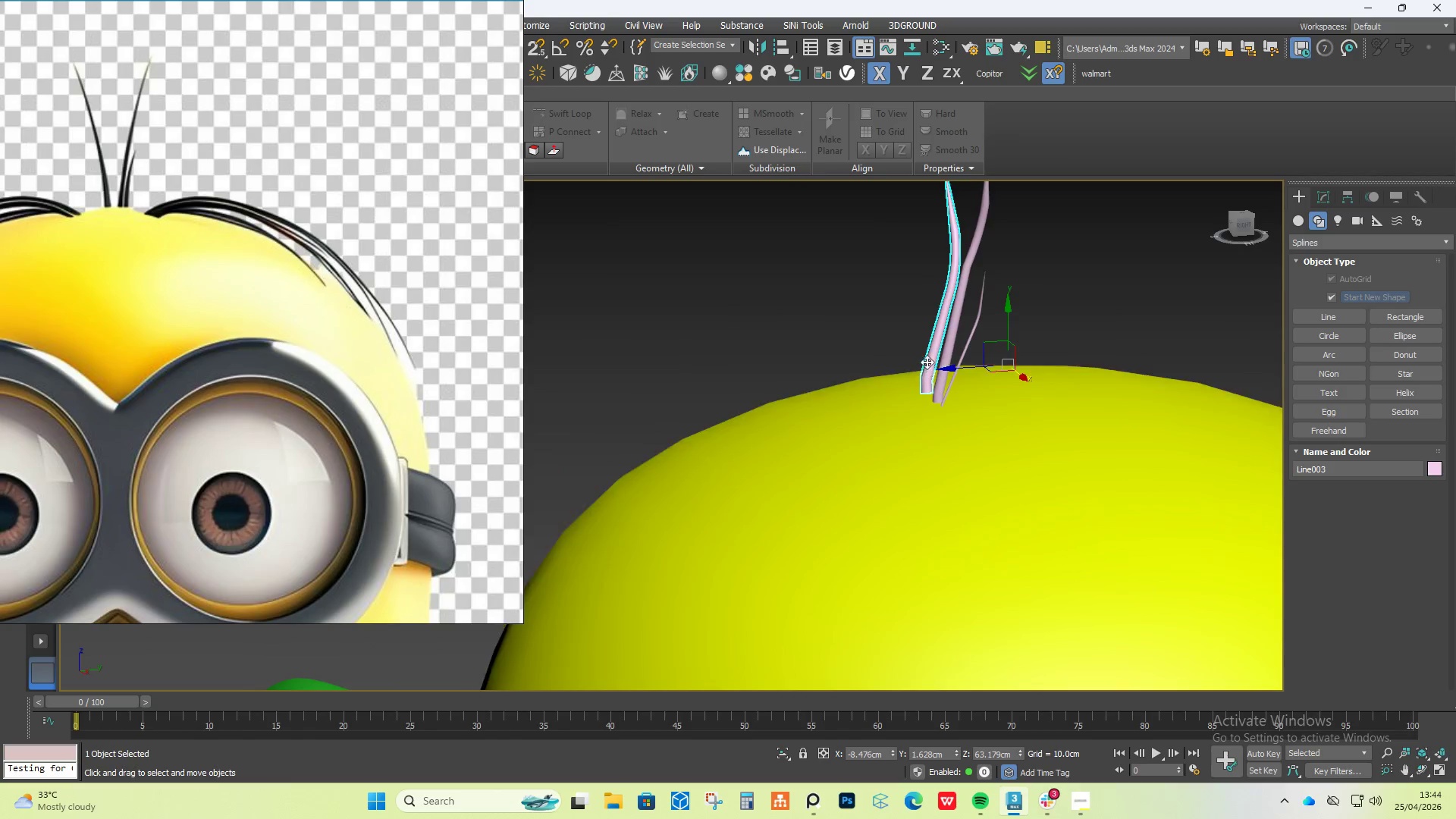 
scroll: coordinate [969, 378], scroll_direction: down, amount: 2.0
 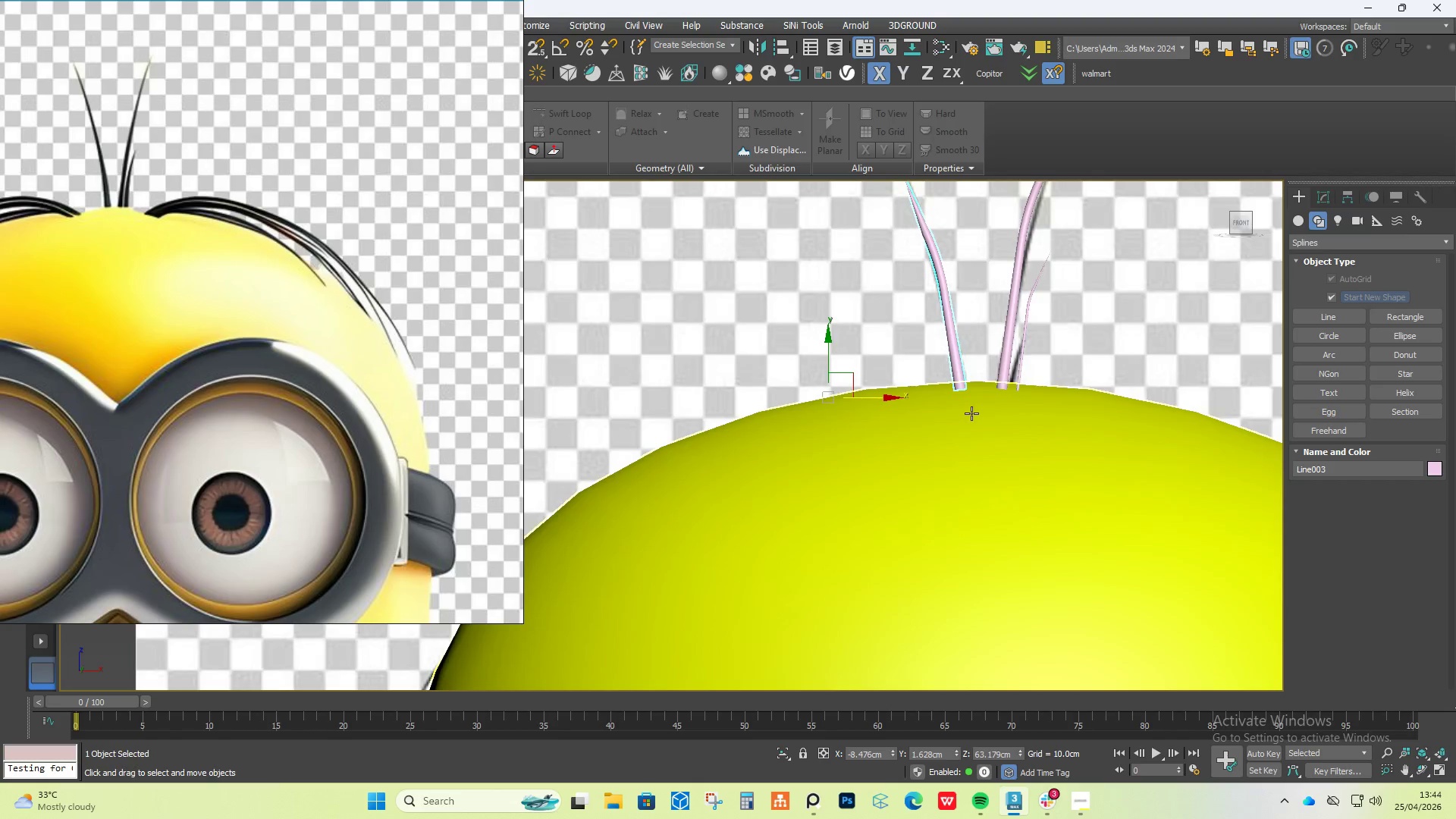 
scroll: coordinate [927, 362], scroll_direction: up, amount: 4.0
 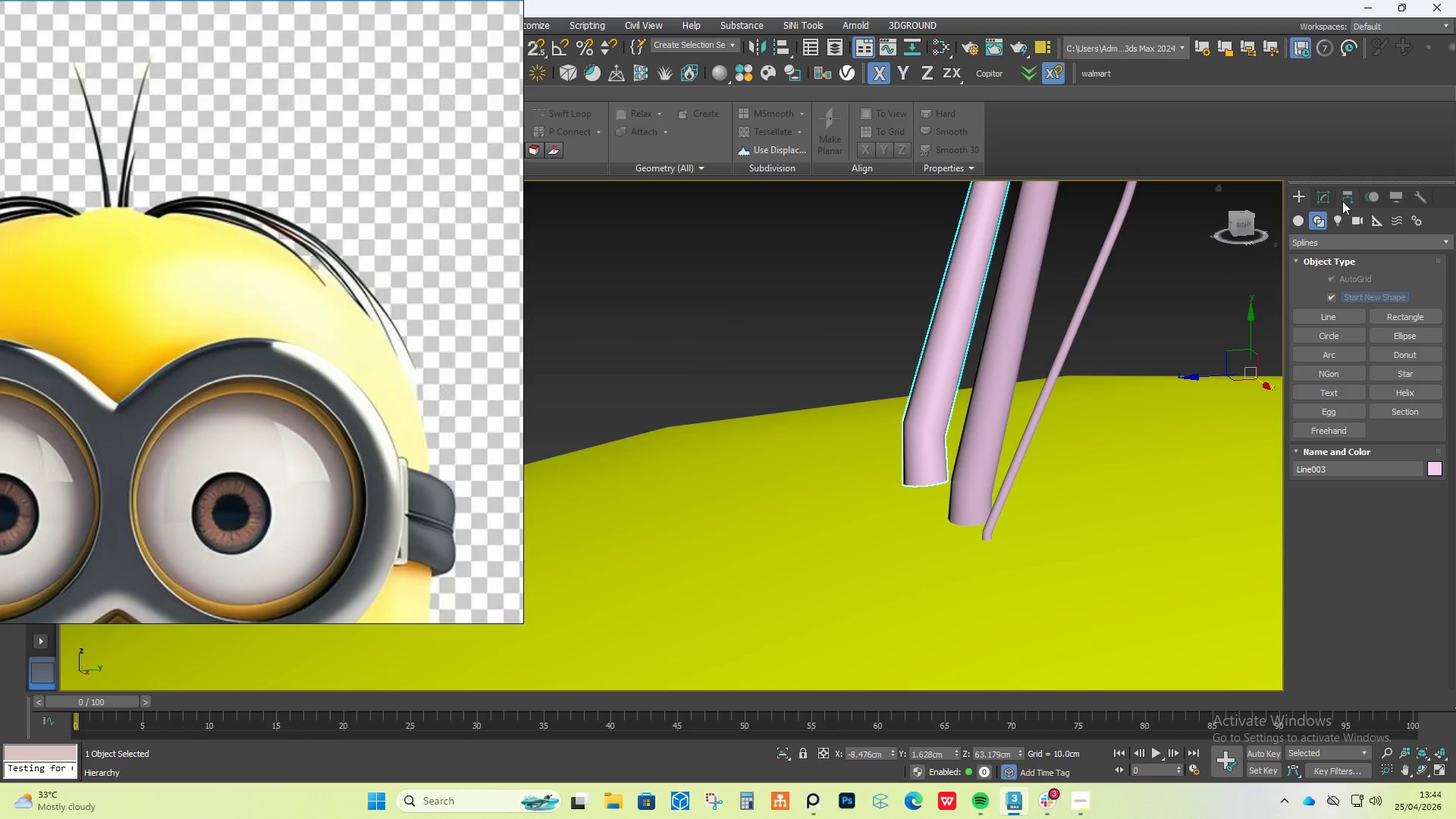 
left_click([1329, 199])
 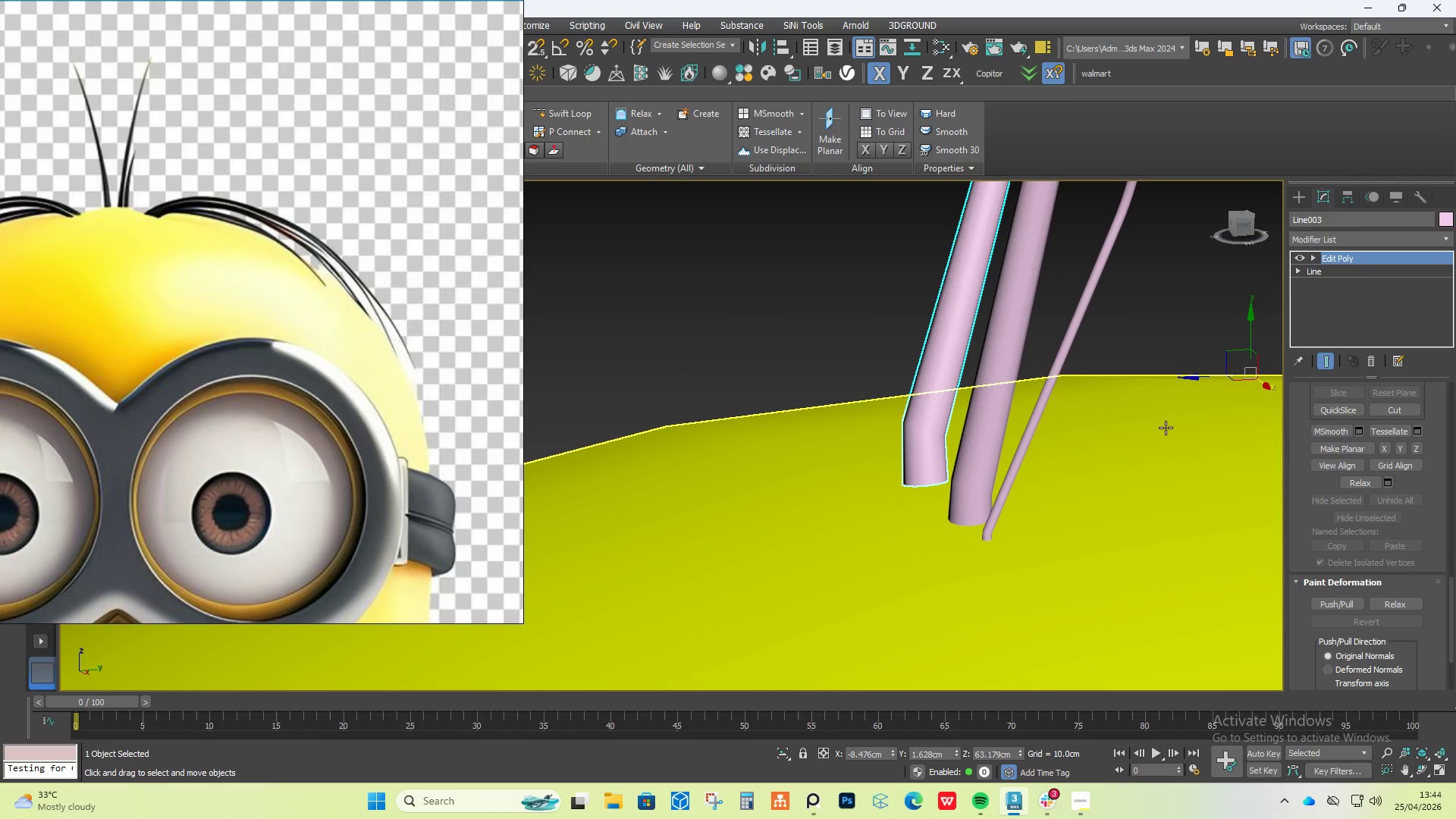 
key(1)
 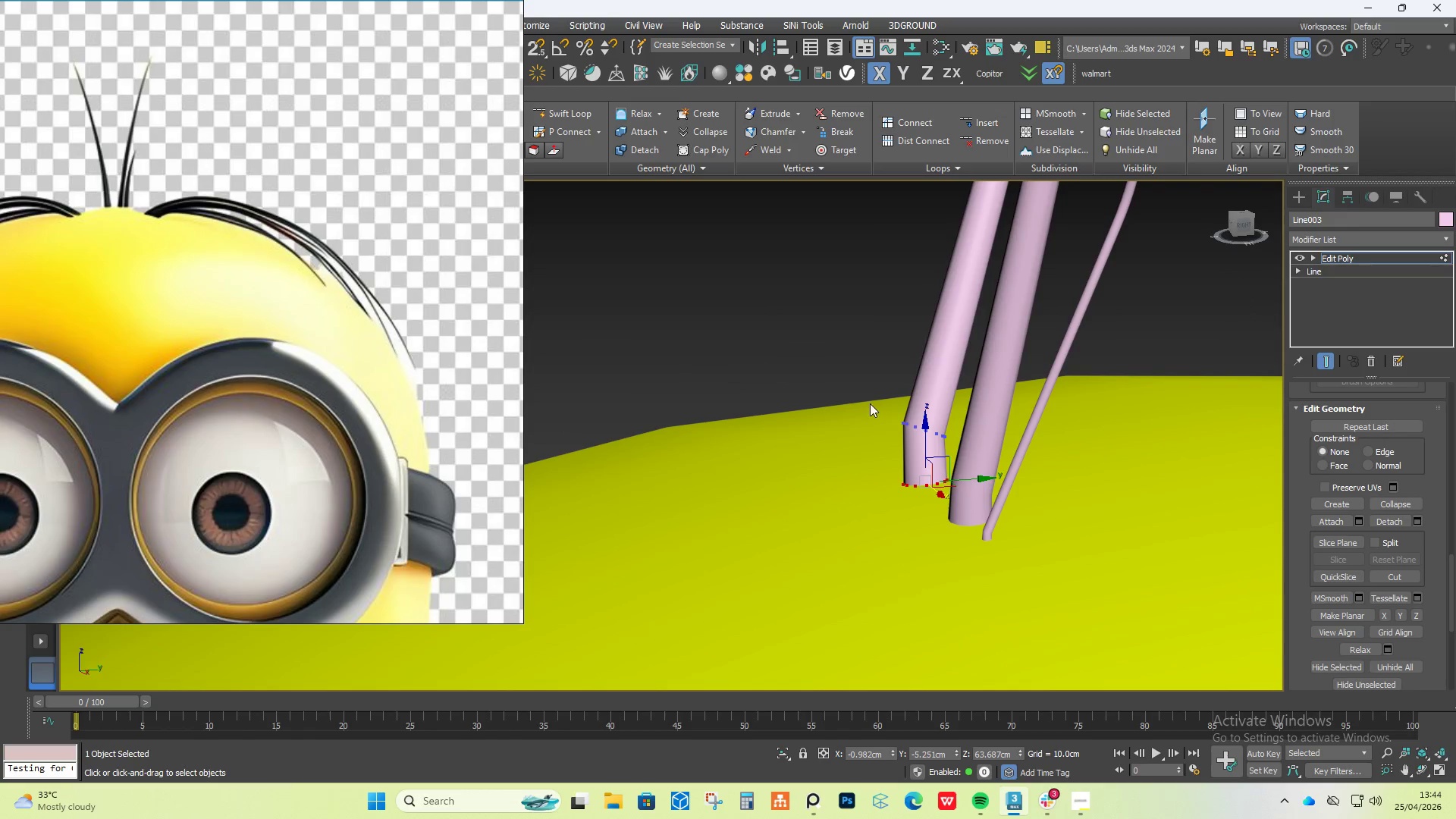 
left_click_drag(start_coordinate=[886, 412], to_coordinate=[959, 445])
 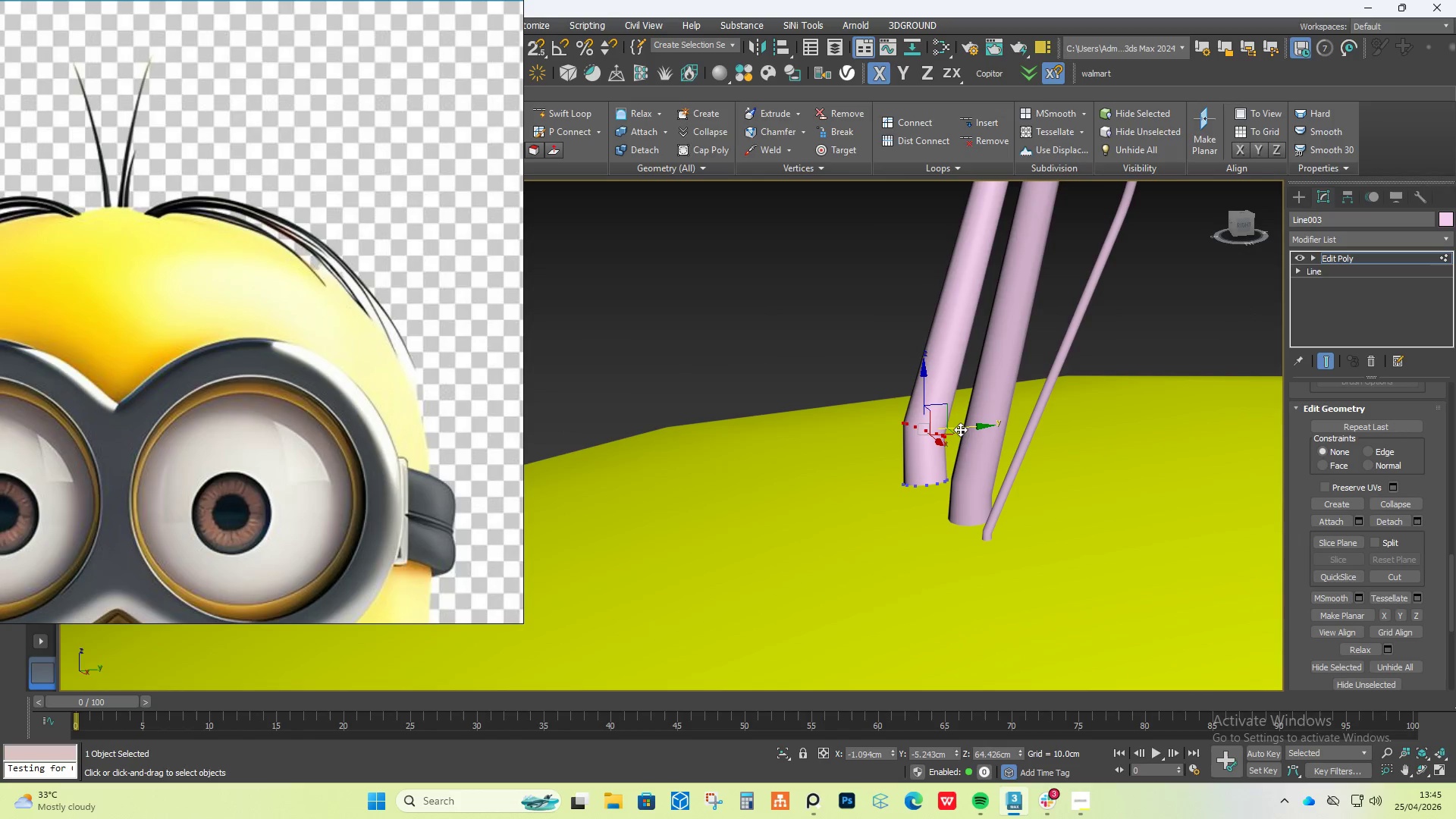 
key(E)
 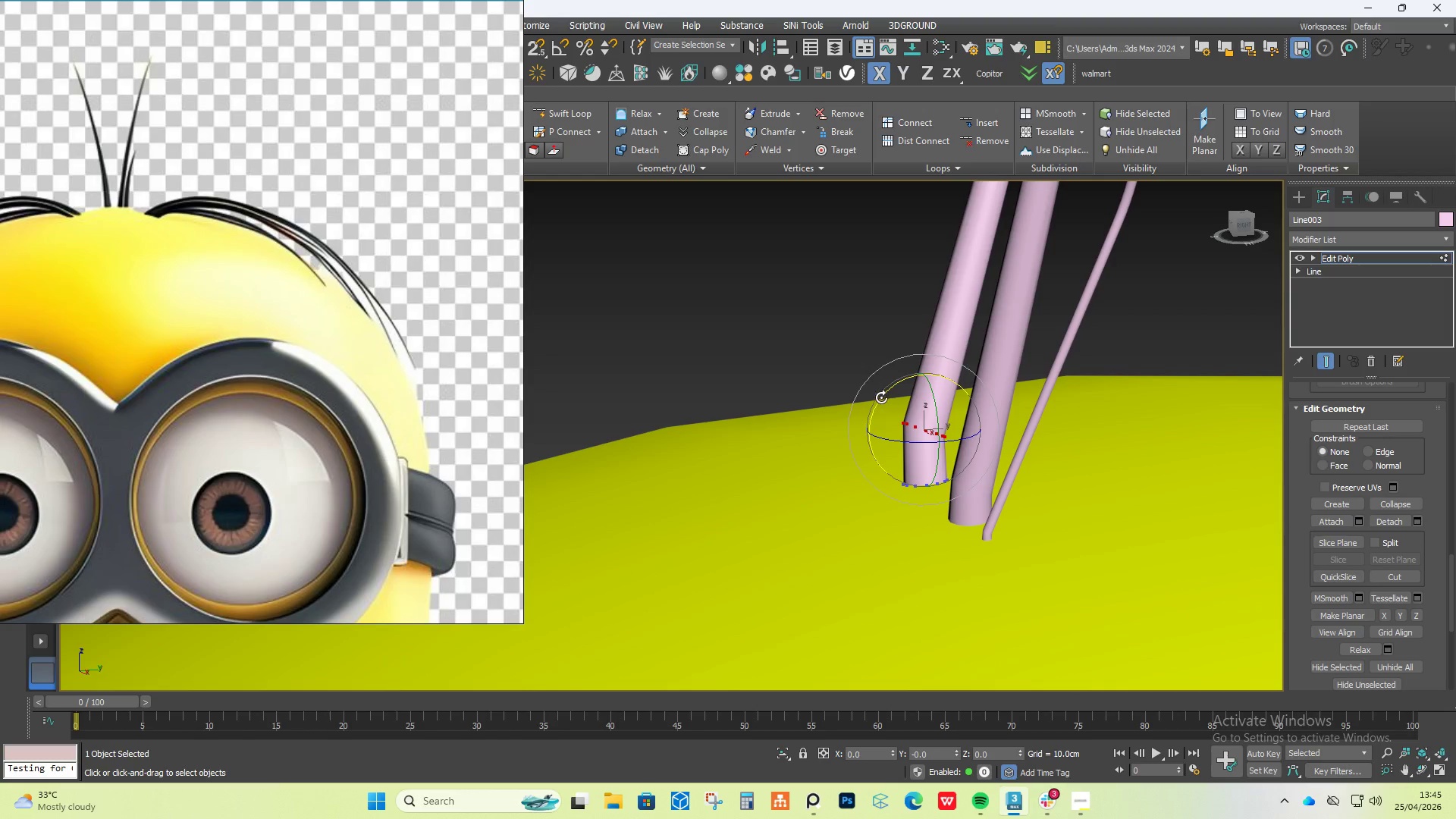 
left_click_drag(start_coordinate=[881, 396], to_coordinate=[878, 427])
 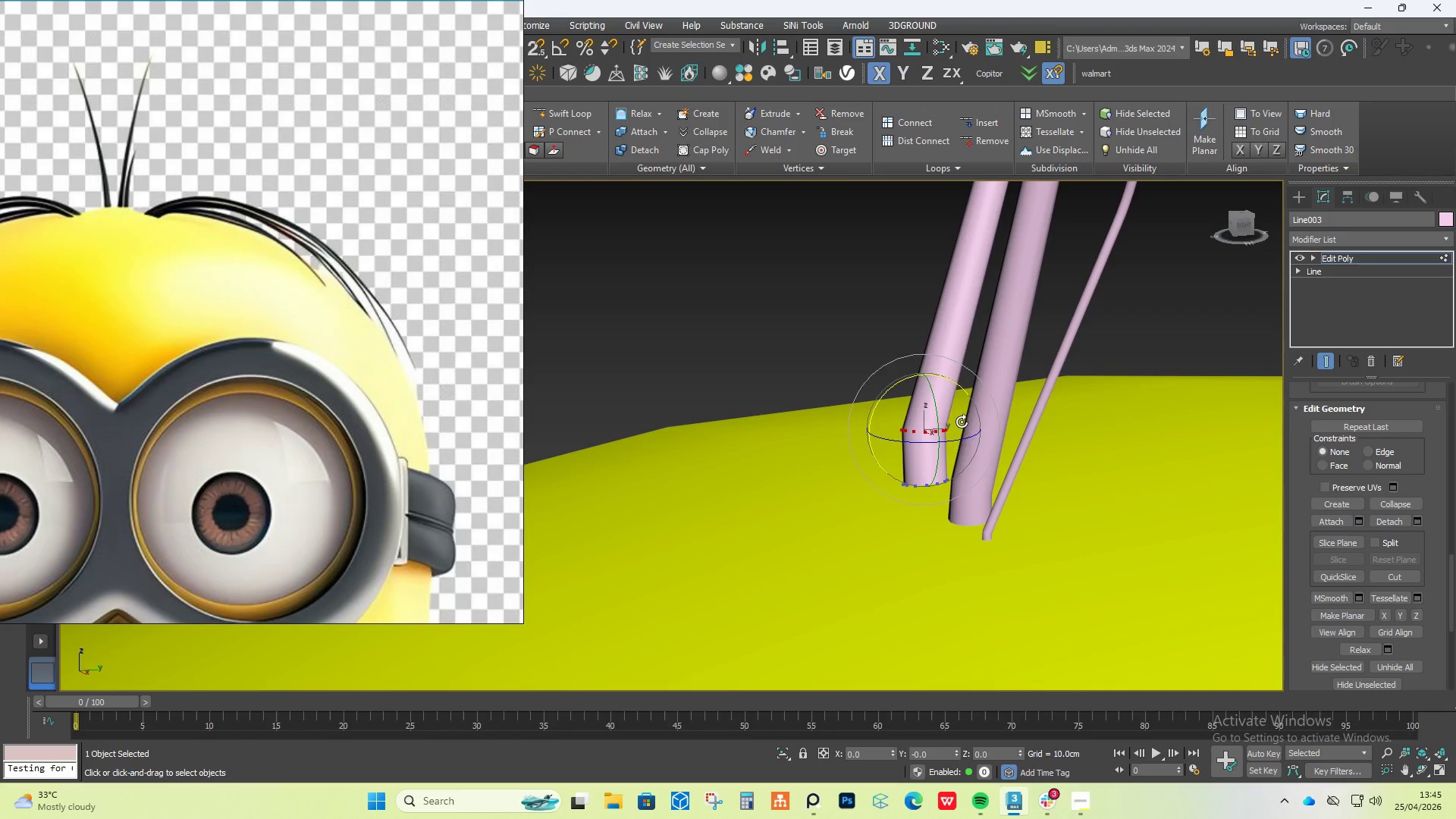 
key(W)
 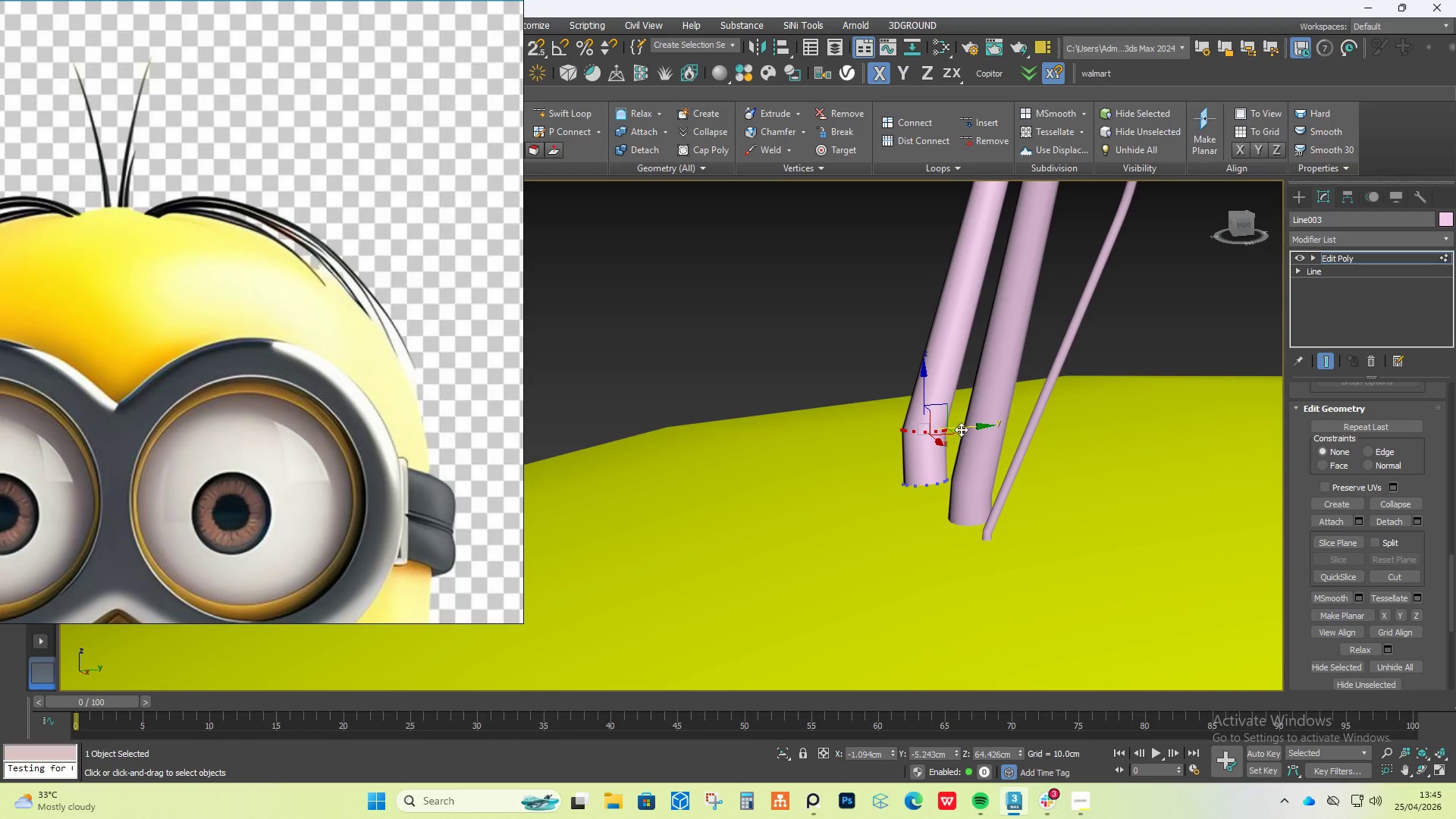 
left_click_drag(start_coordinate=[964, 427], to_coordinate=[979, 420])
 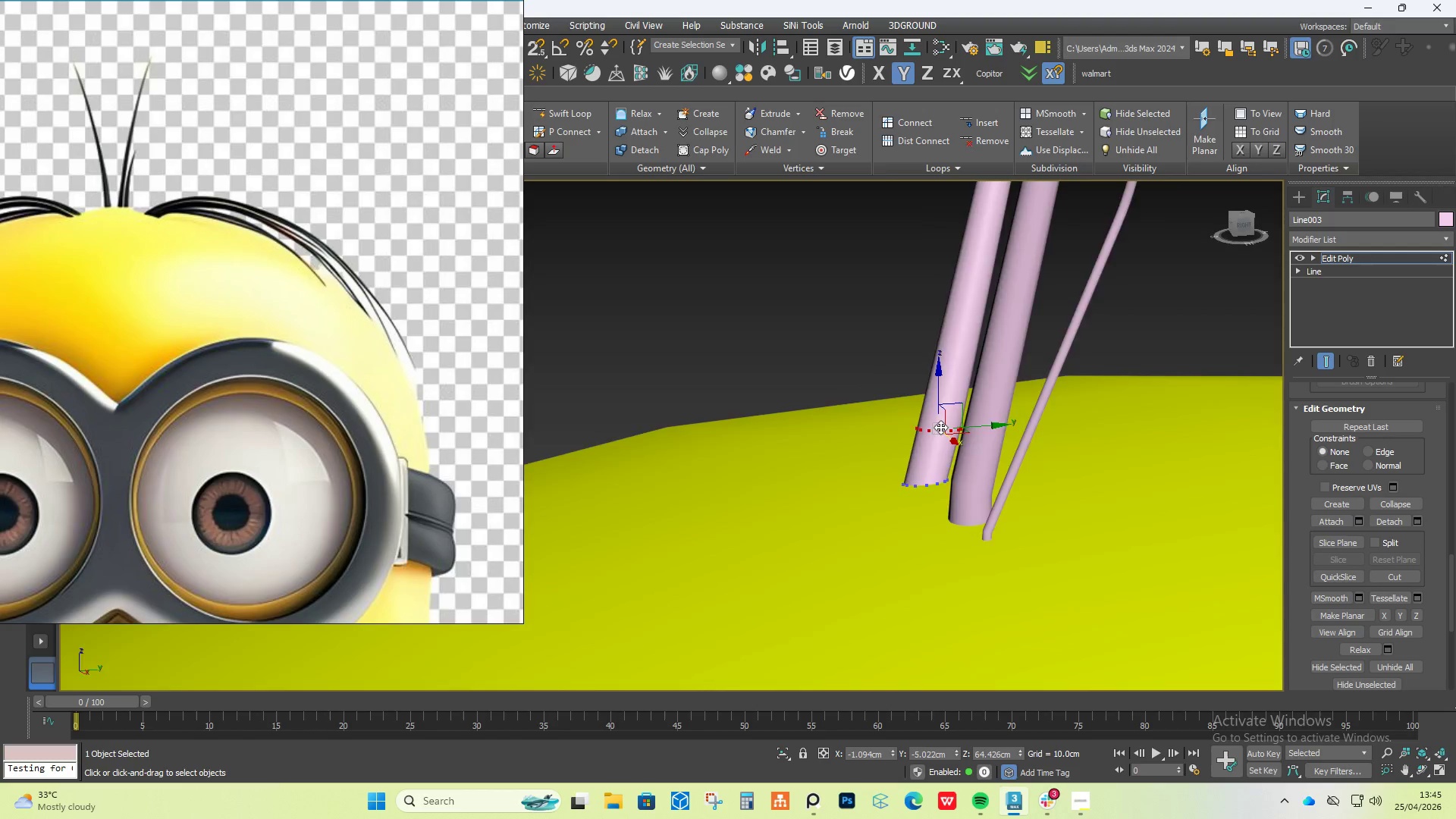 
hold_key(key=AltLeft, duration=1.25)
 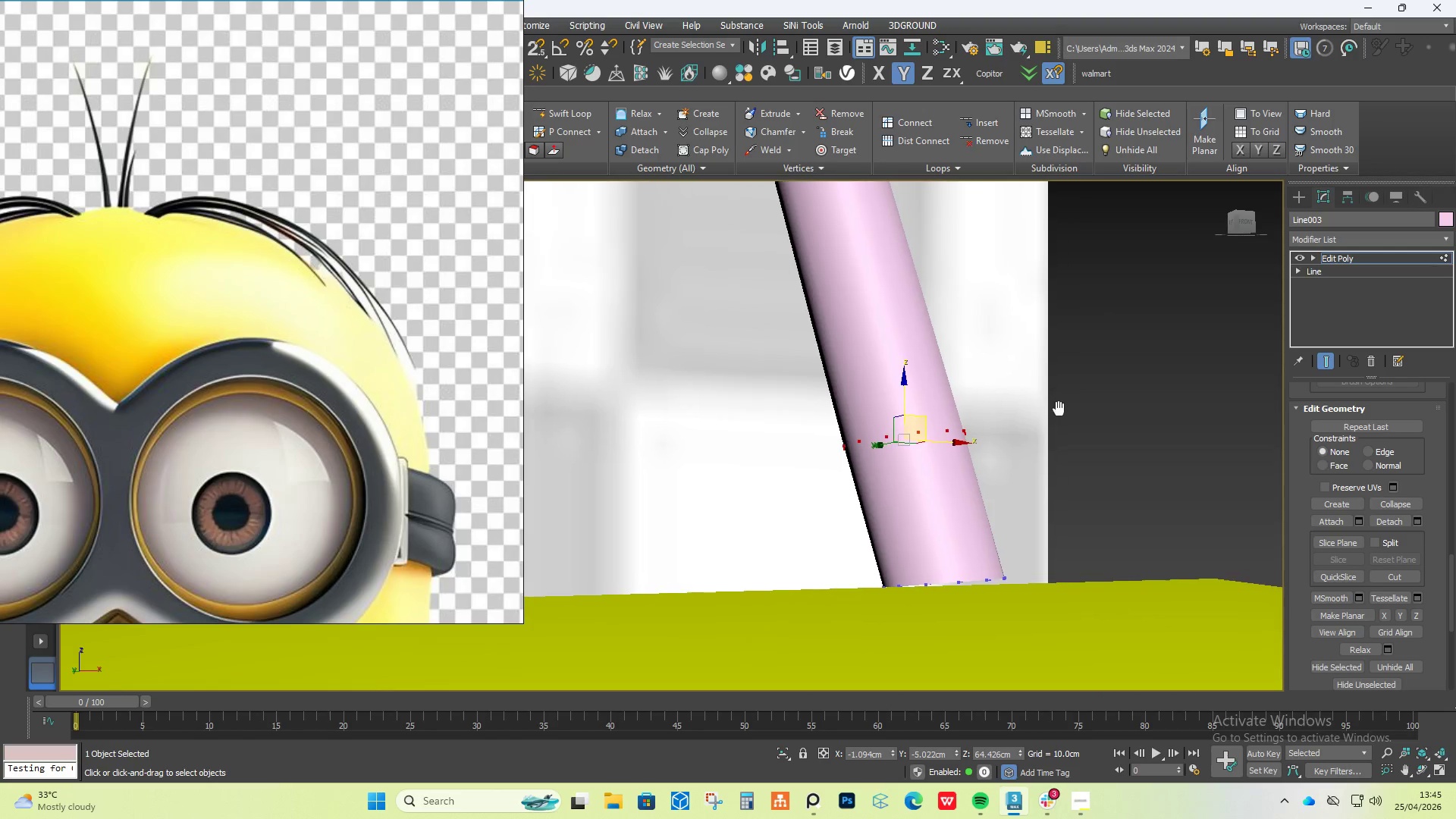 
scroll: coordinate [940, 427], scroll_direction: up, amount: 3.0
 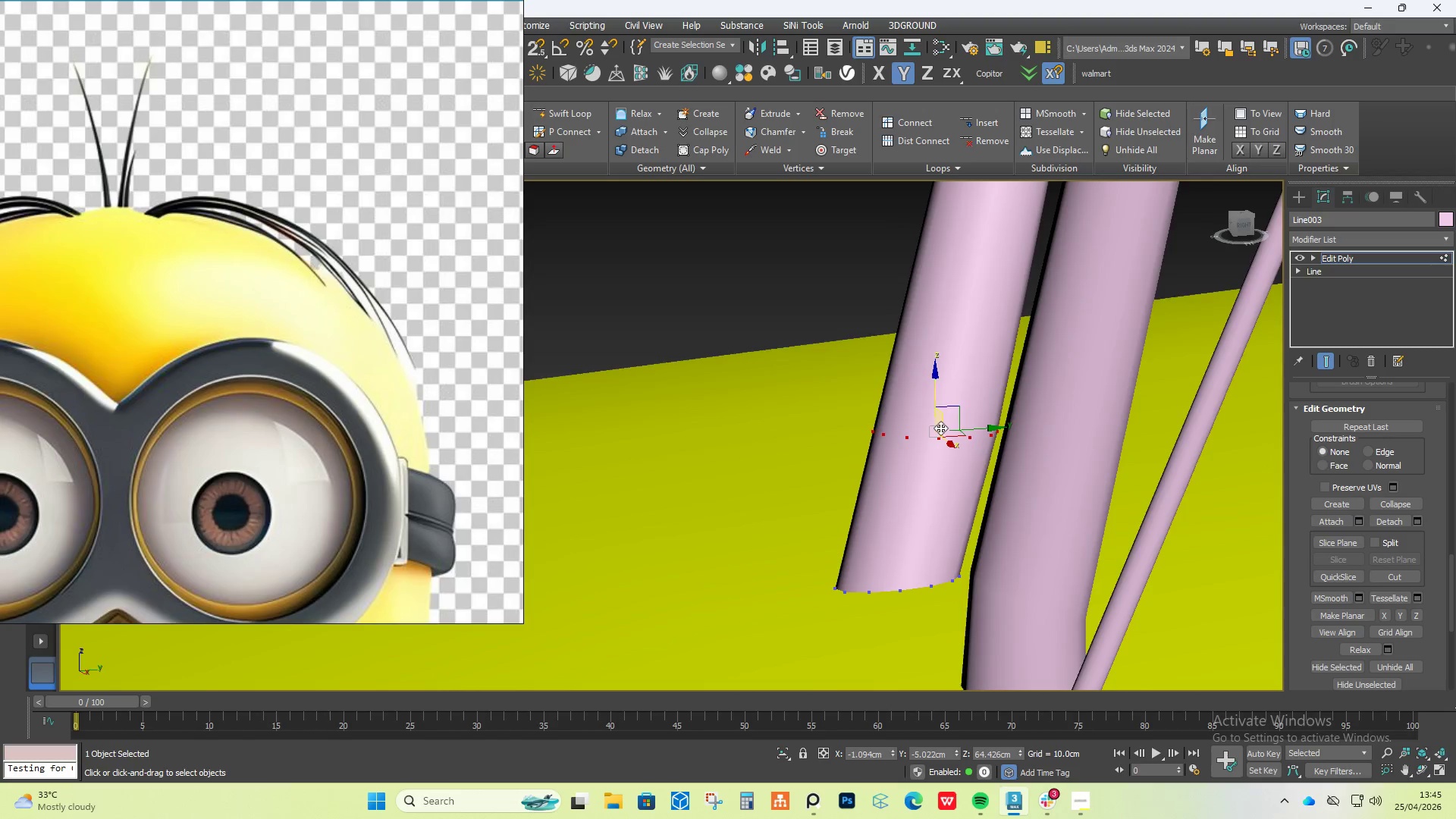 
key(Alt+AltLeft)
 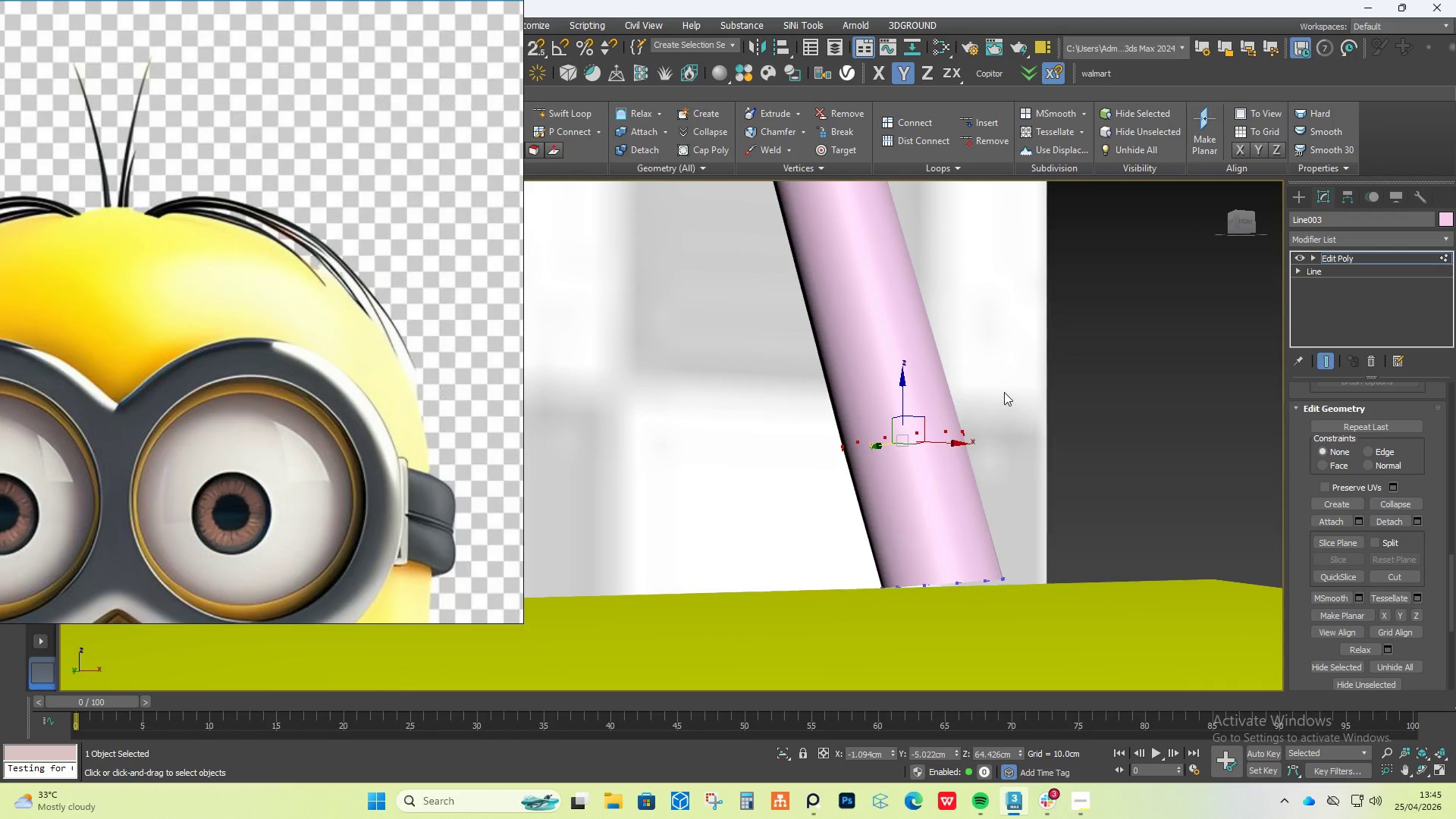 
hold_key(key=AltLeft, duration=0.73)
 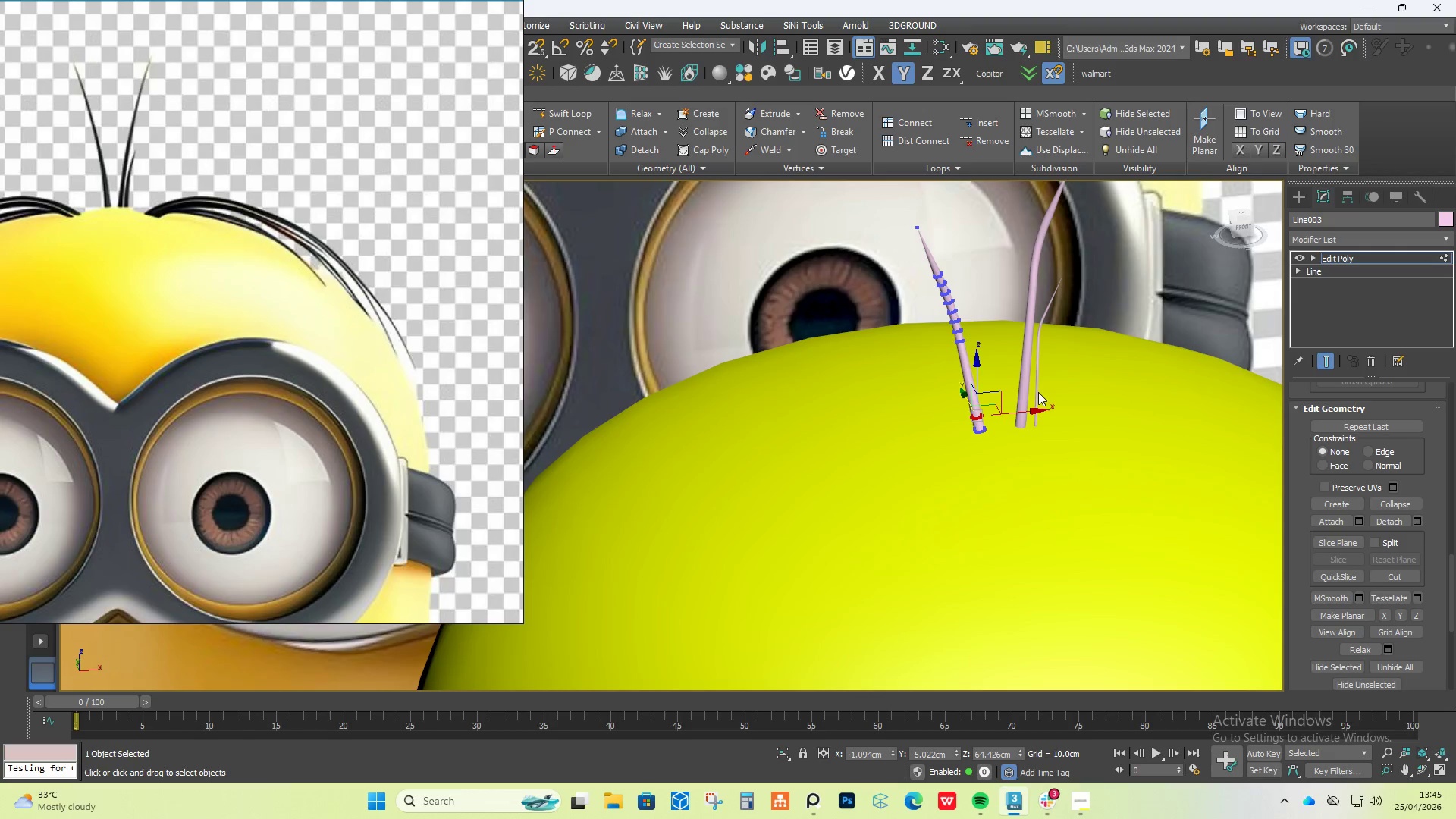 
scroll: coordinate [999, 394], scroll_direction: down, amount: 8.0
 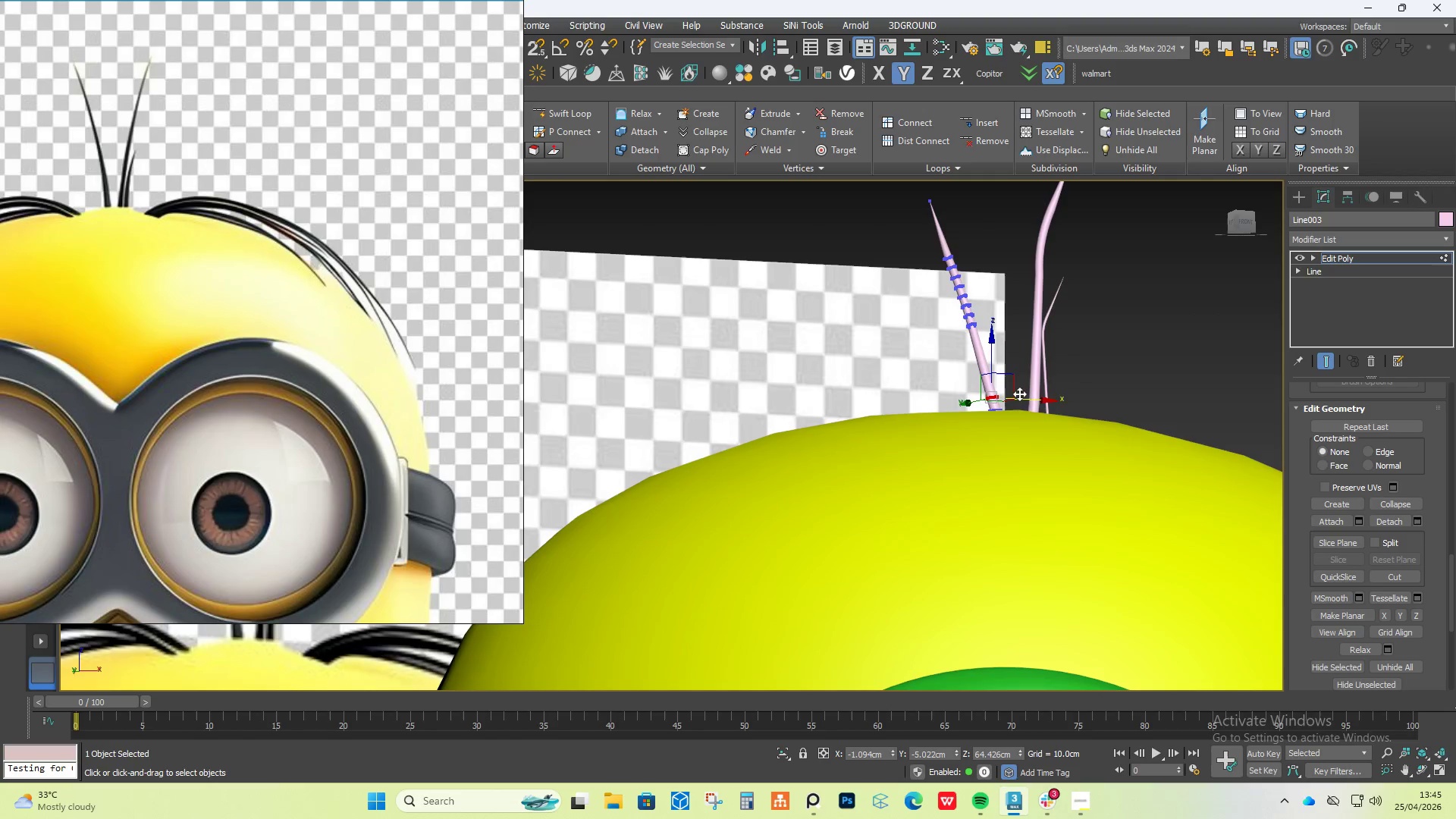 
scroll: coordinate [1038, 392], scroll_direction: none, amount: 0.0
 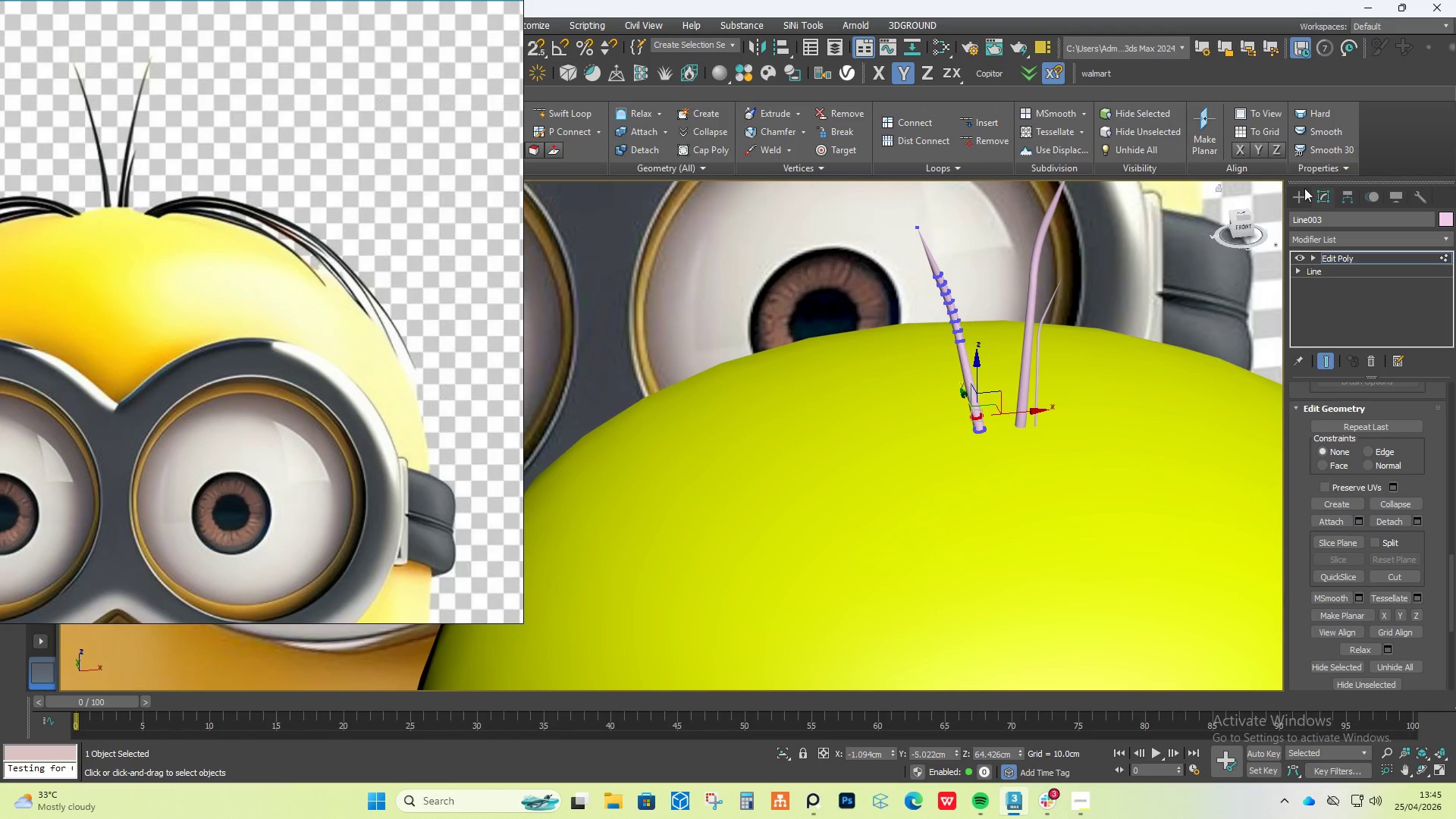 
left_click([1294, 199])
 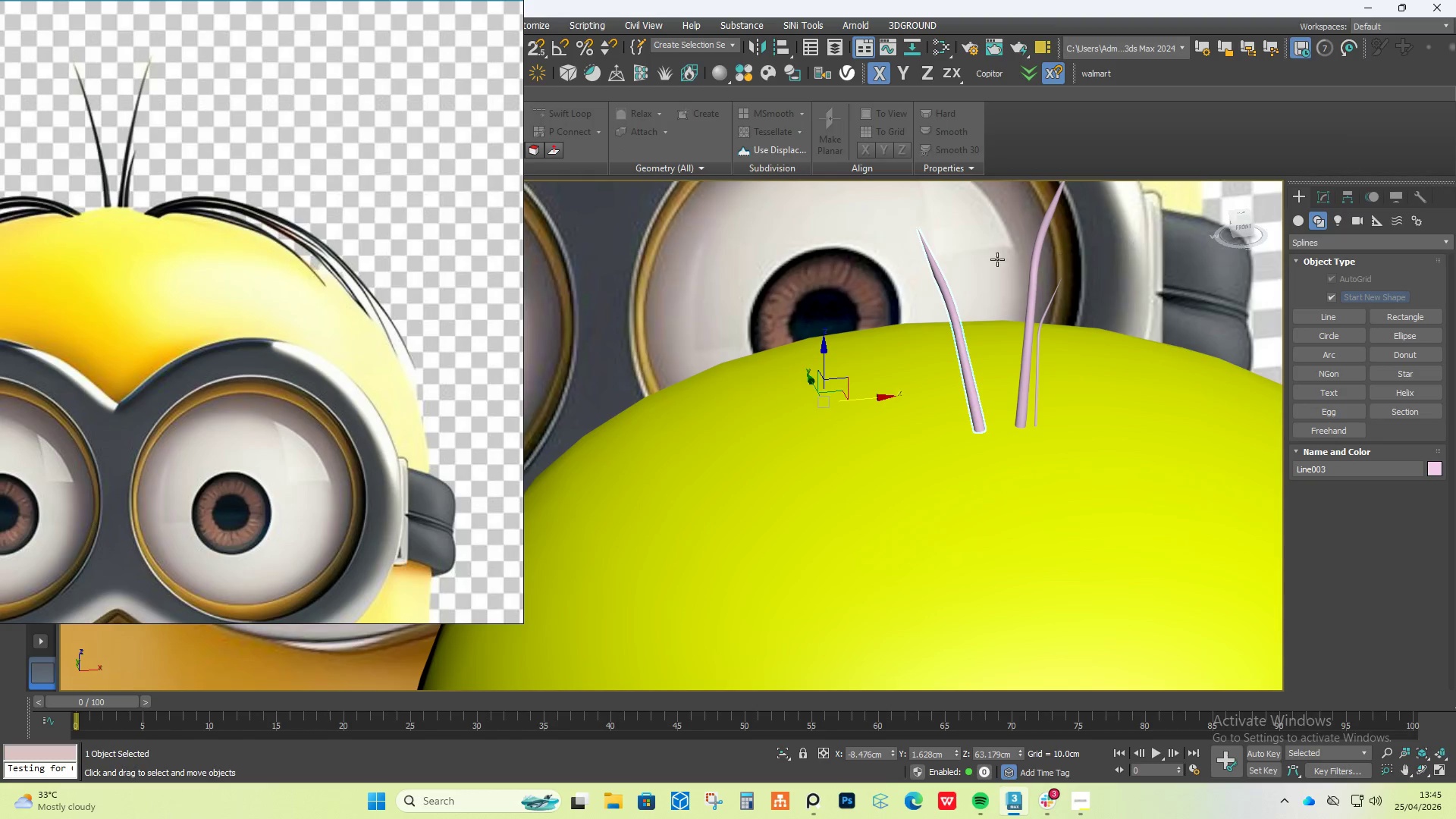 
hold_key(key=AltLeft, duration=2.11)
 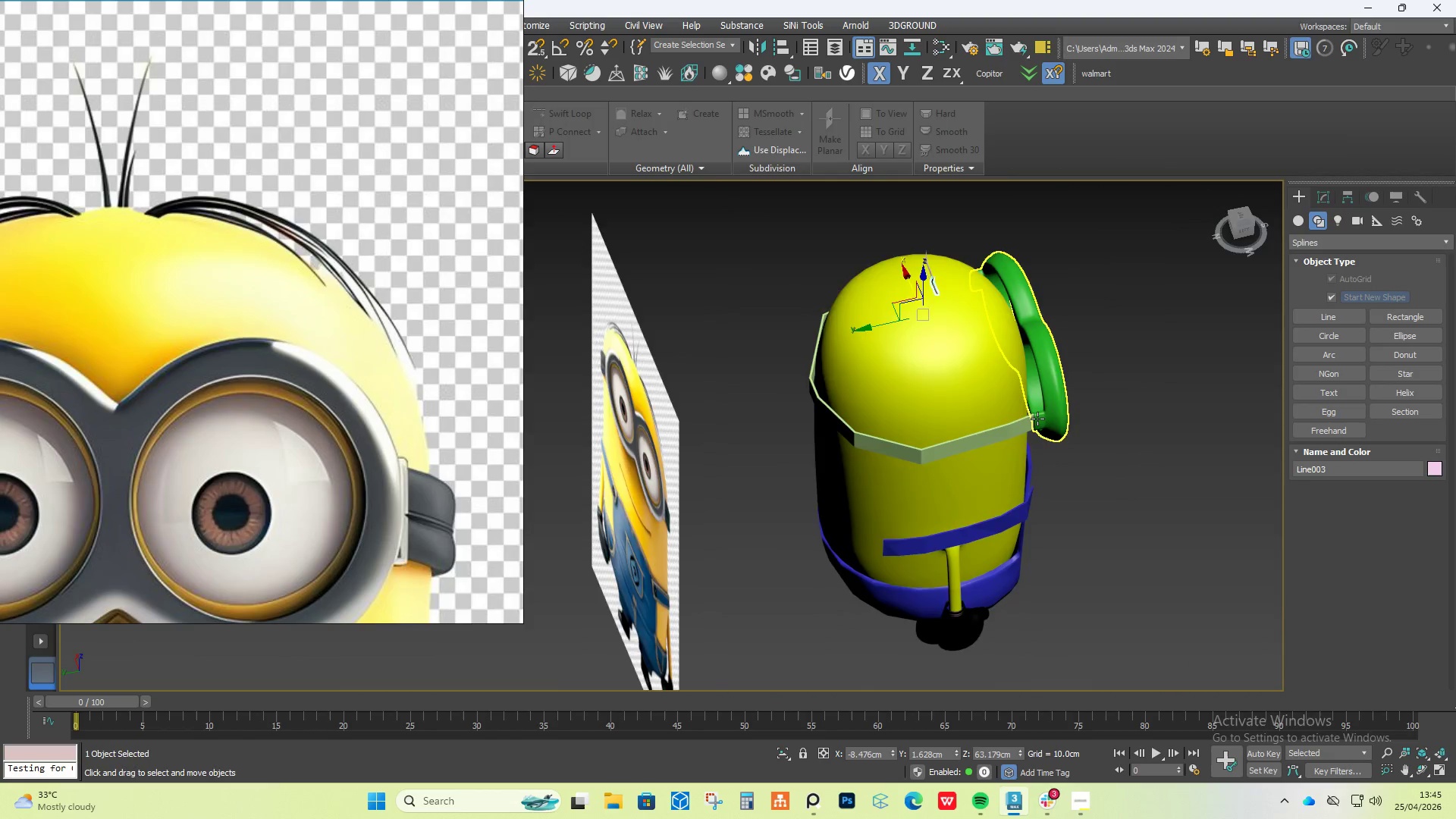 
scroll: coordinate [931, 275], scroll_direction: down, amount: 5.0
 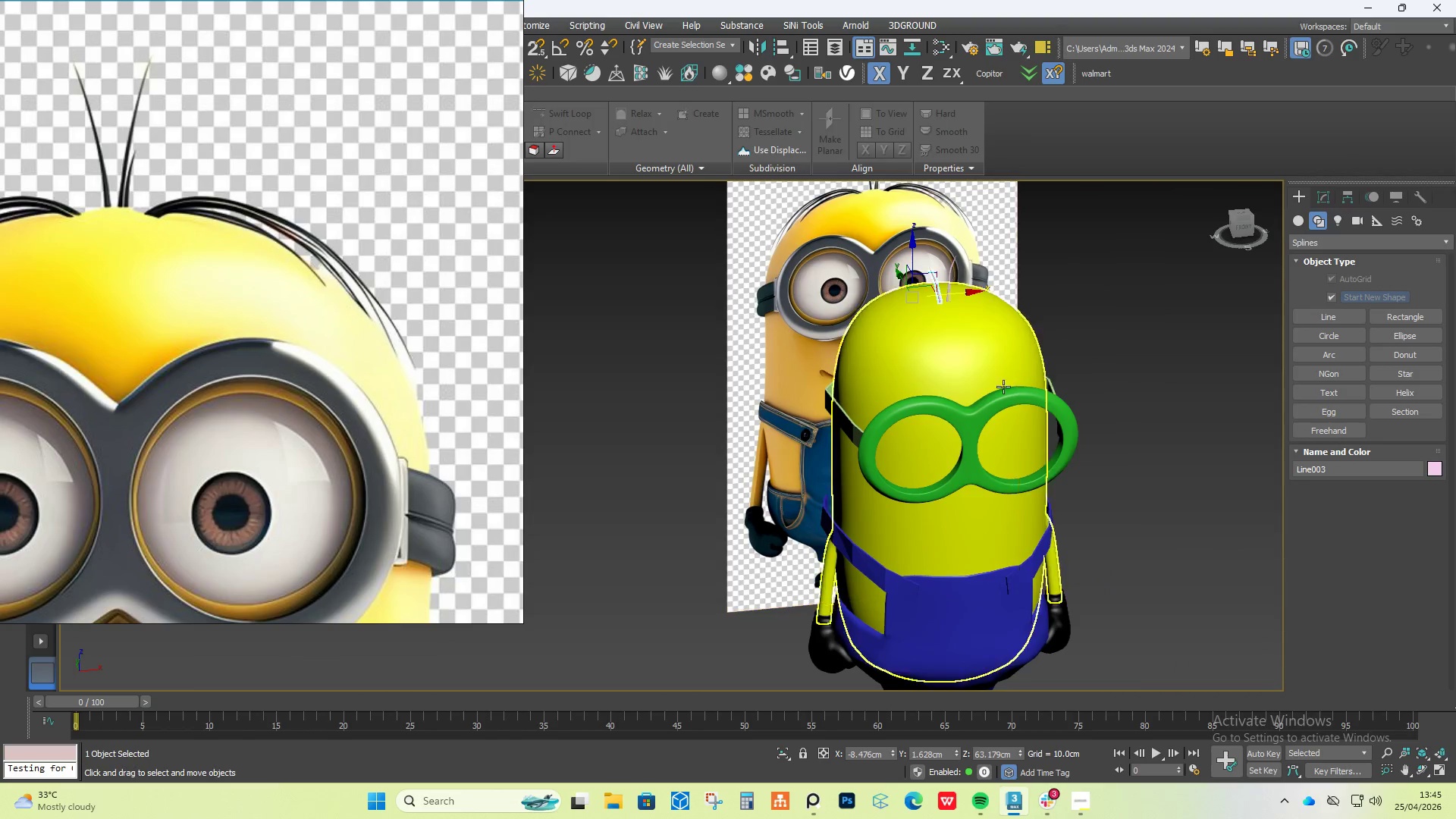 
scroll: coordinate [1037, 419], scroll_direction: up, amount: 8.0
 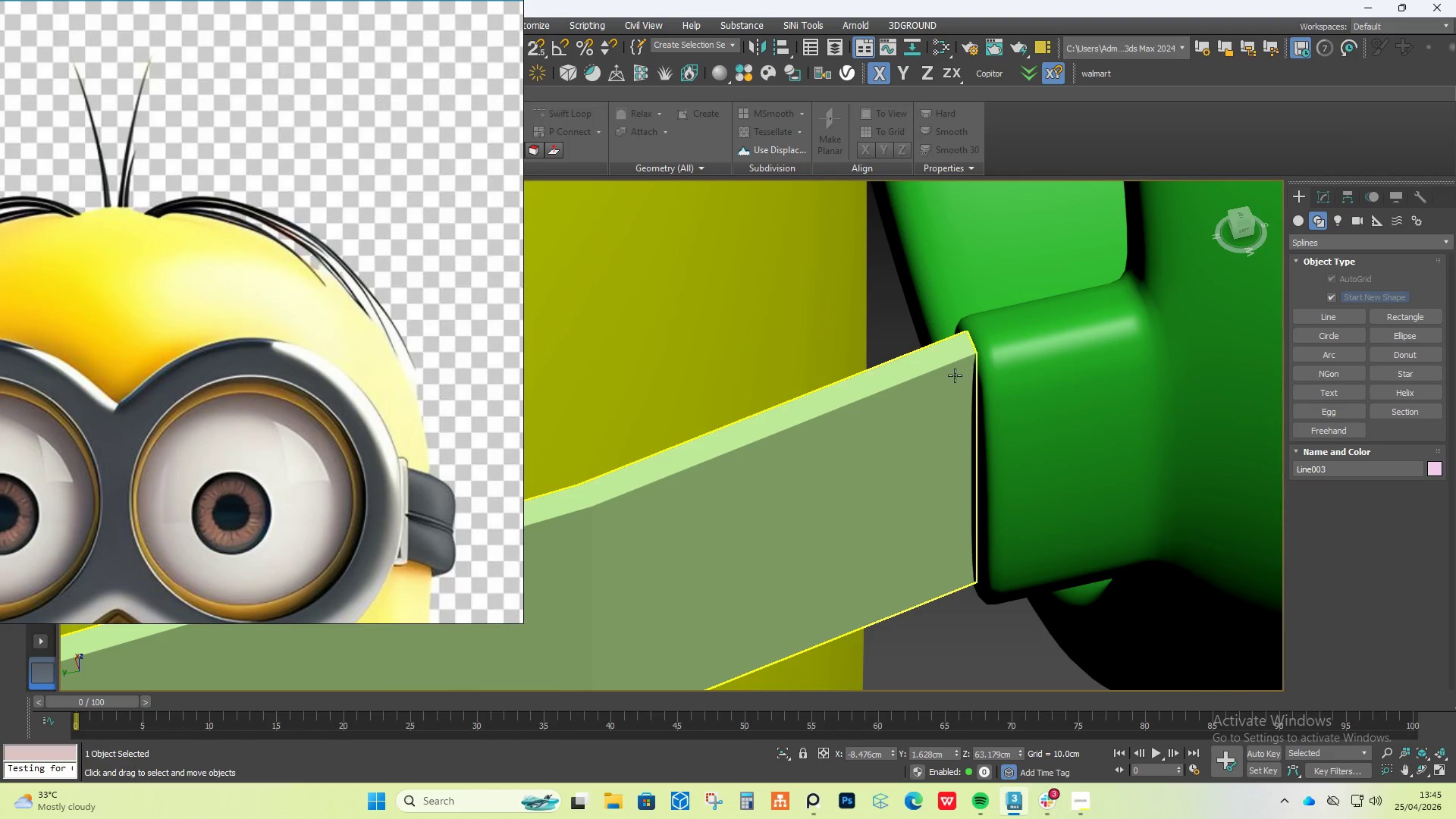 
left_click([955, 374])
 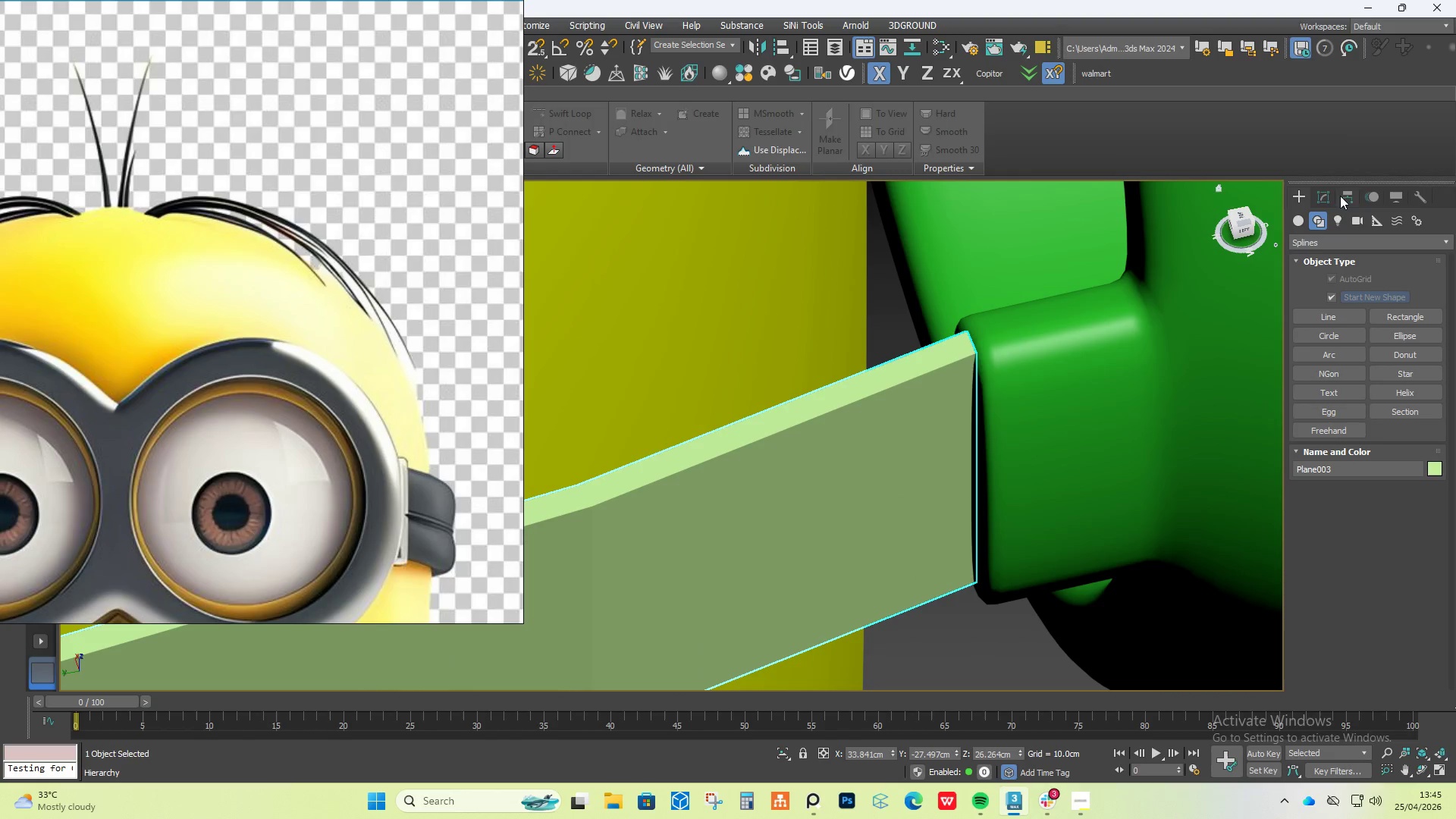 
left_click([1329, 198])
 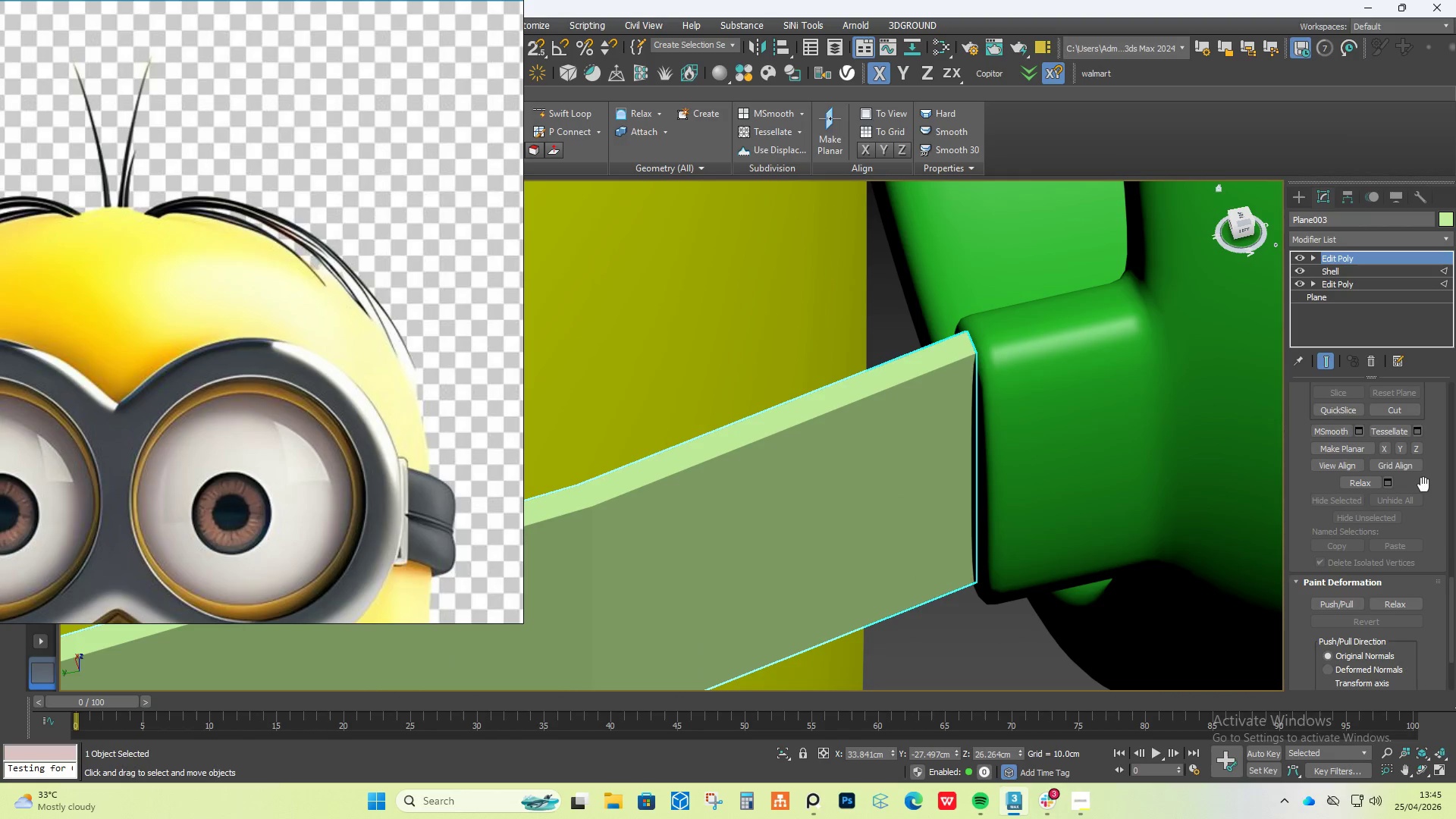 
scroll: coordinate [1403, 458], scroll_direction: up, amount: 38.0
 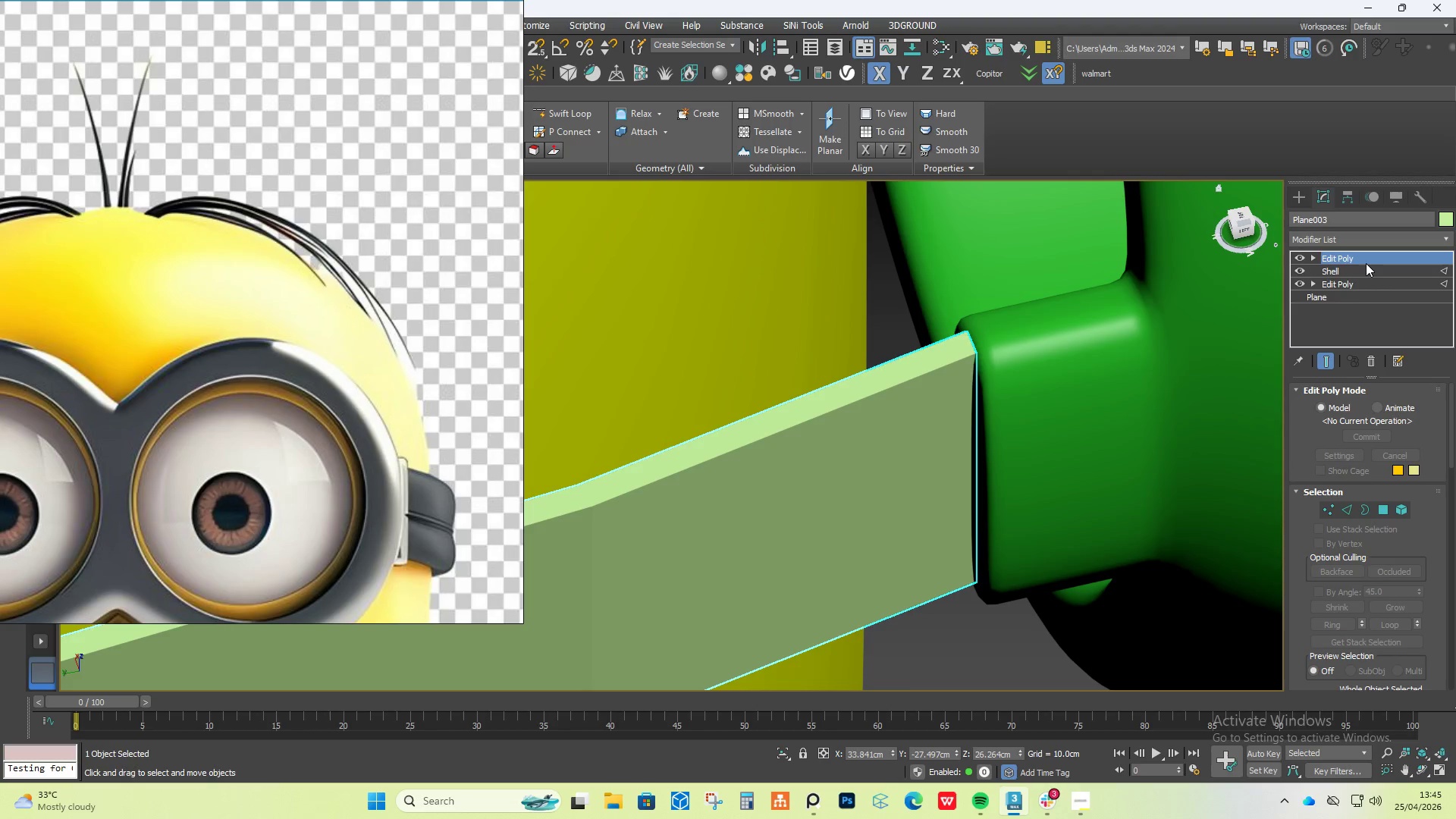 
double_click([1358, 271])
 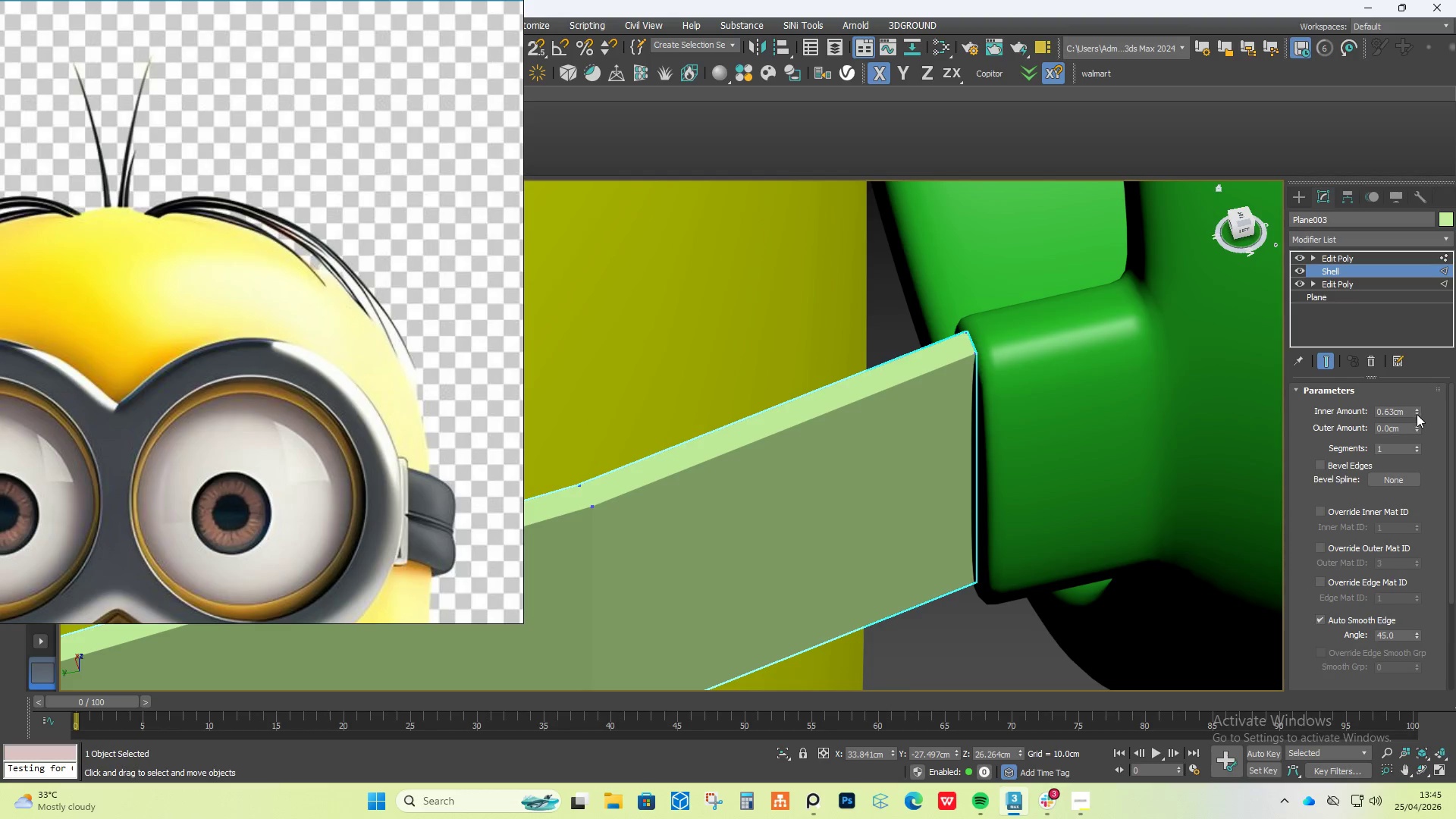 
left_click_drag(start_coordinate=[1417, 412], to_coordinate=[1416, 386])
 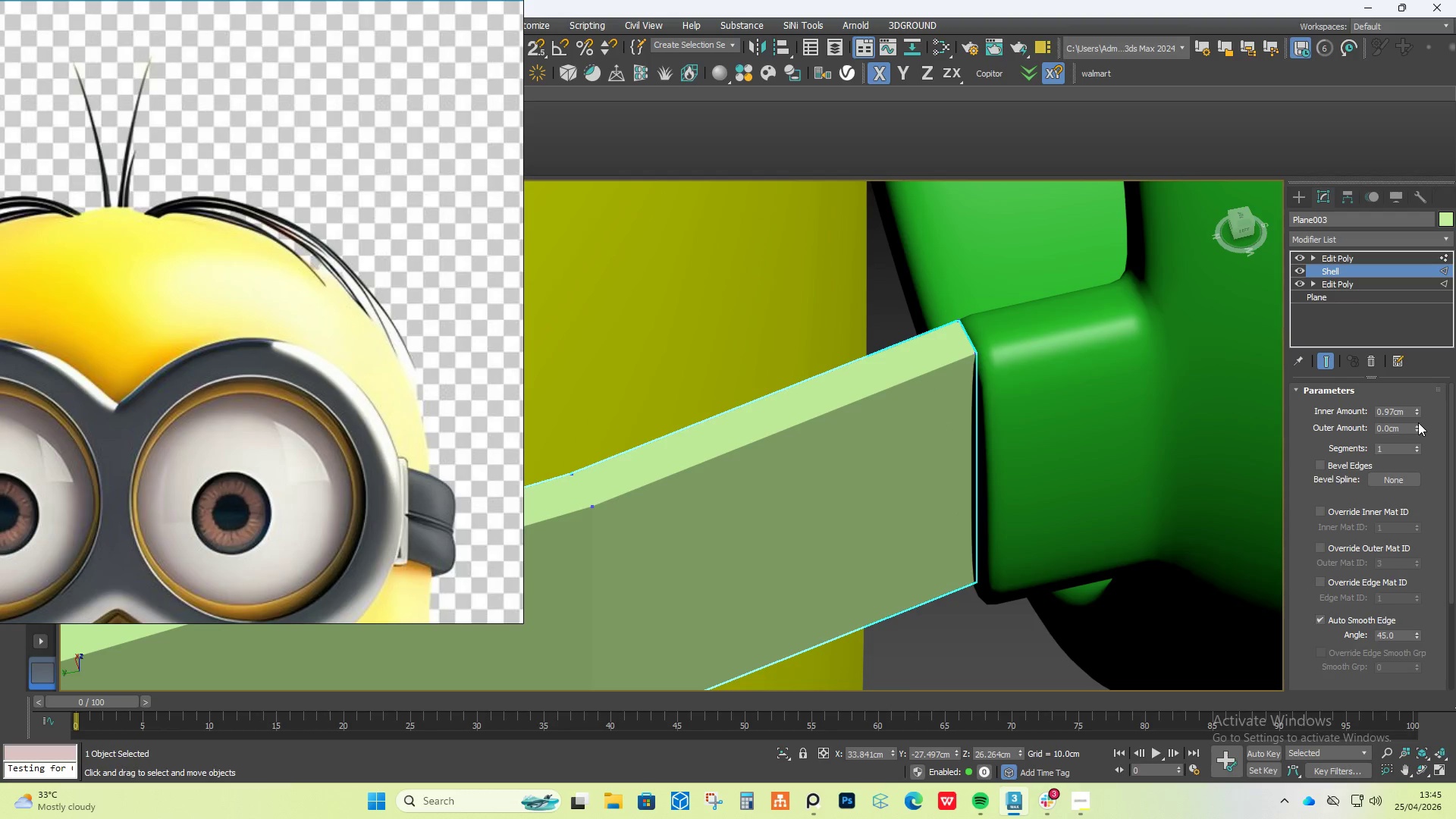 
left_click_drag(start_coordinate=[1417, 426], to_coordinate=[1414, 386])
 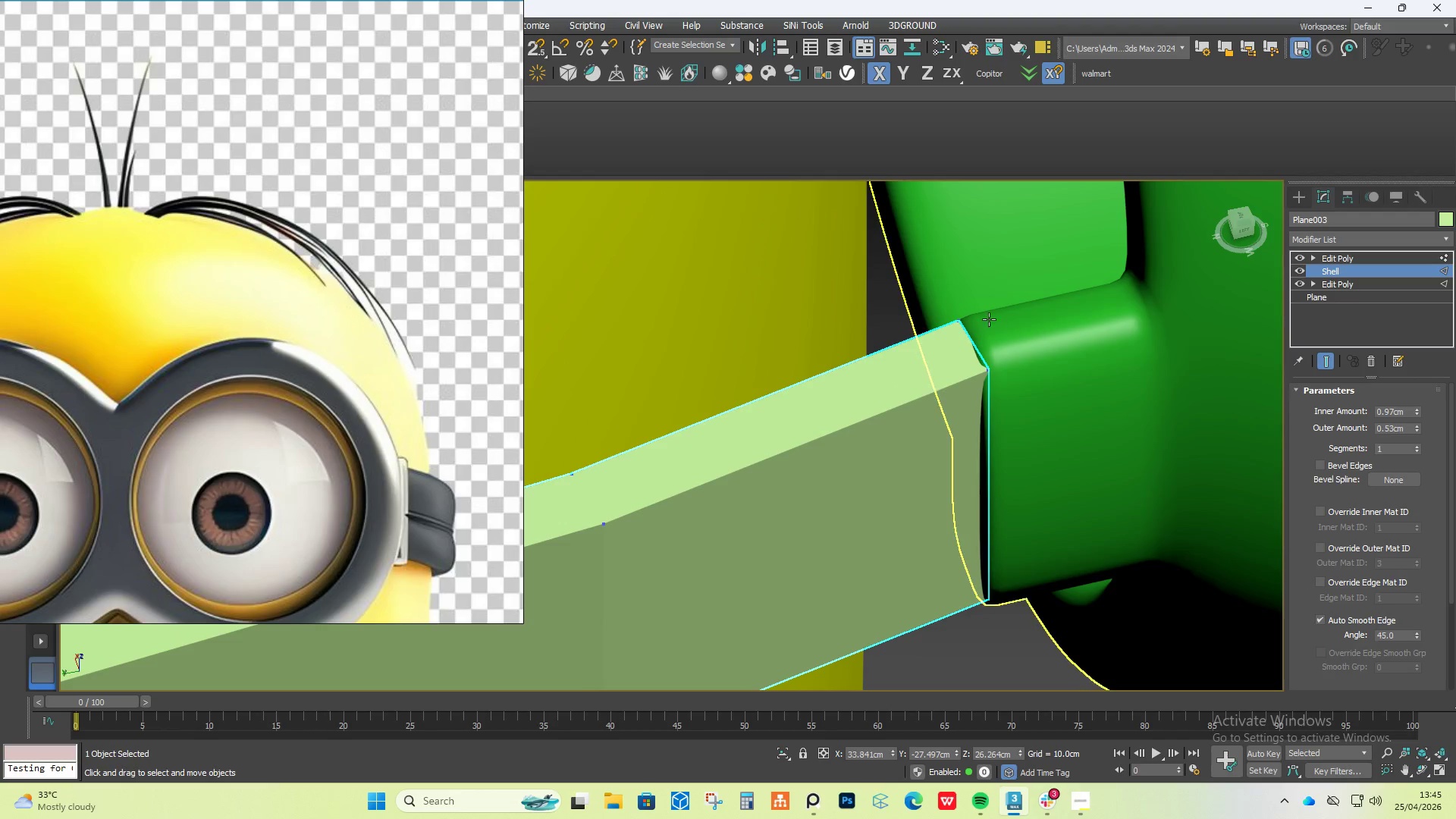 
hold_key(key=AltLeft, duration=2.39)
 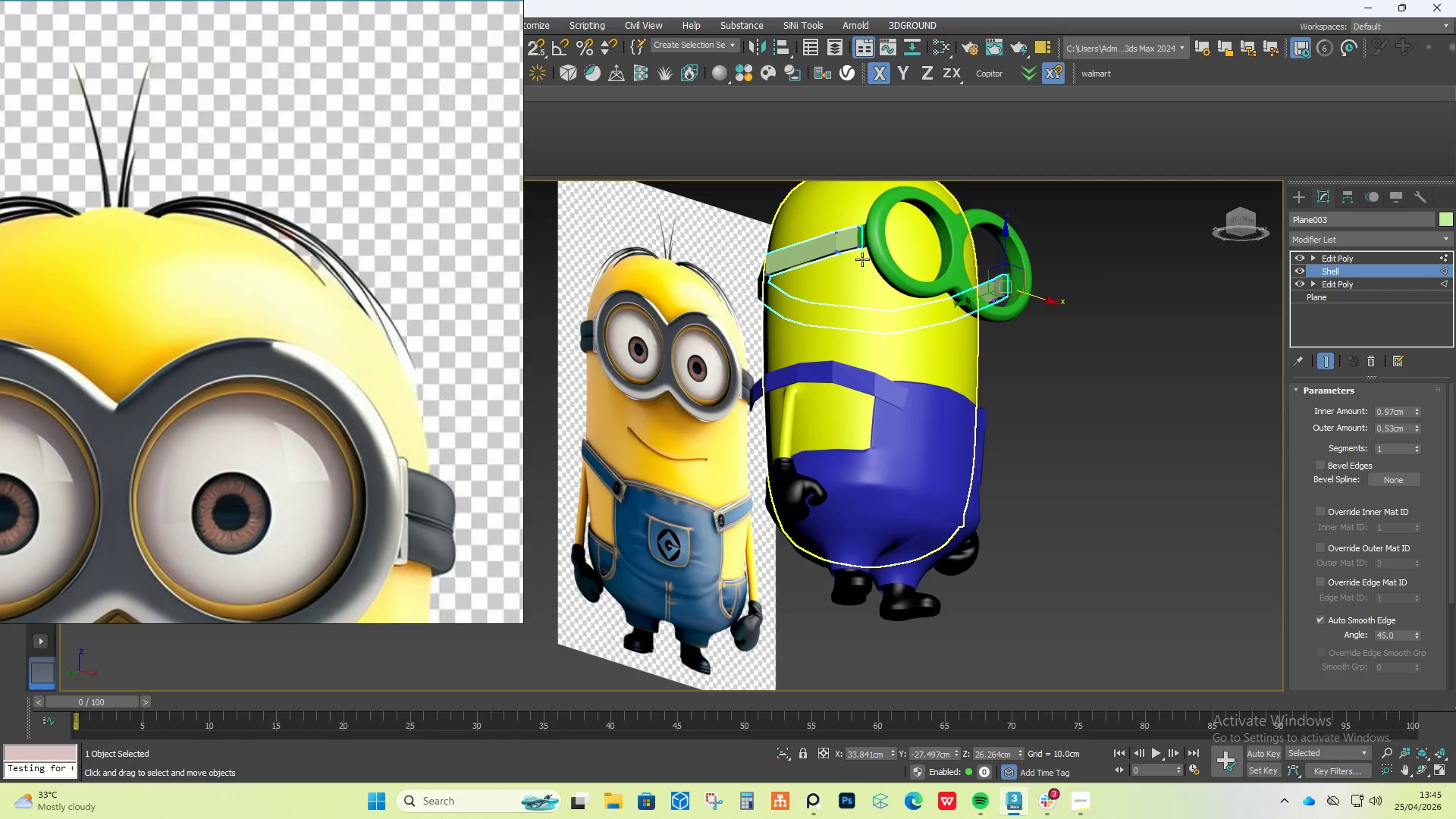 
scroll: coordinate [988, 325], scroll_direction: down, amount: 13.0
 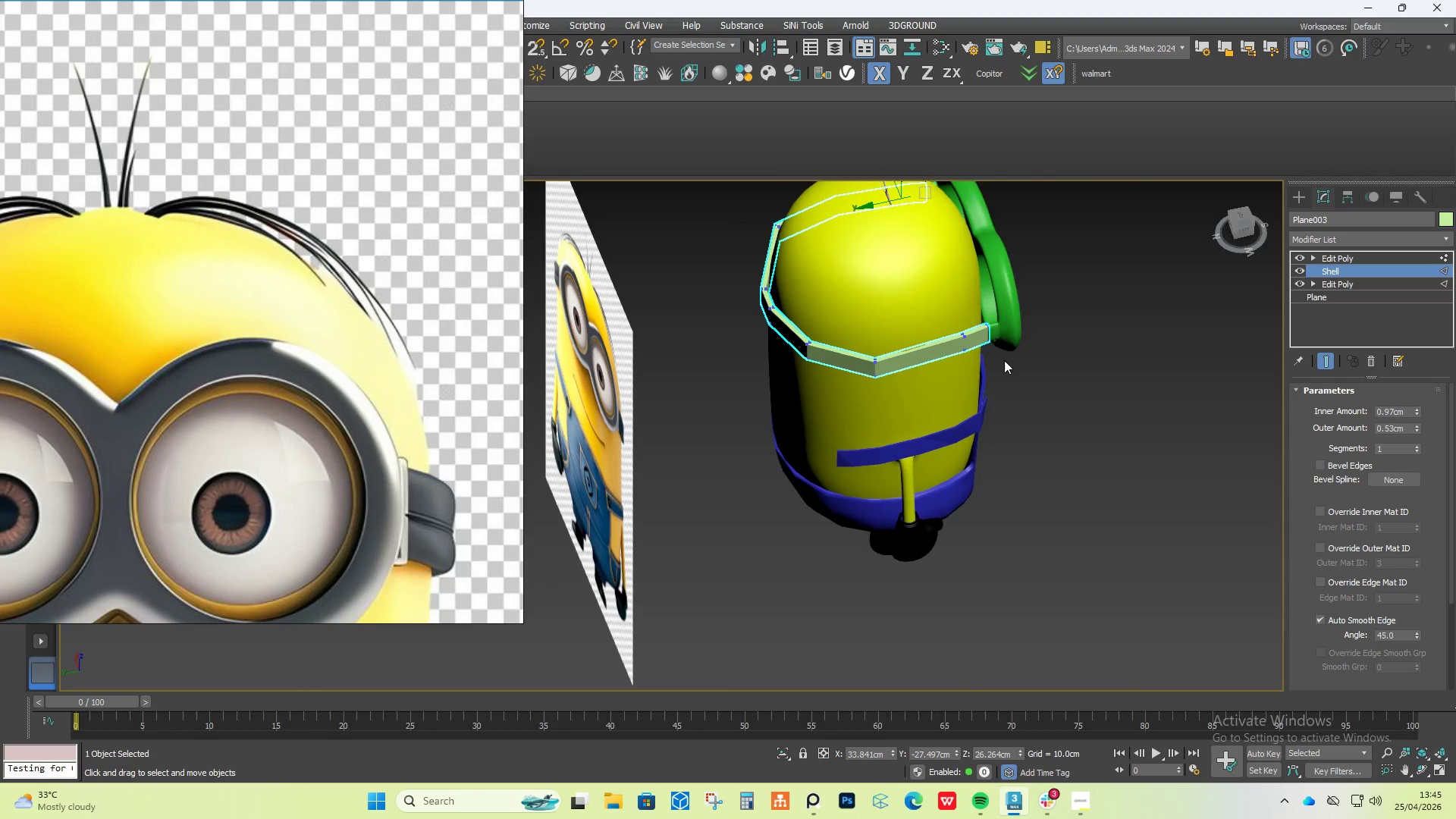 
scroll: coordinate [990, 405], scroll_direction: up, amount: 2.0
 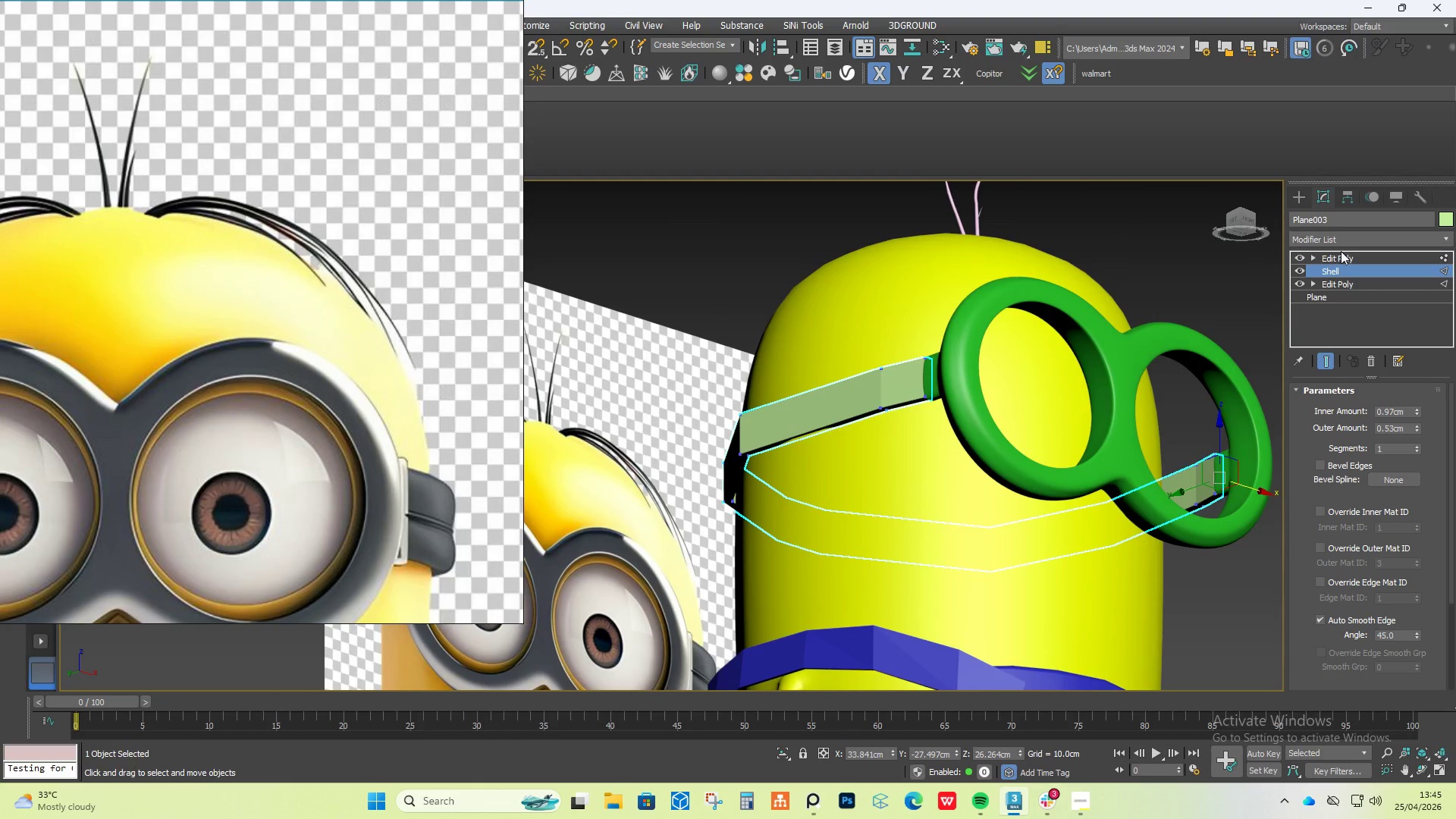 
left_click([1341, 253])
 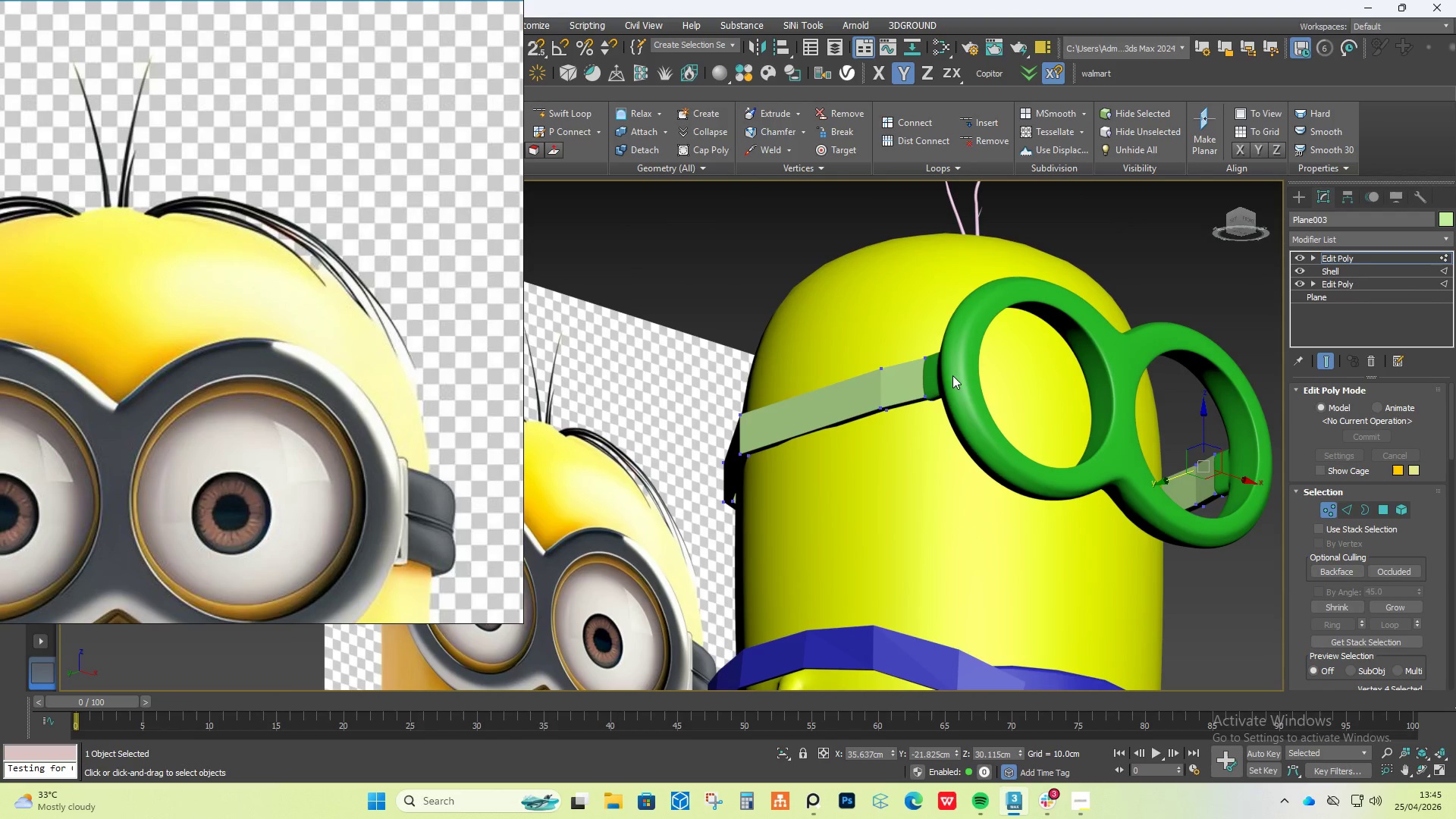 
key(Alt+1)
 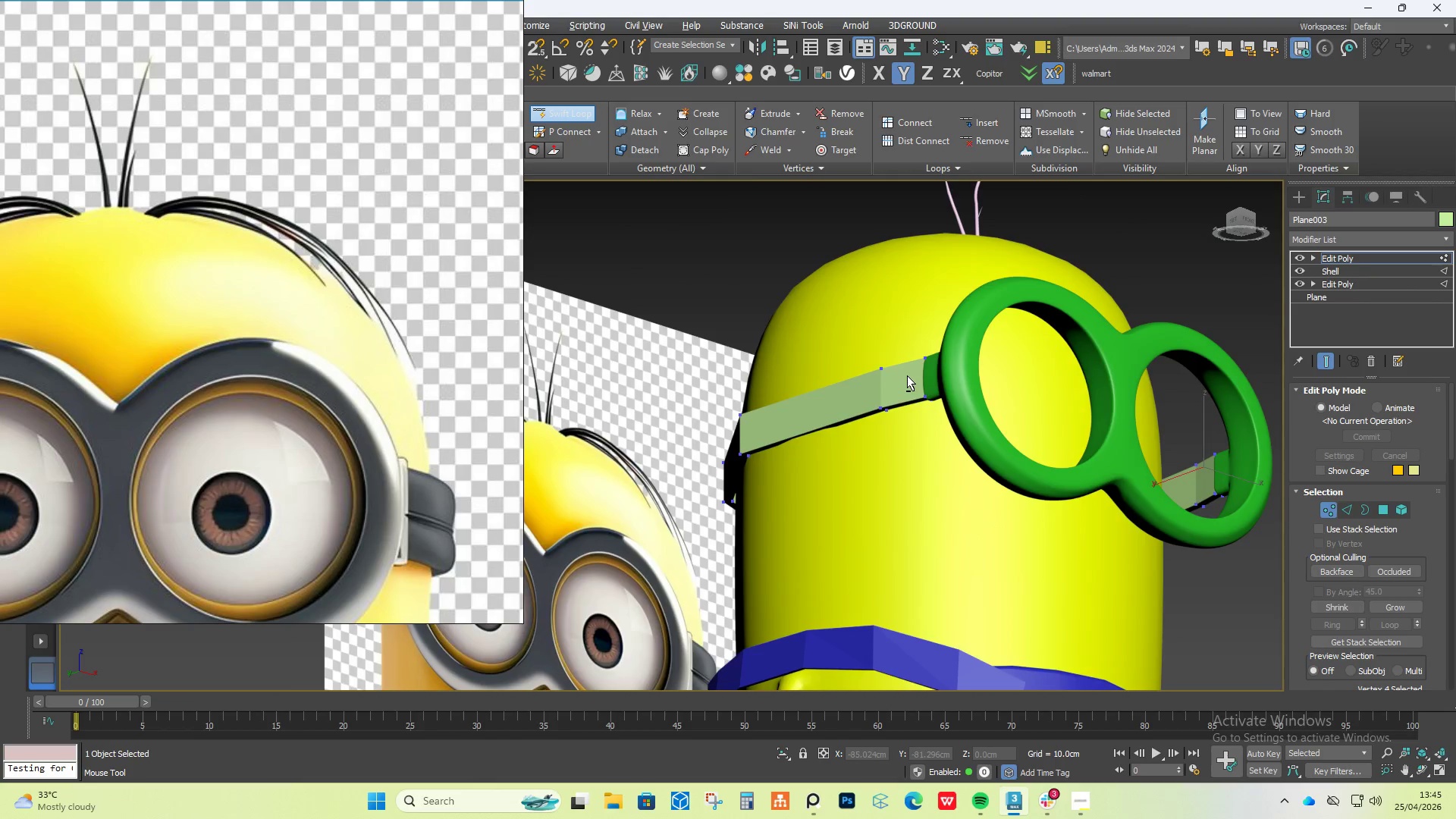 
scroll: coordinate [907, 375], scroll_direction: up, amount: 4.0
 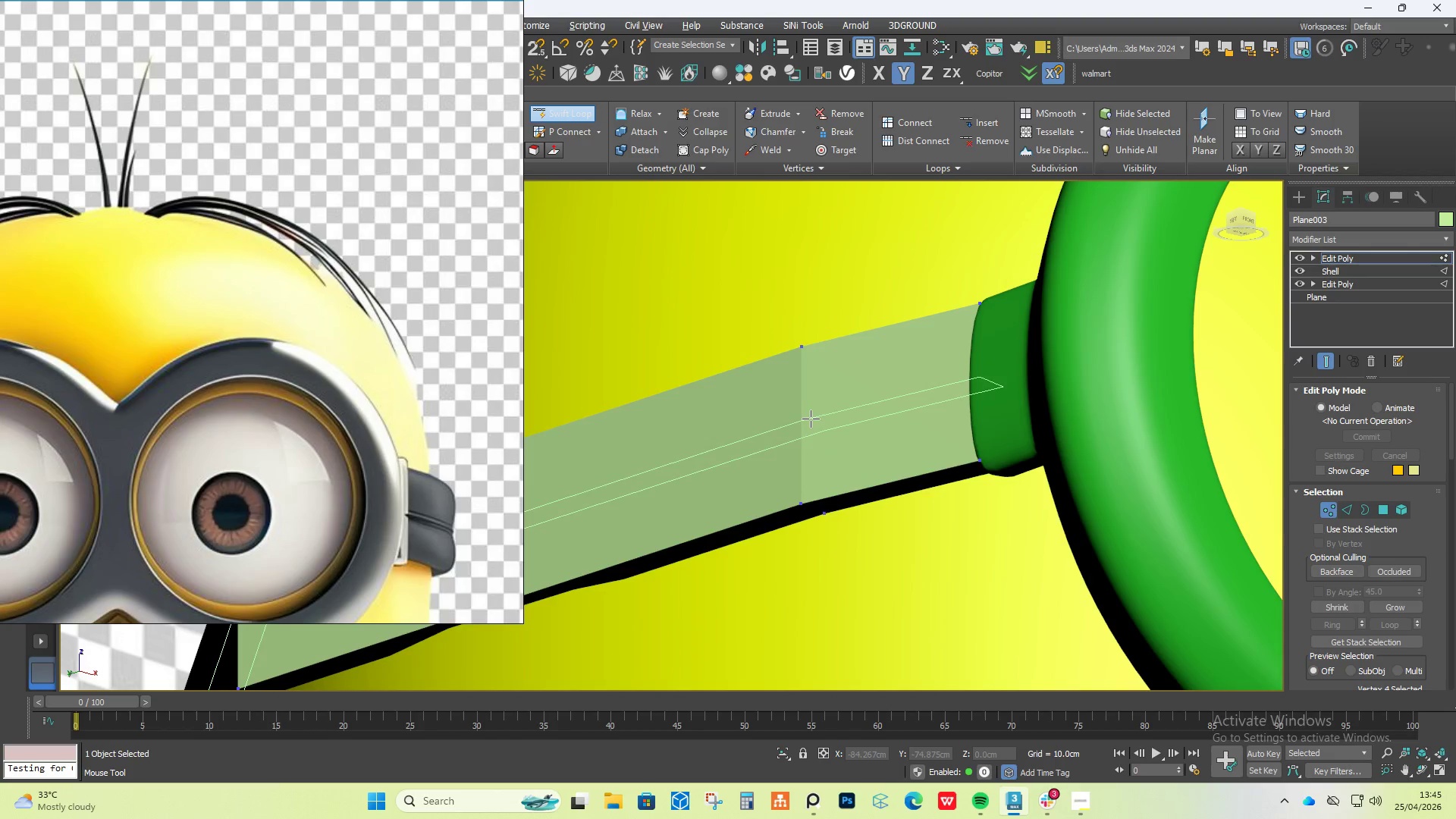 
left_click([811, 419])
 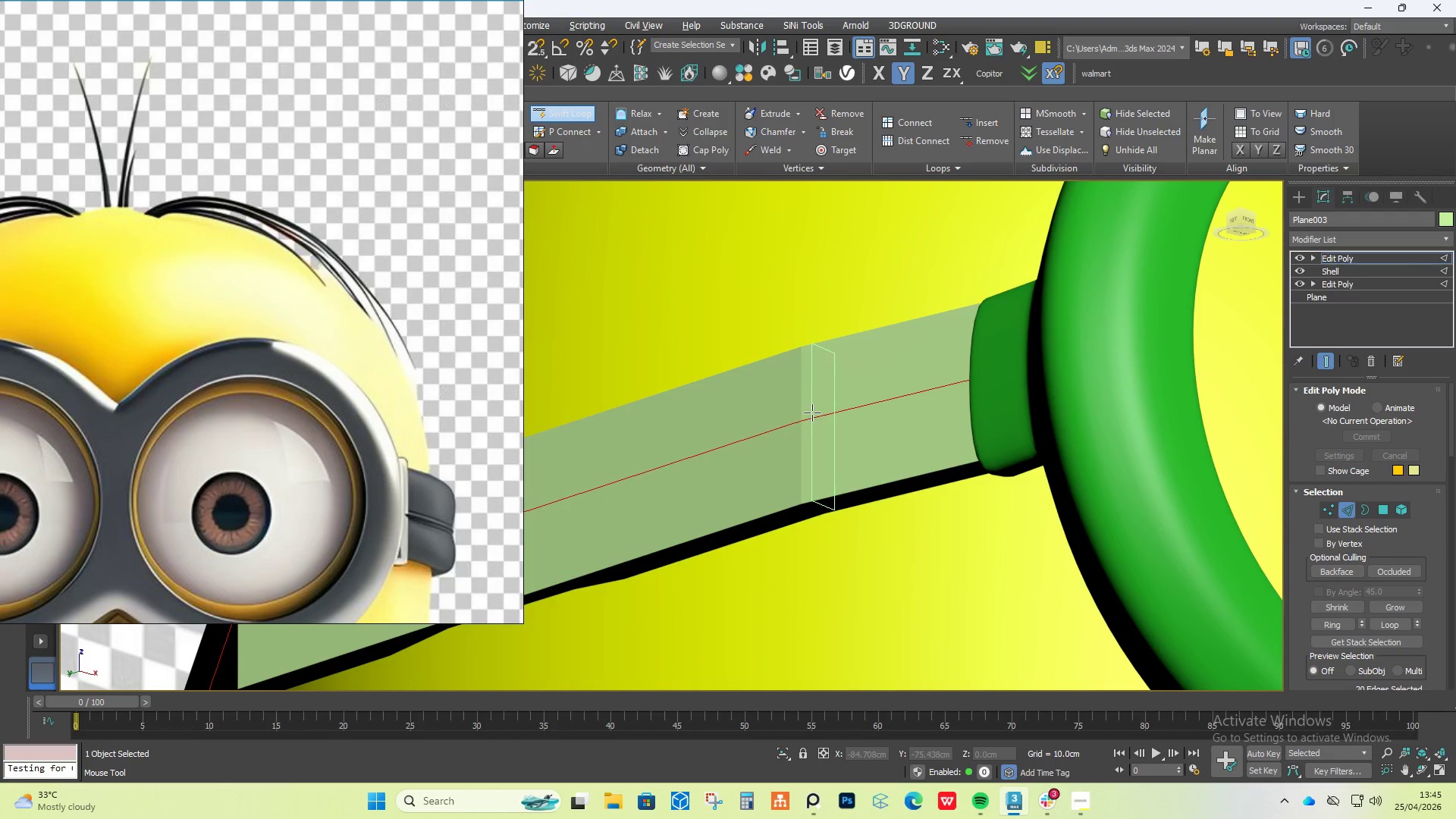 
scroll: coordinate [830, 409], scroll_direction: down, amount: 7.0
 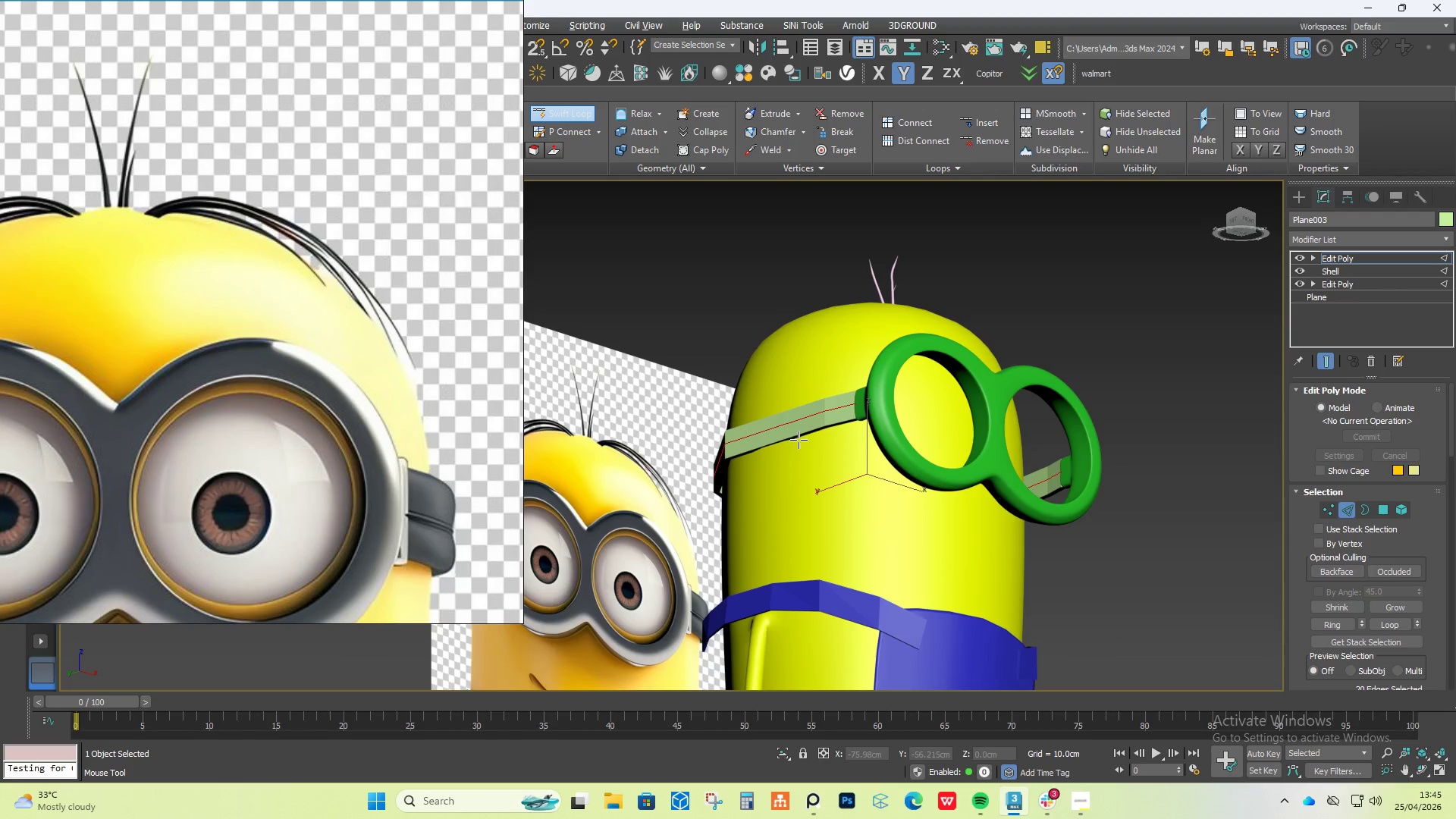 
right_click([837, 411])
 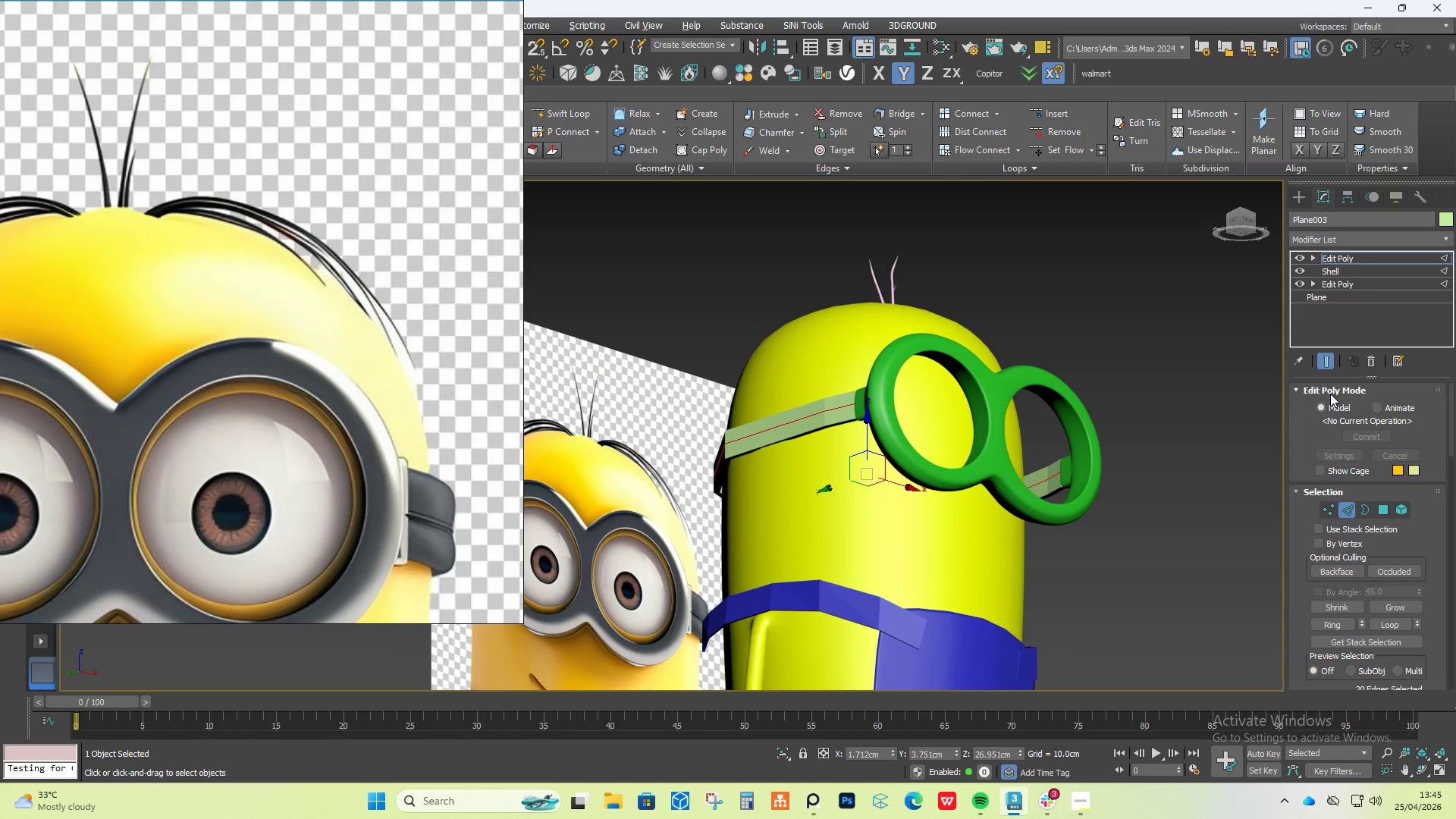 
wait(5.88)
 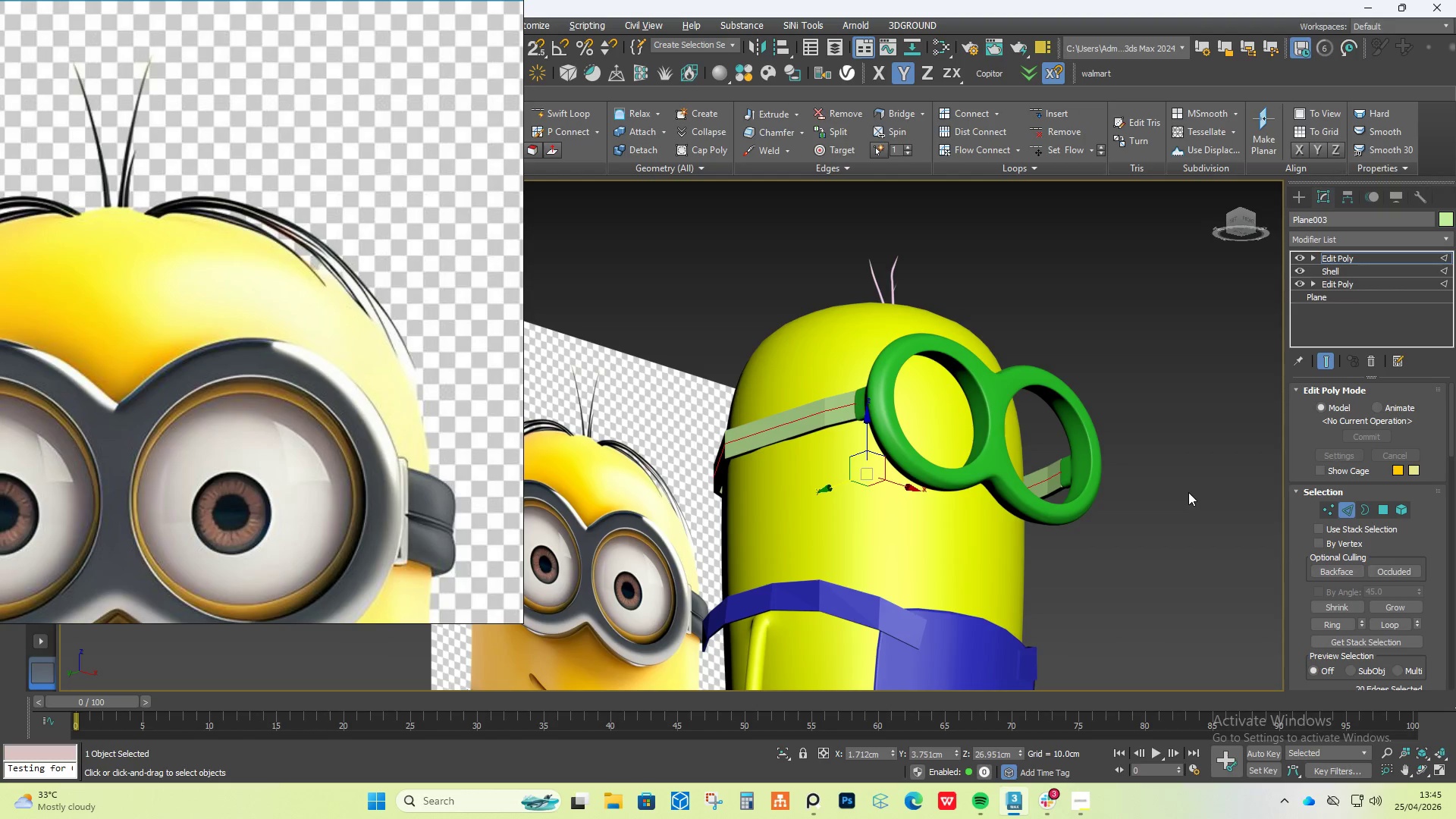 
scroll: coordinate [1337, 500], scroll_direction: down, amount: 11.0
 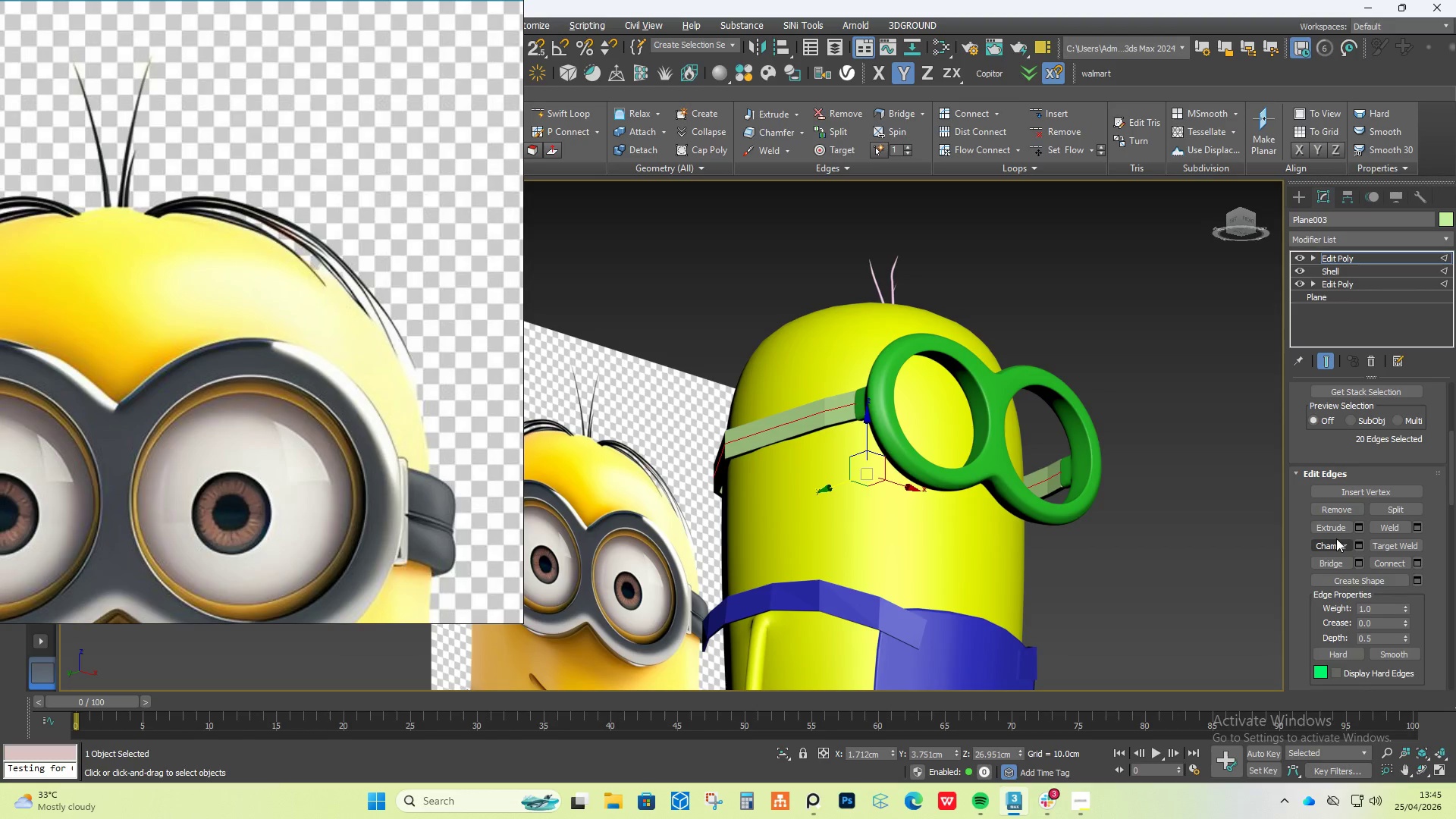 
left_click([1340, 544])
 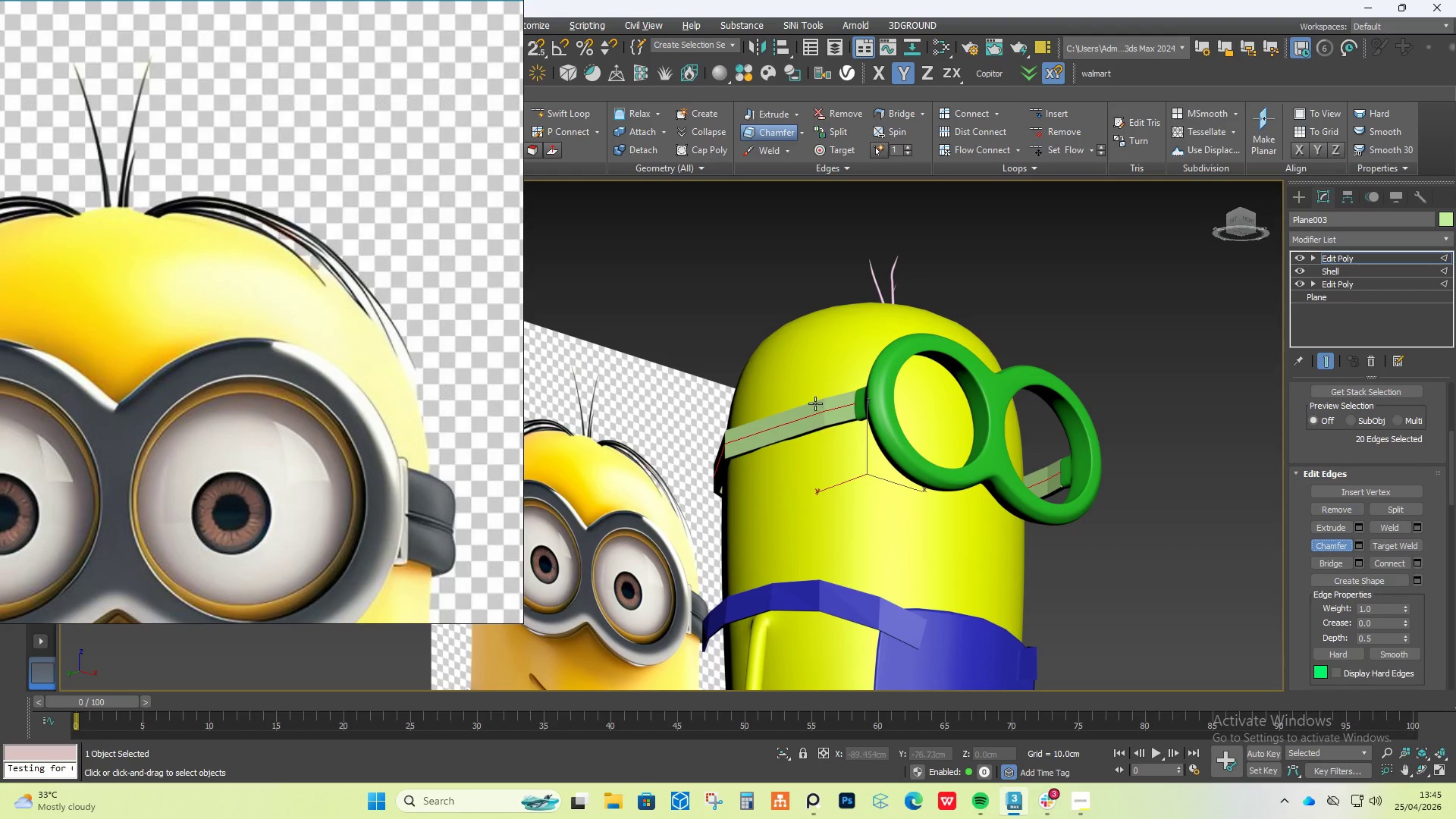 
scroll: coordinate [825, 416], scroll_direction: up, amount: 4.0
 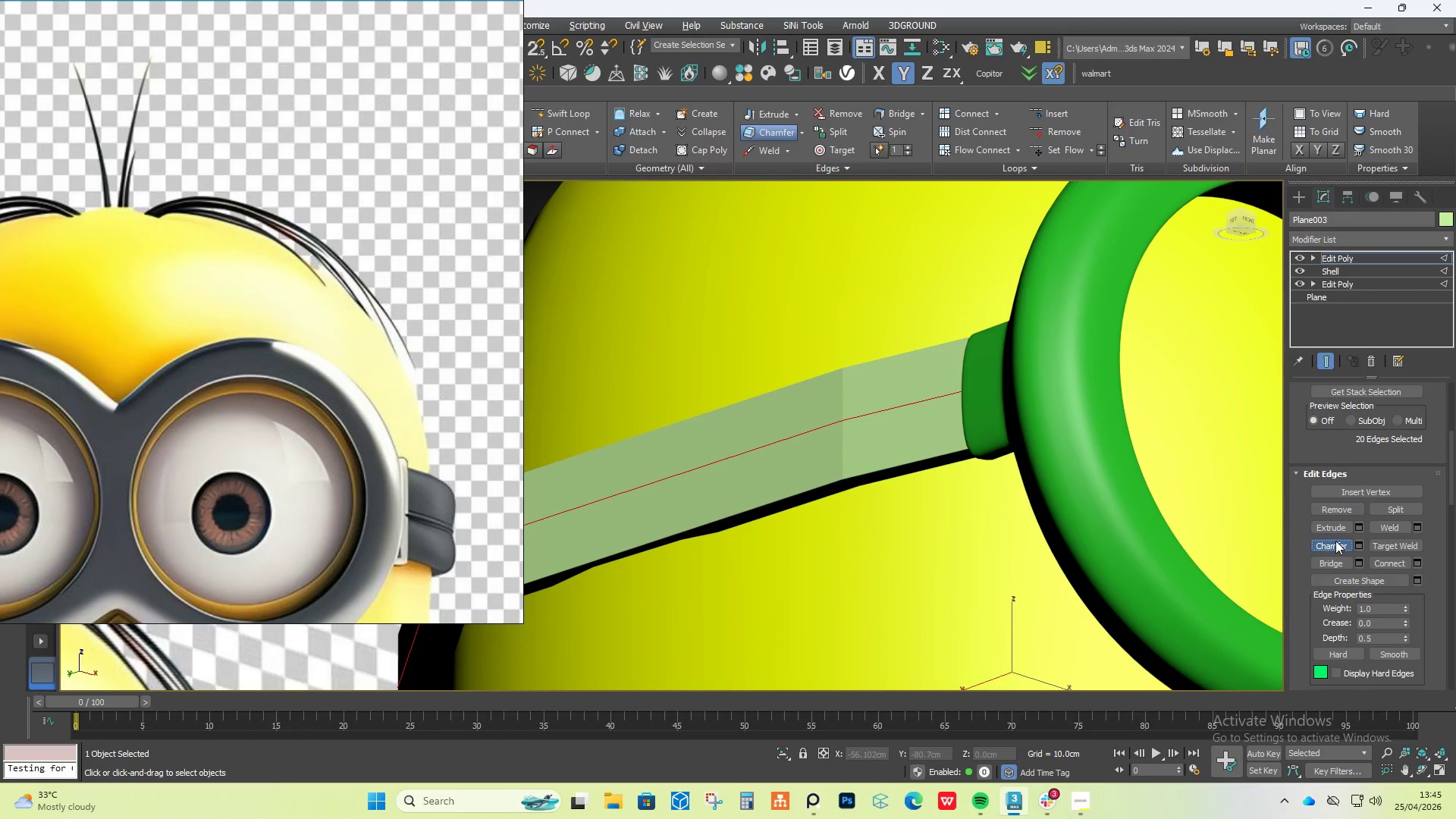 
double_click([1365, 548])
 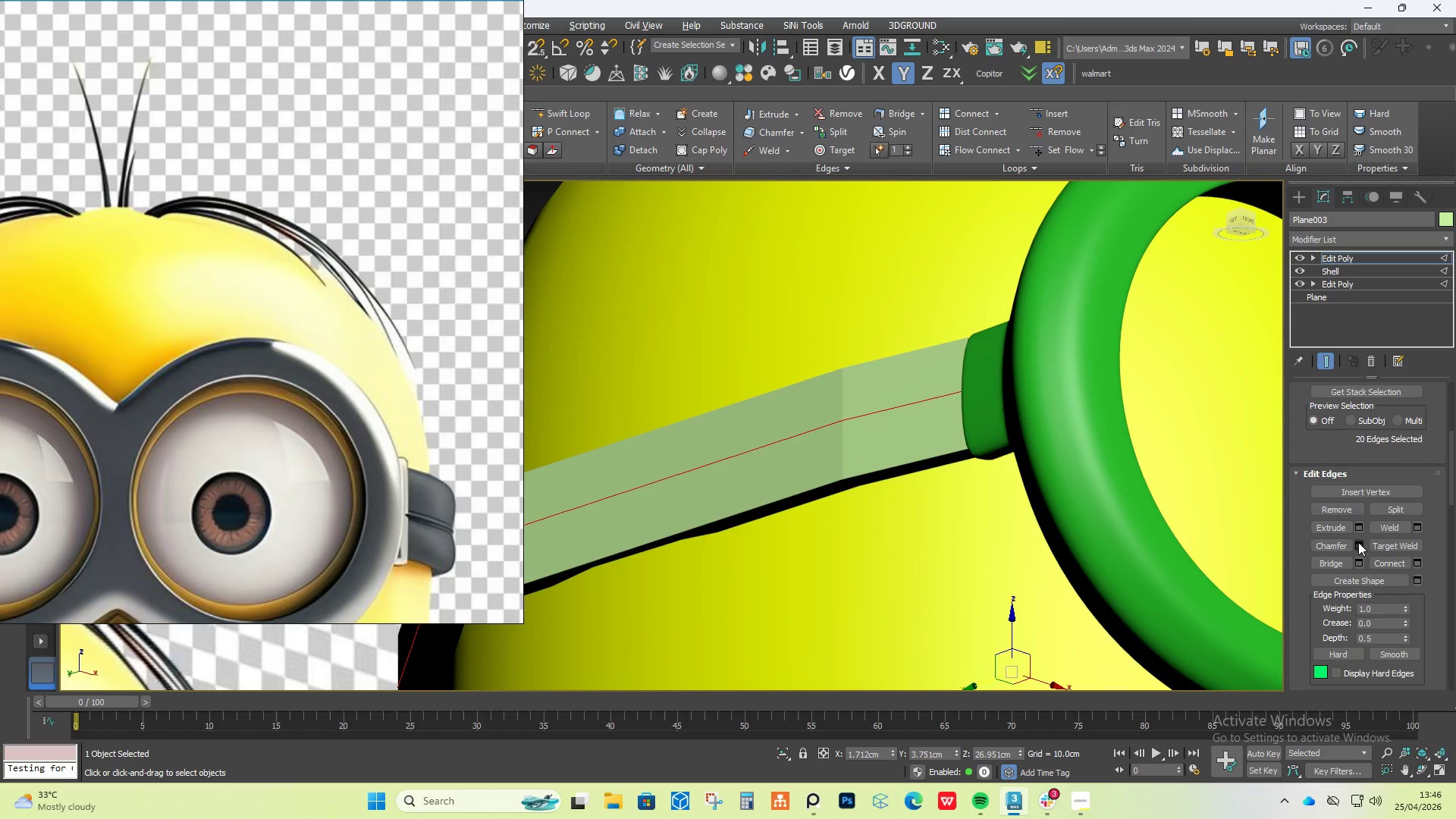 
left_click([1359, 541])
 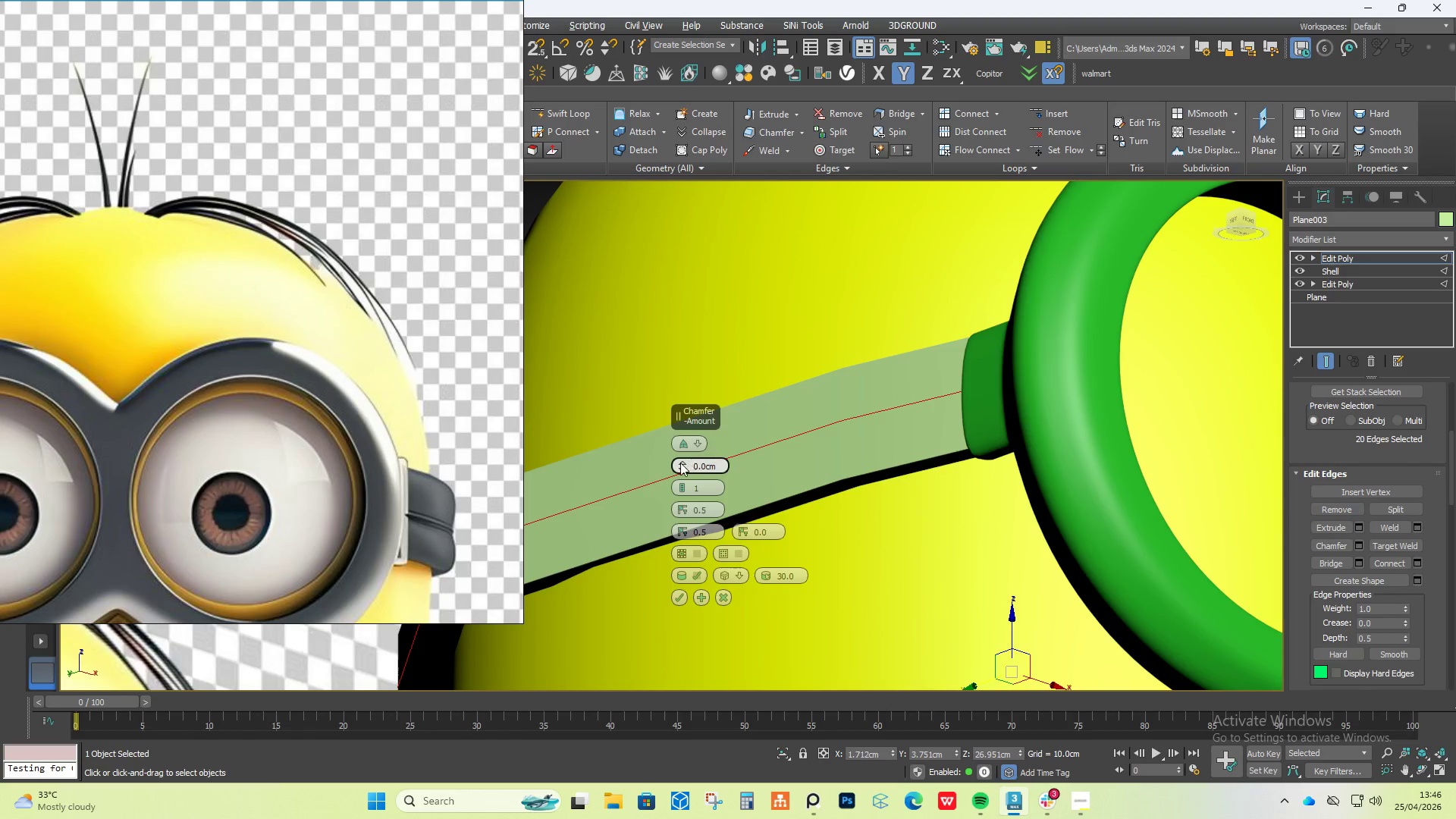 
left_click_drag(start_coordinate=[679, 463], to_coordinate=[680, 450])
 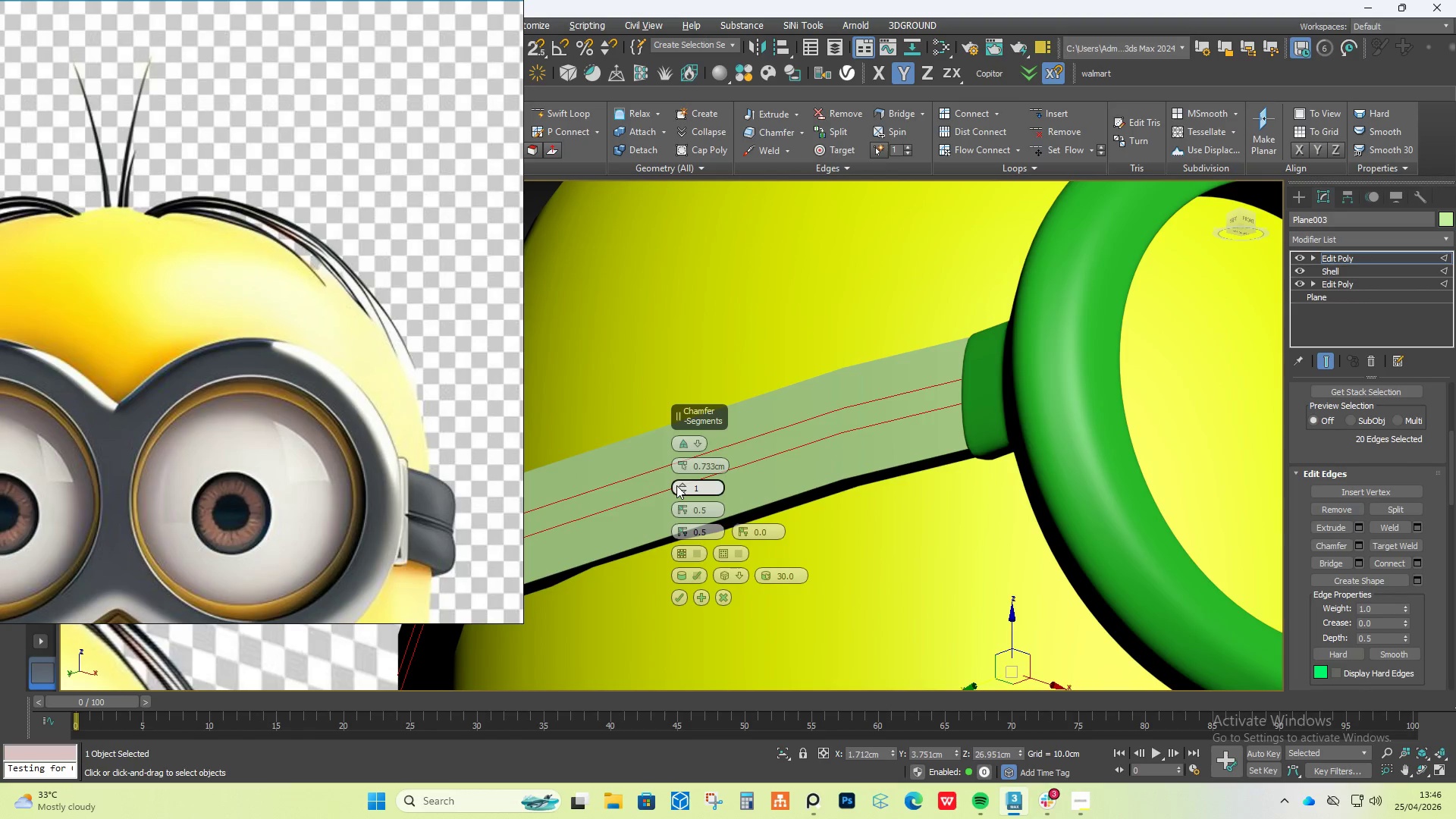 
left_click([676, 486])
 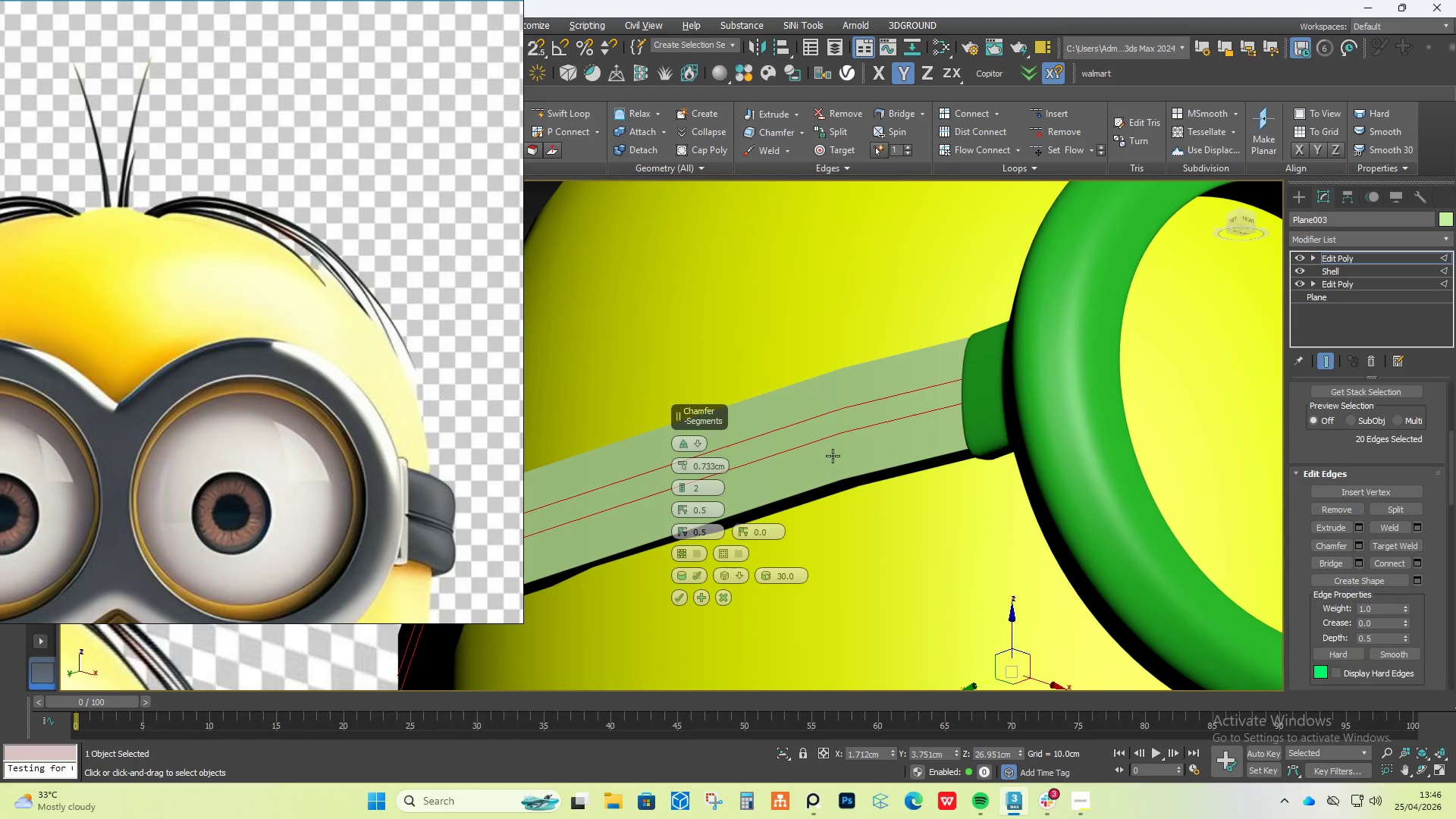 
hold_key(key=AltLeft, duration=1.5)
 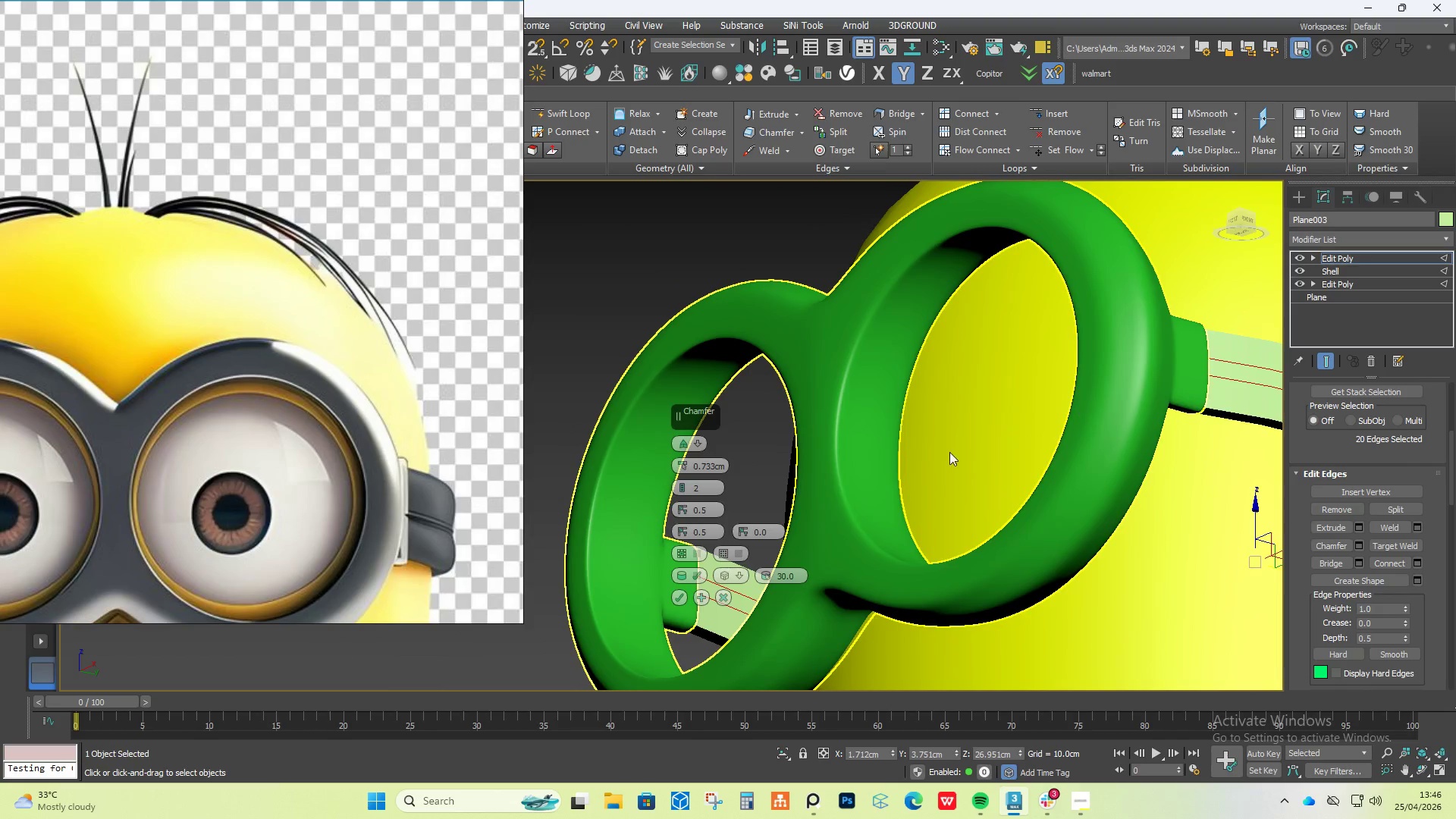 
scroll: coordinate [880, 440], scroll_direction: down, amount: 1.0
 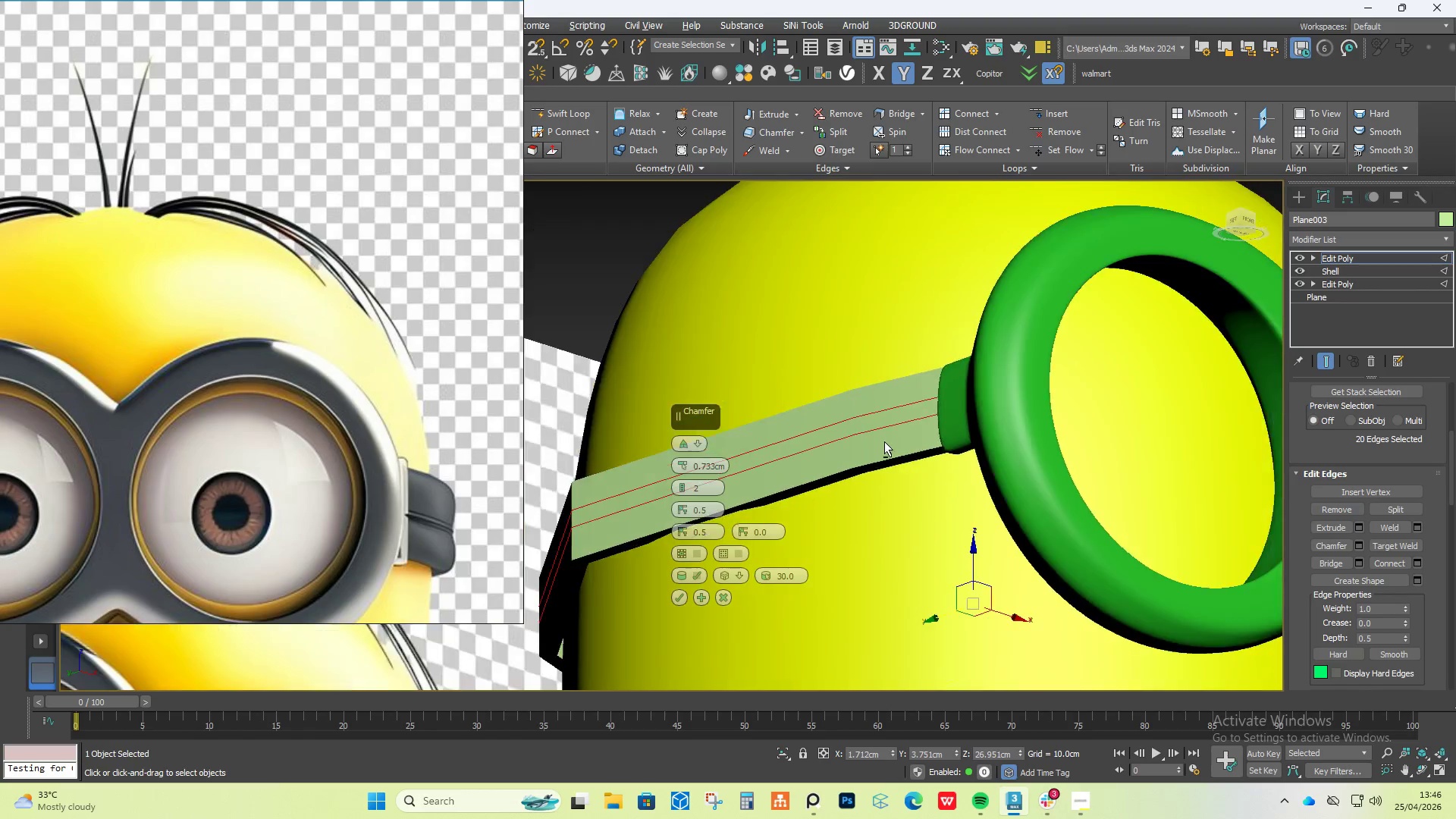 
hold_key(key=AltLeft, duration=2.2)
 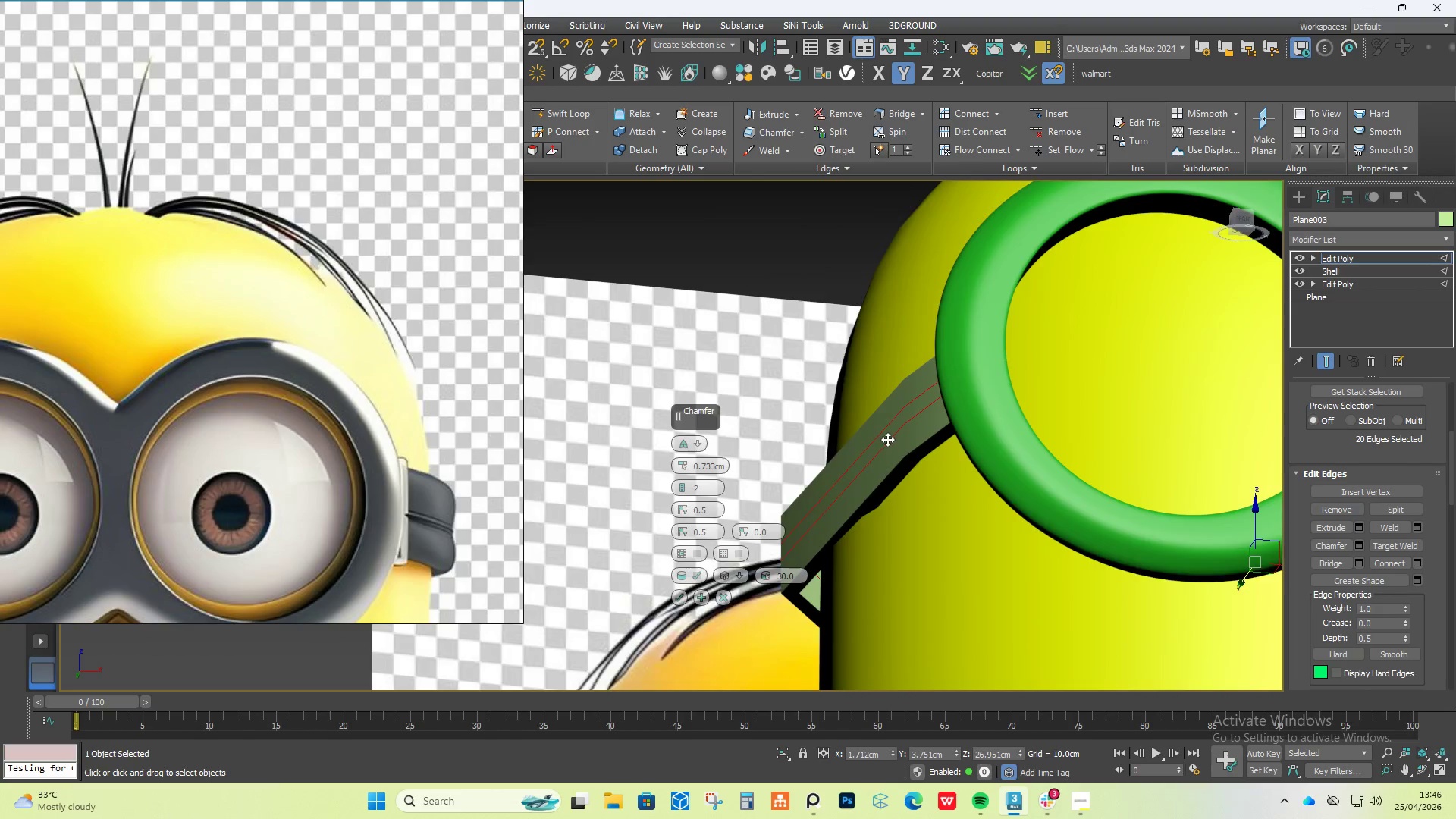 
scroll: coordinate [886, 441], scroll_direction: up, amount: 1.0
 